 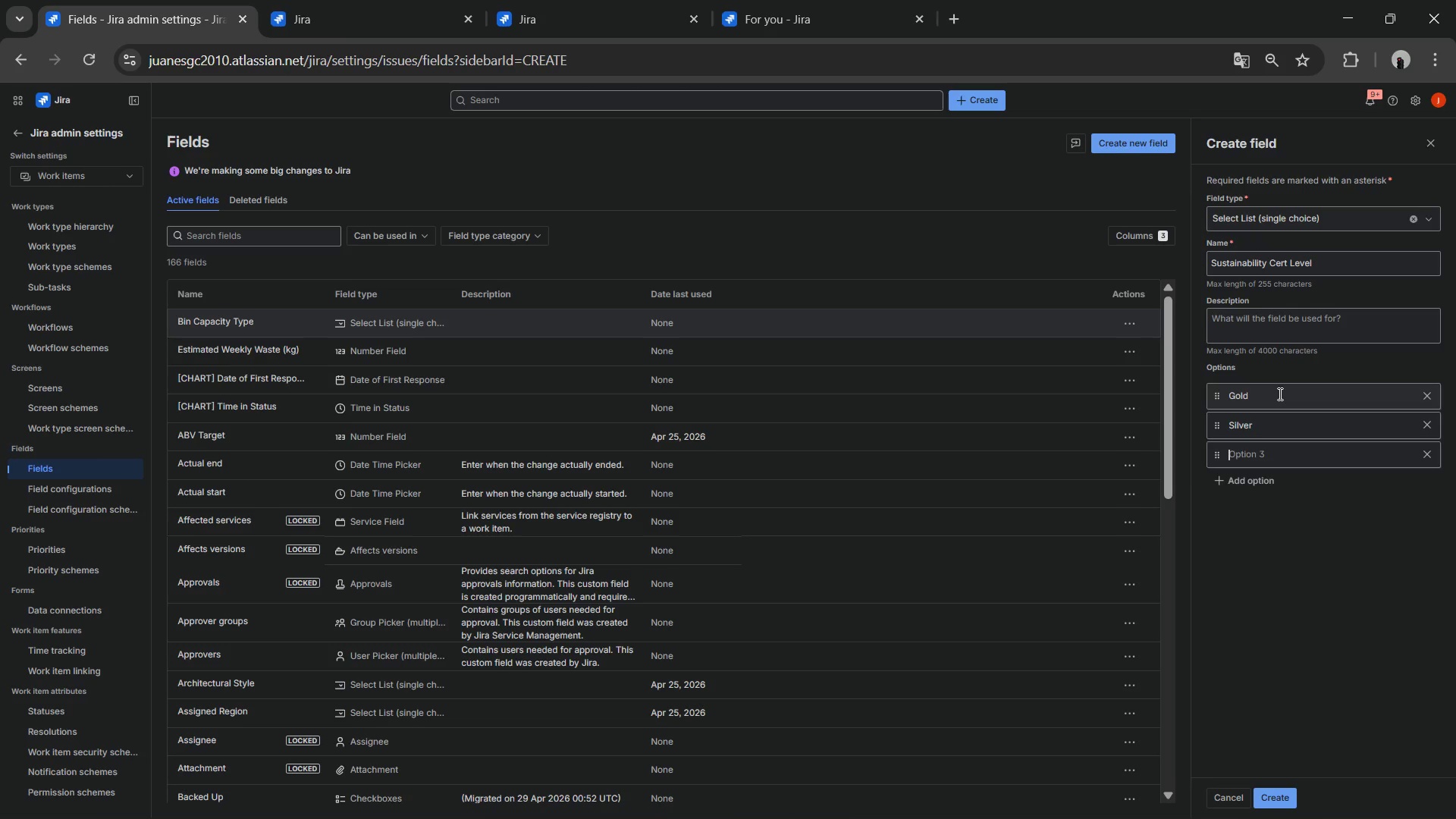 
type(Bronze)
 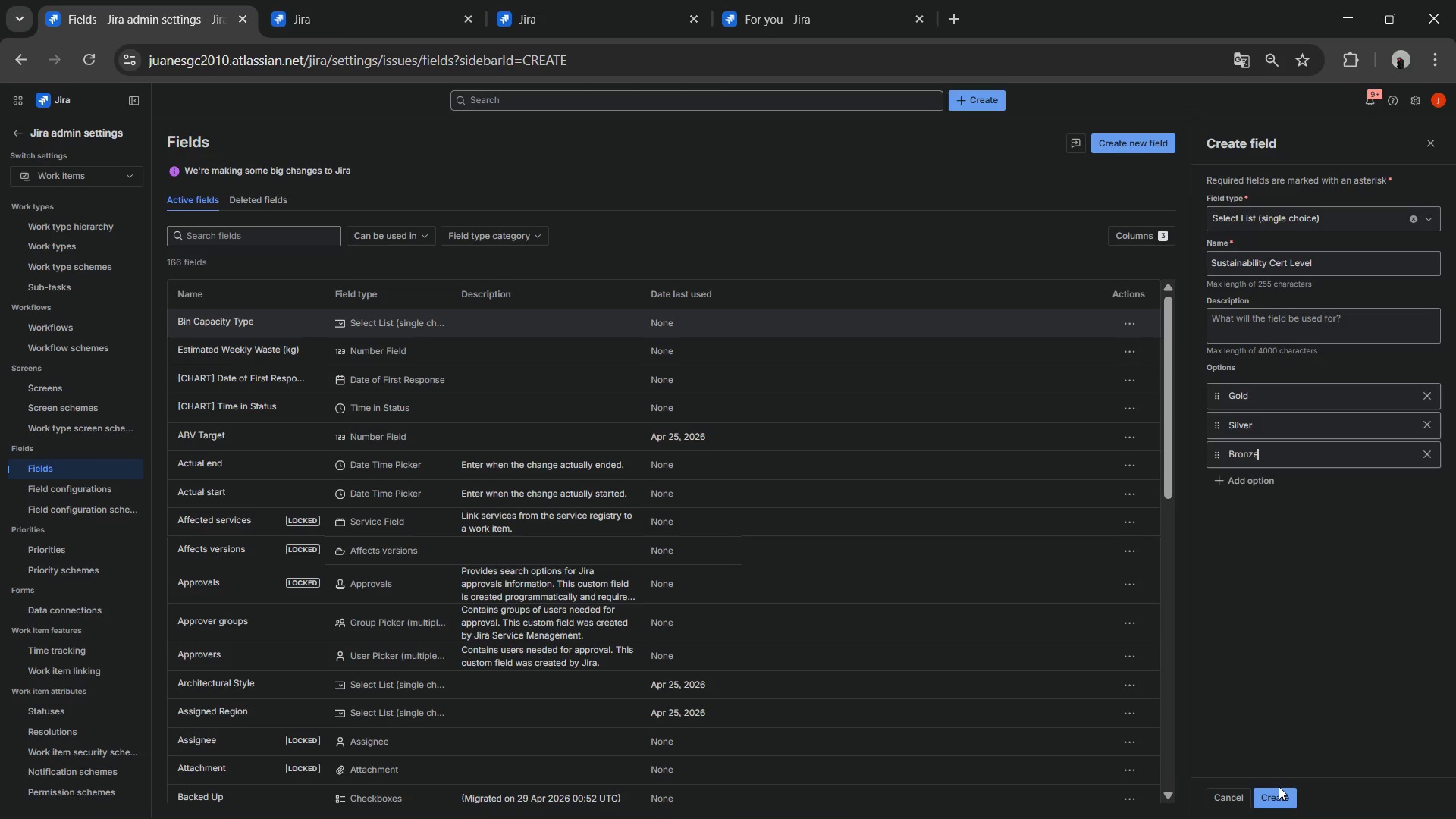 
left_click([1282, 803])
 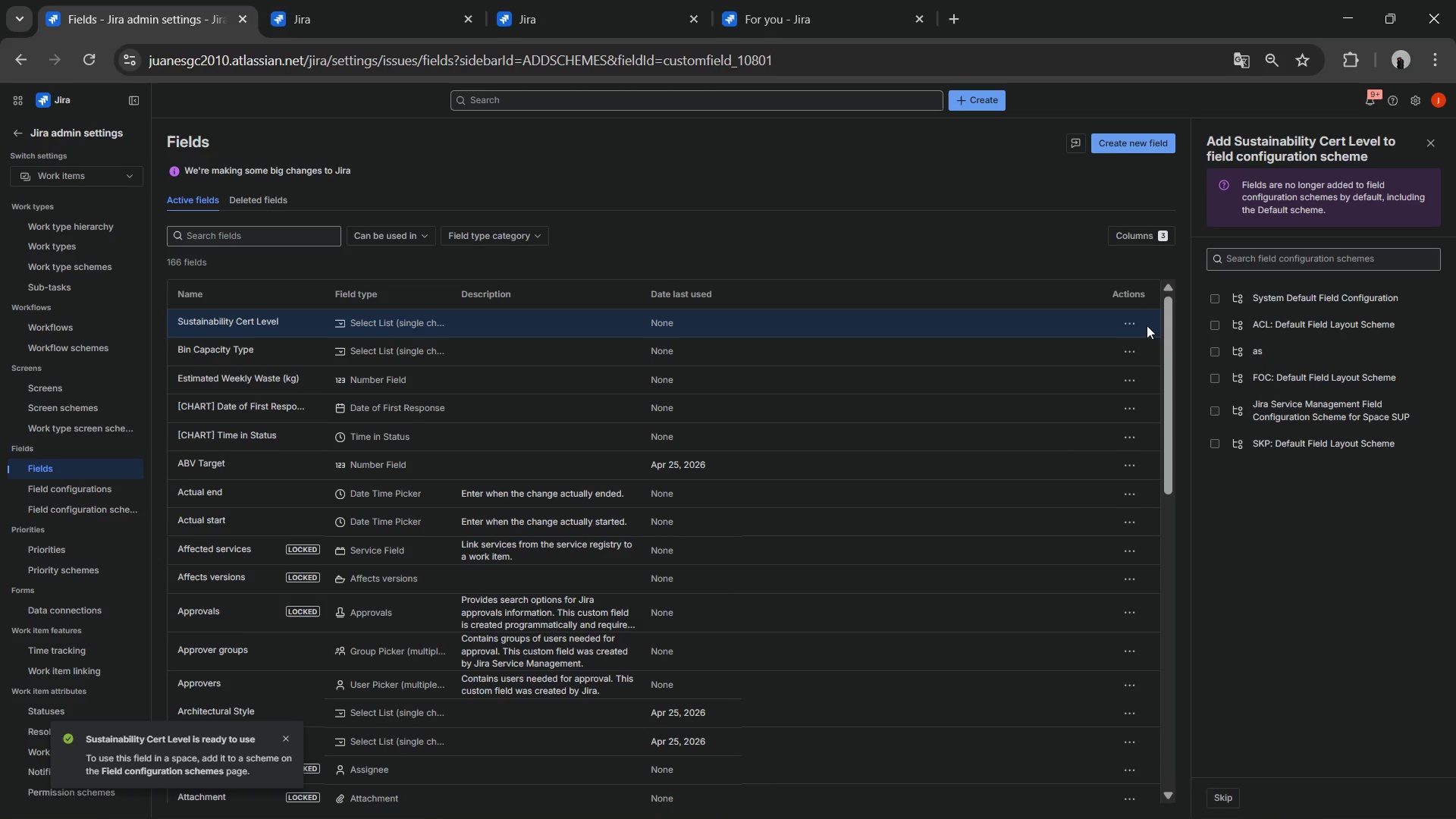 
left_click([1213, 297])
 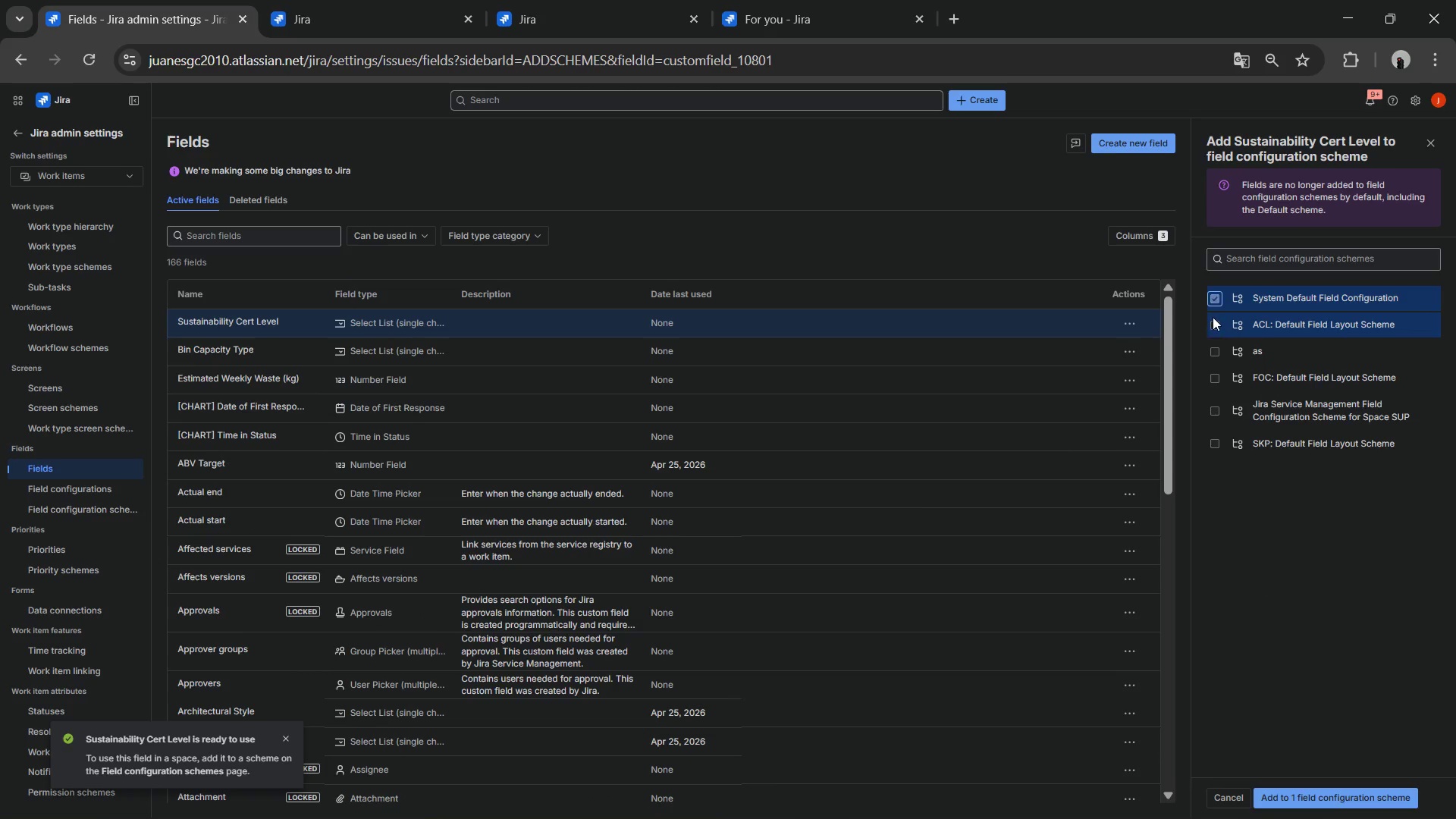 
left_click([1213, 317])
 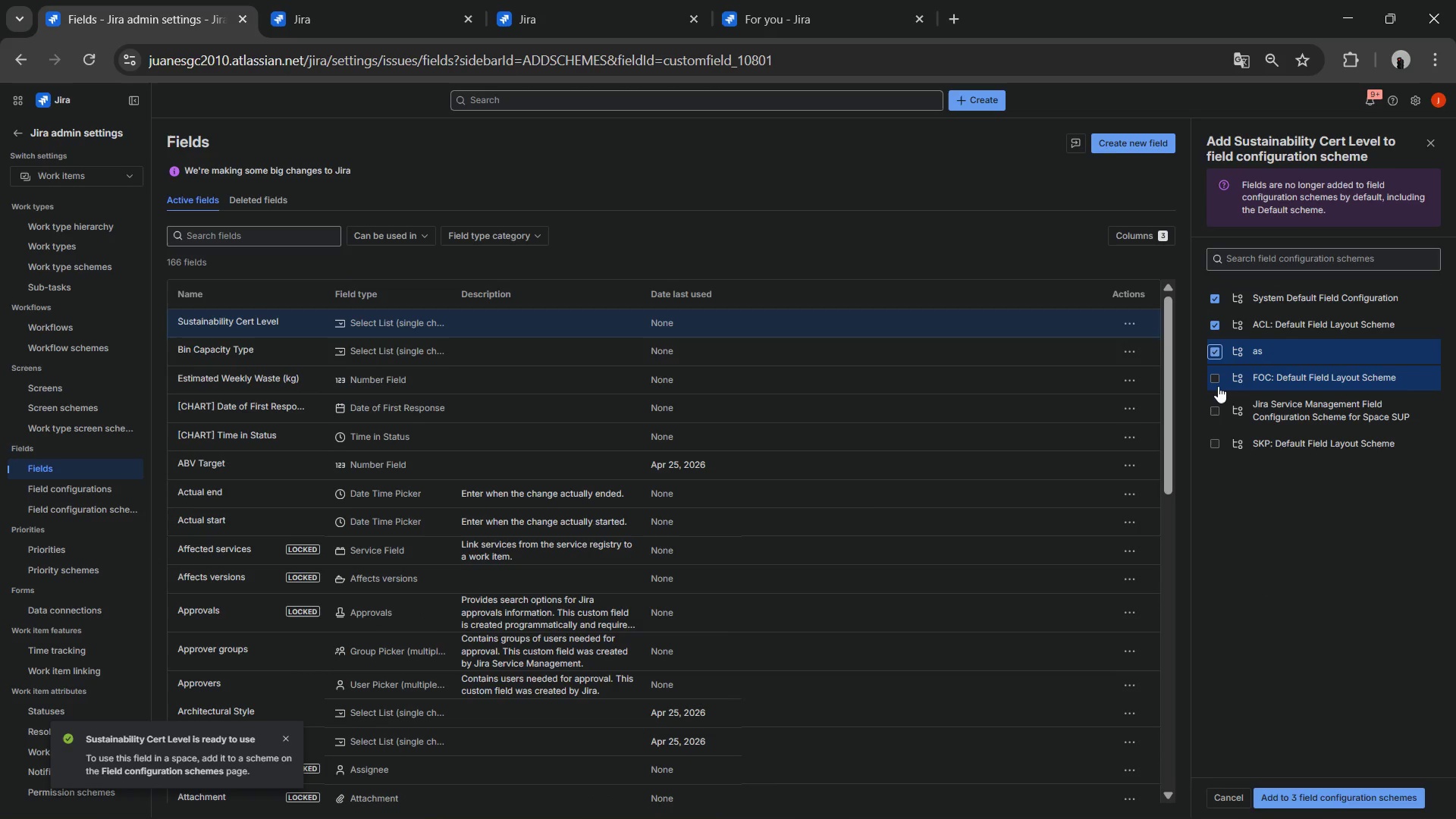 
left_click([1216, 383])
 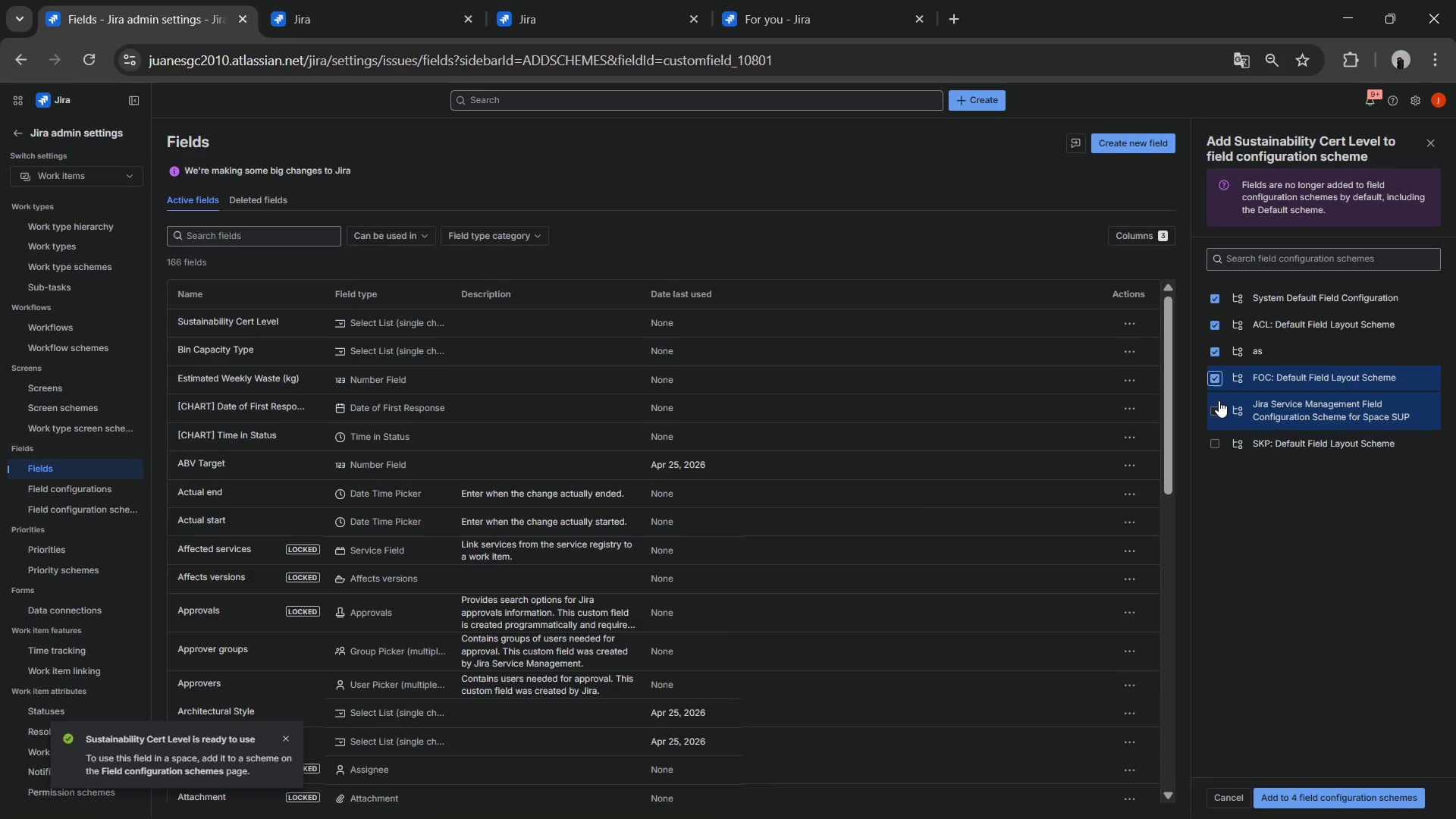 
left_click([1219, 400])
 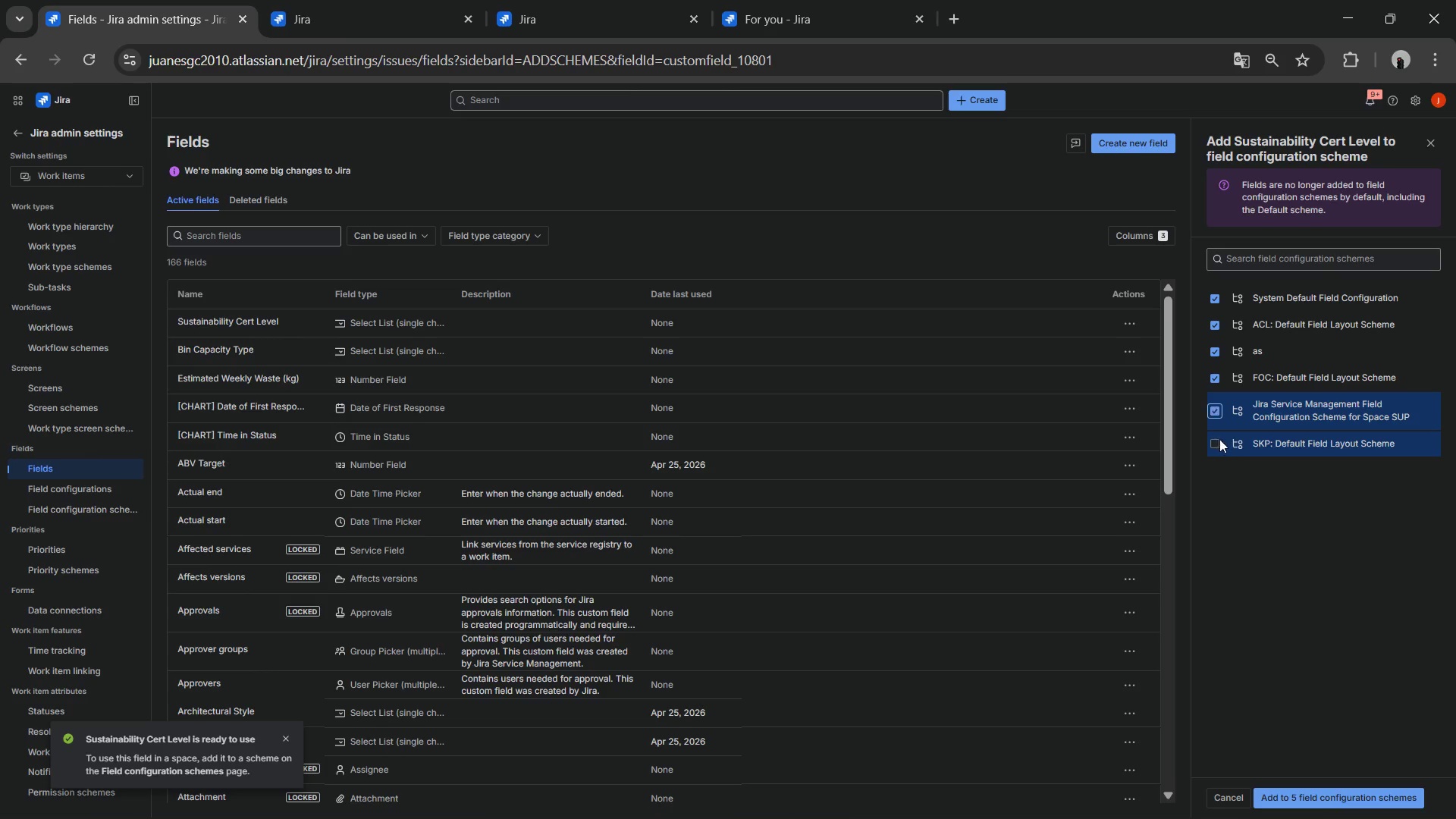 
left_click([1218, 439])
 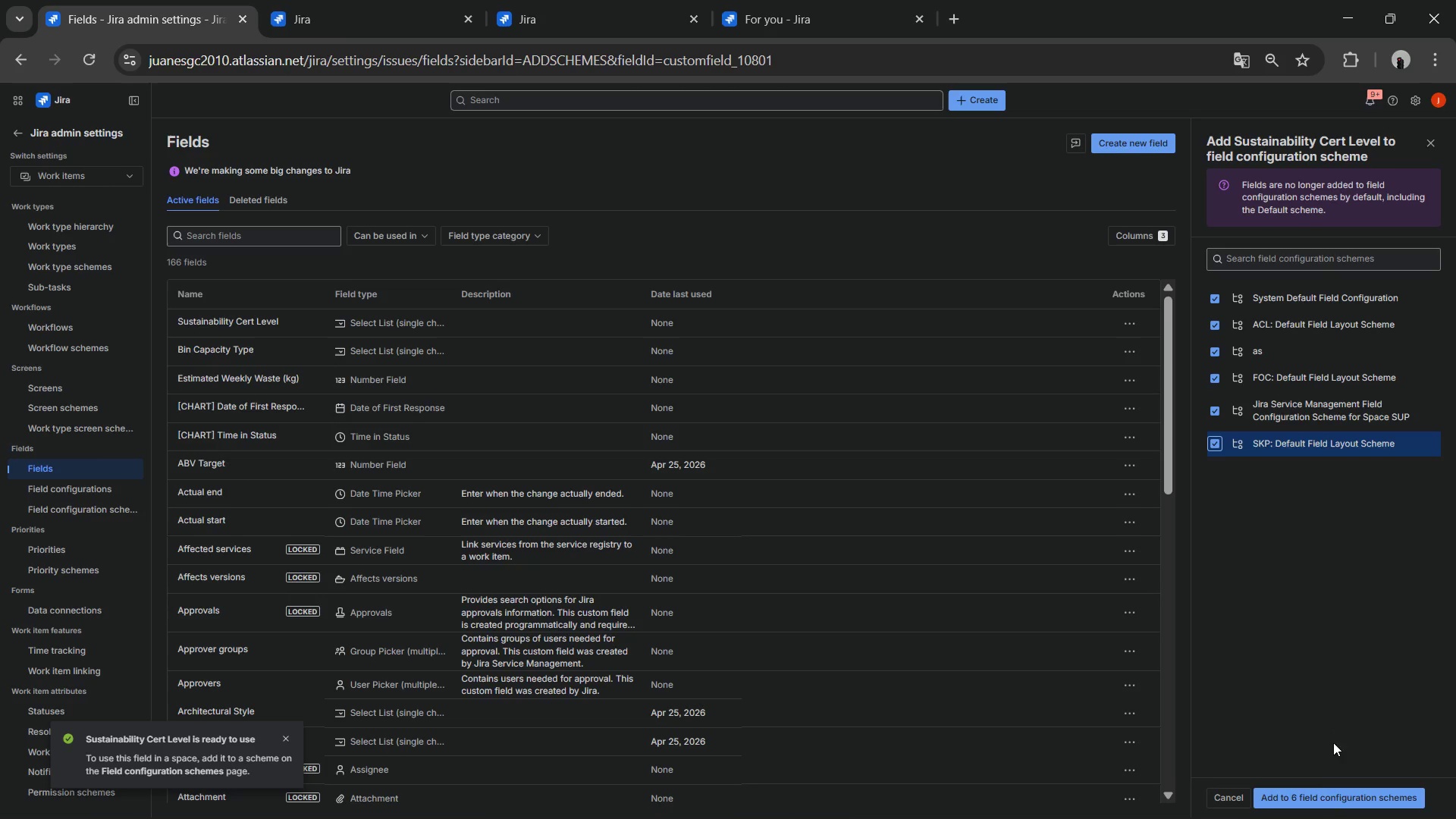 
left_click([1312, 784])
 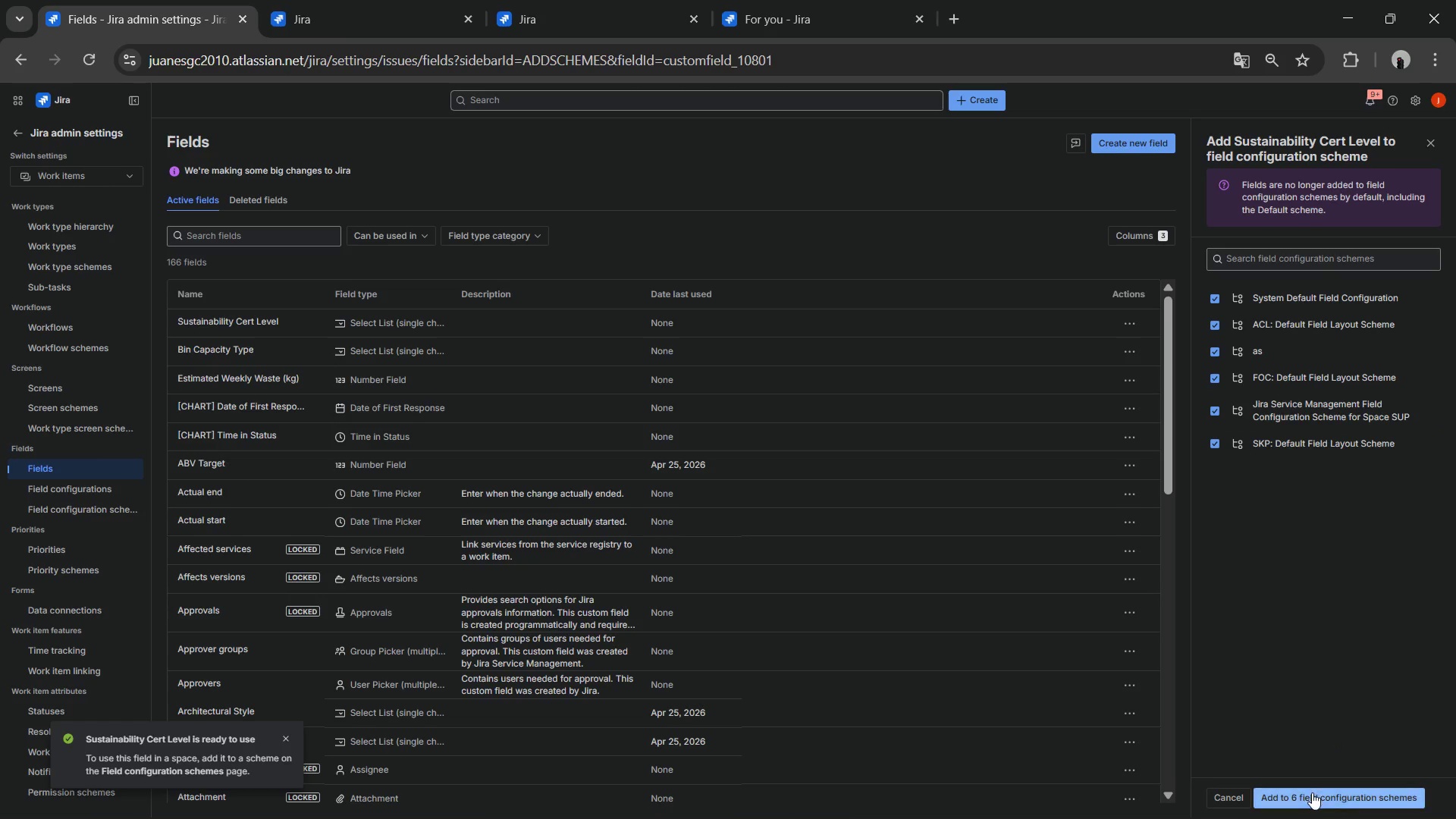 
left_click([1312, 792])
 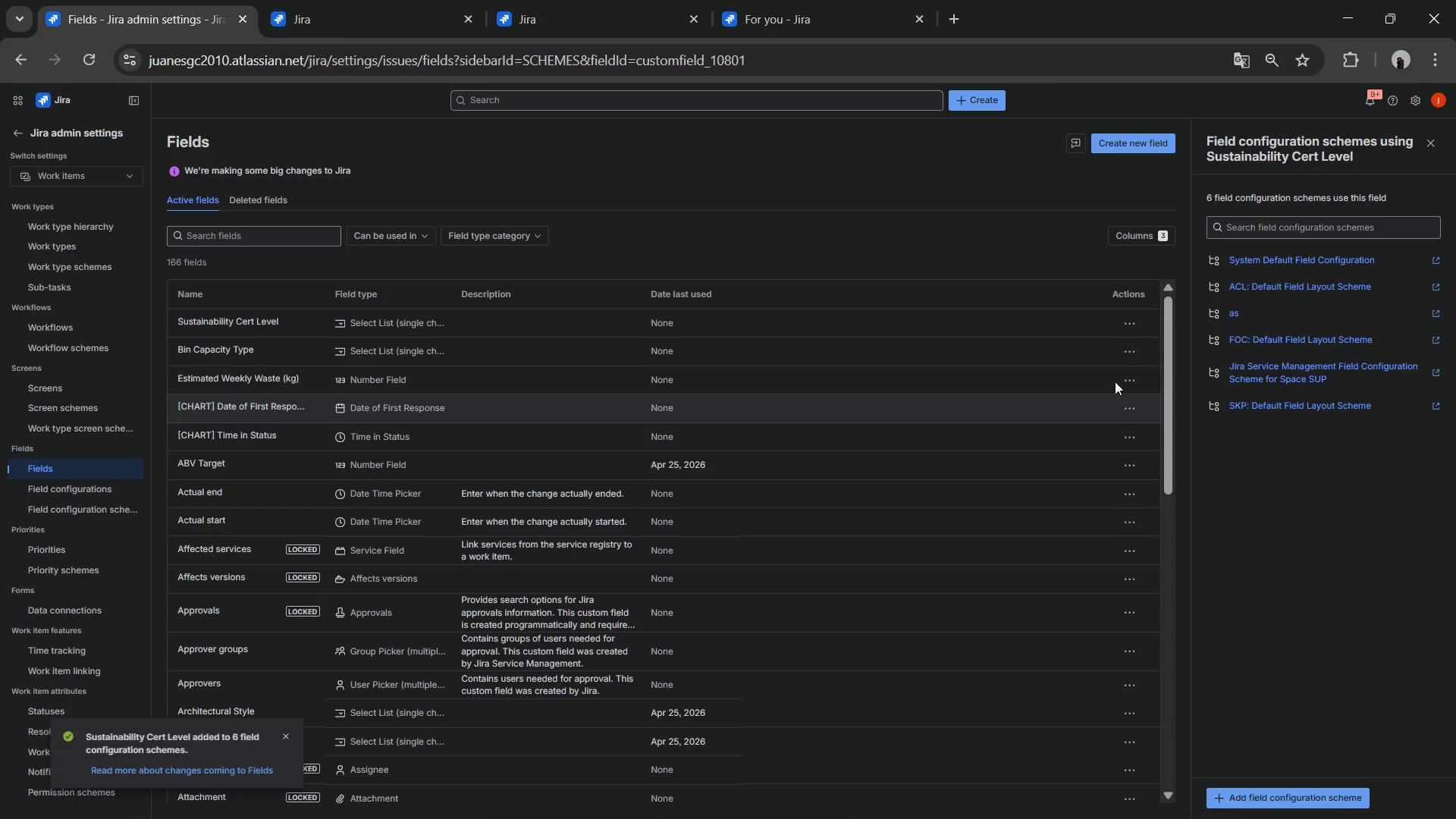 
left_click([1128, 329])
 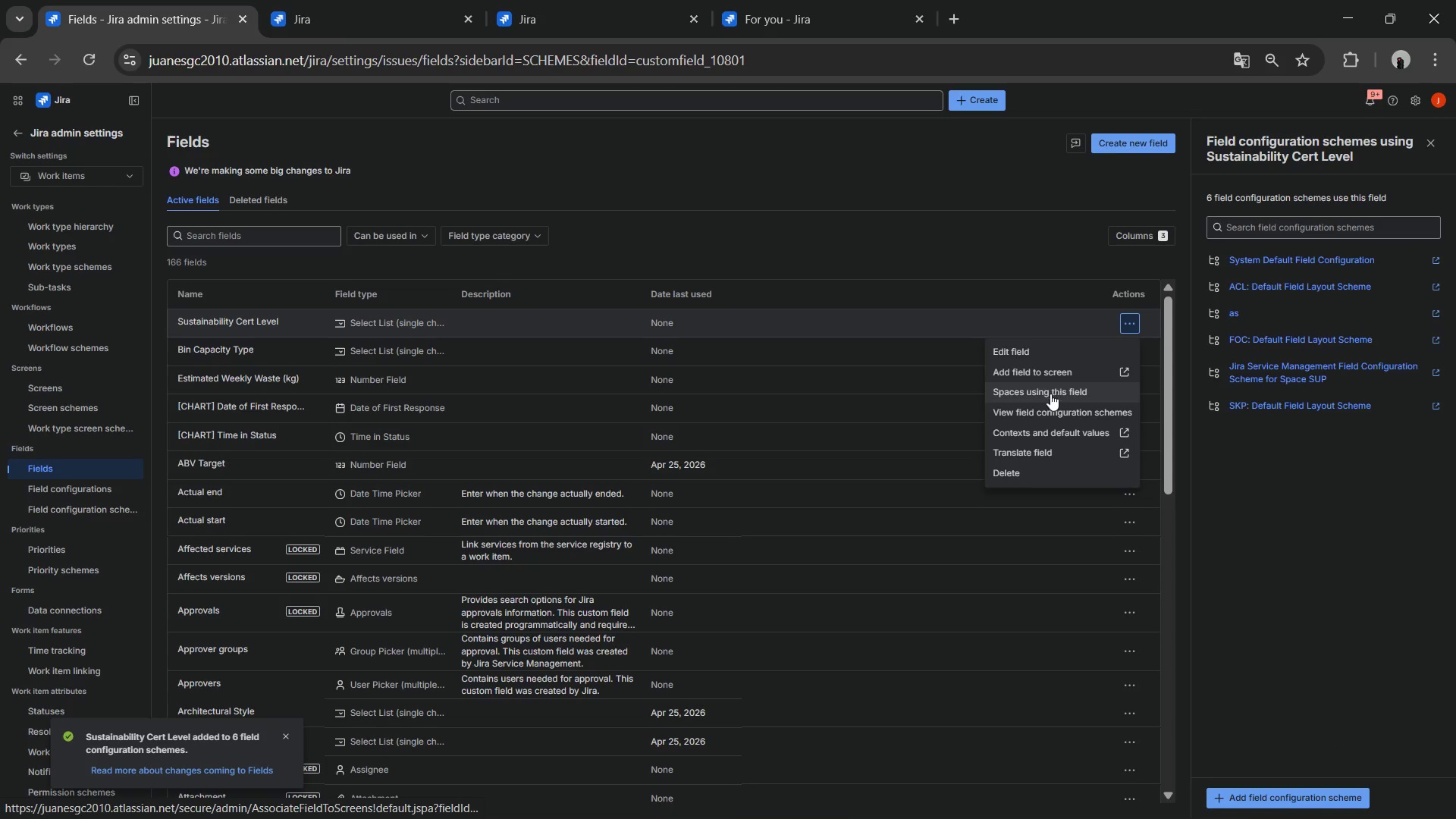 
left_click([1046, 372])
 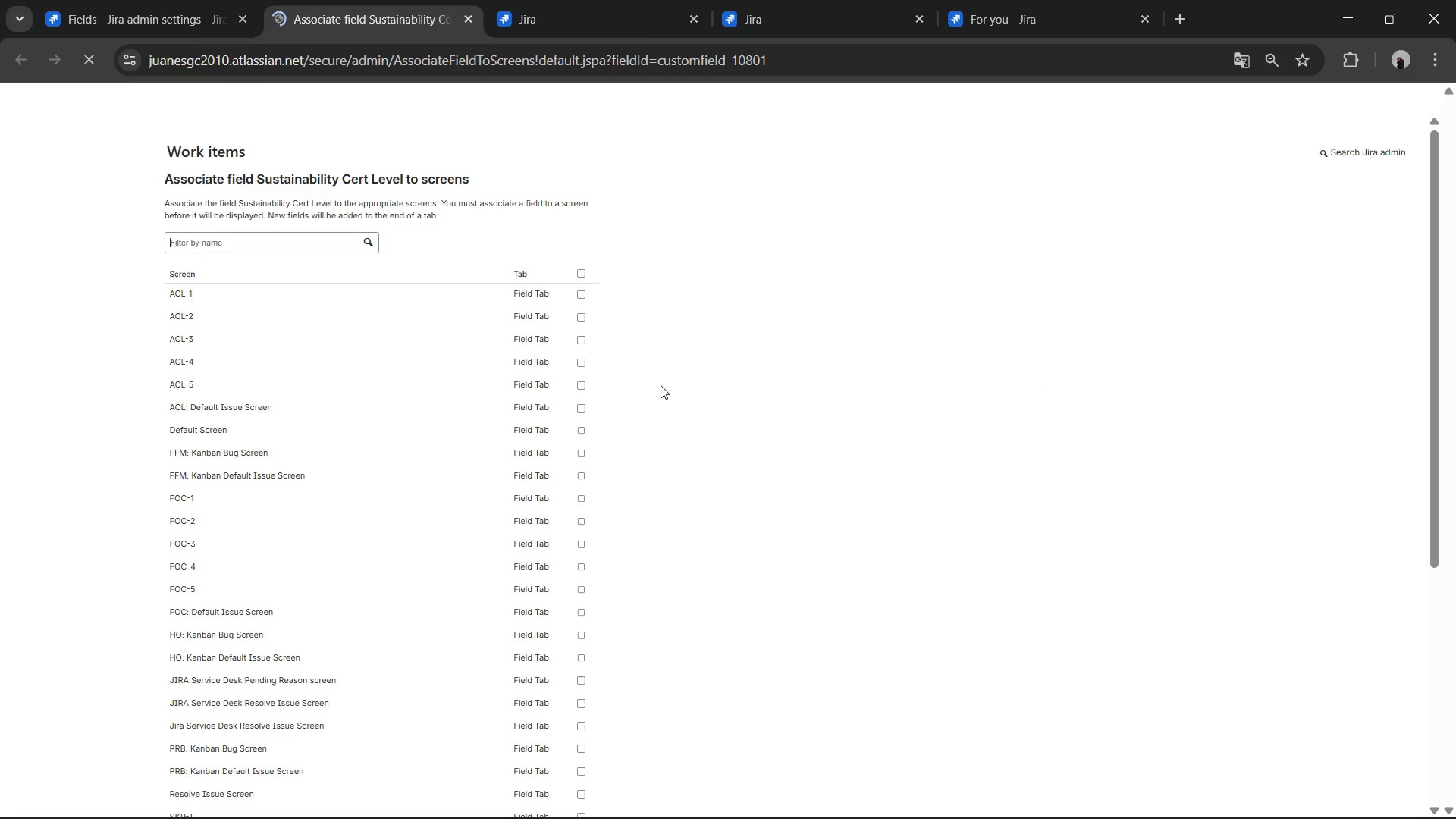 
left_click([575, 281])
 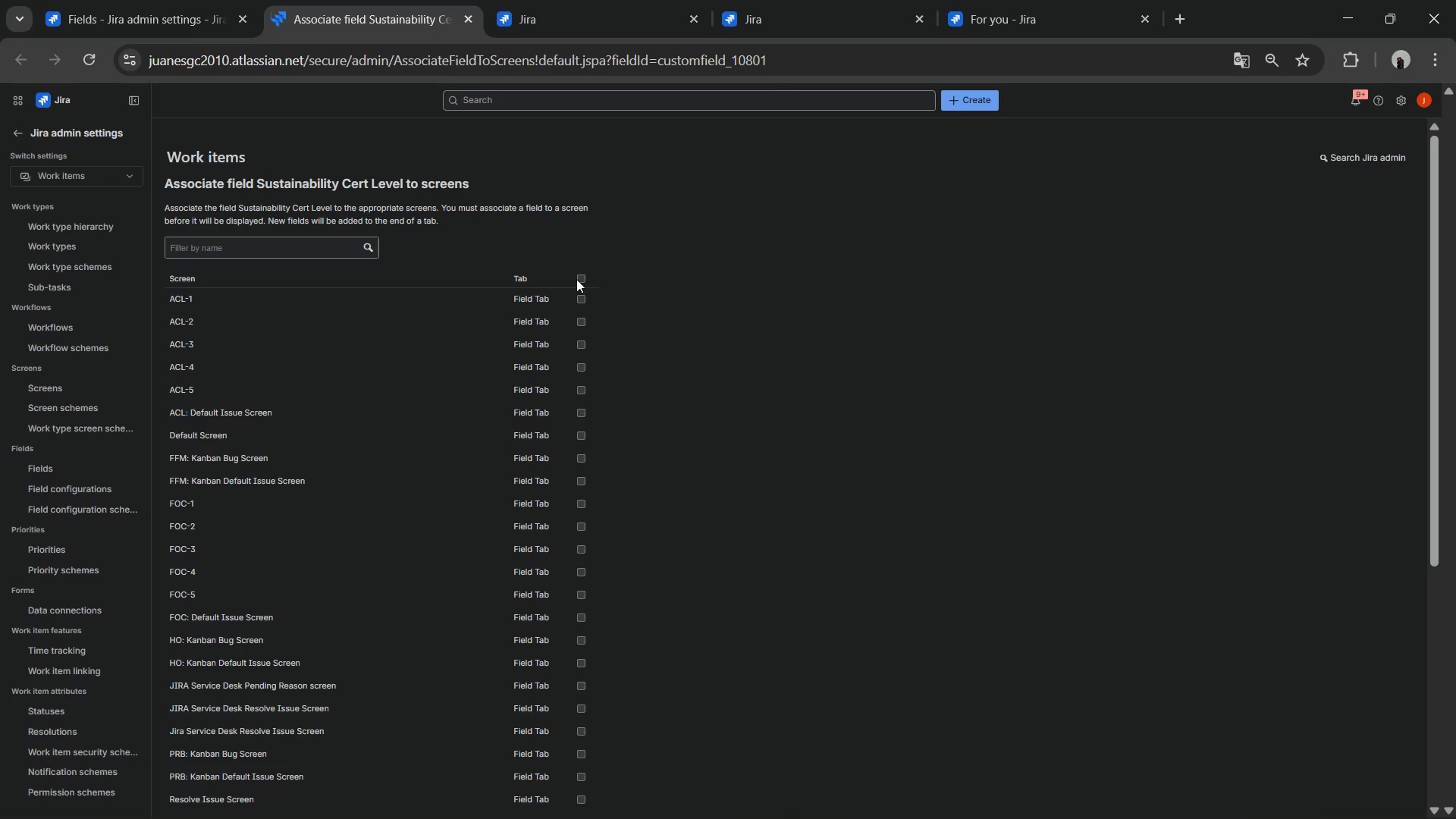 
left_click([579, 278])
 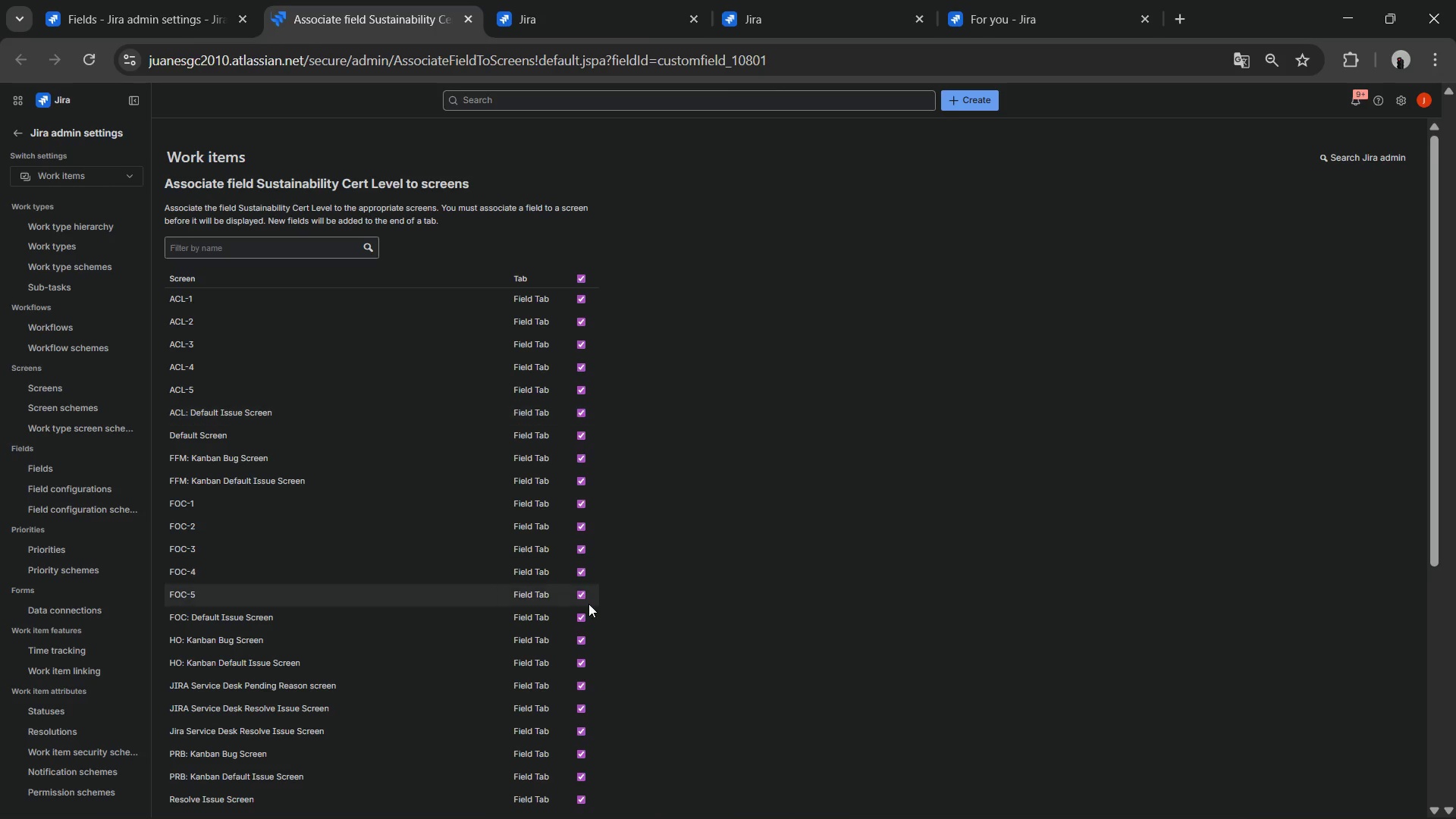 
scroll: coordinate [499, 588], scroll_direction: down, amount: 10.0
 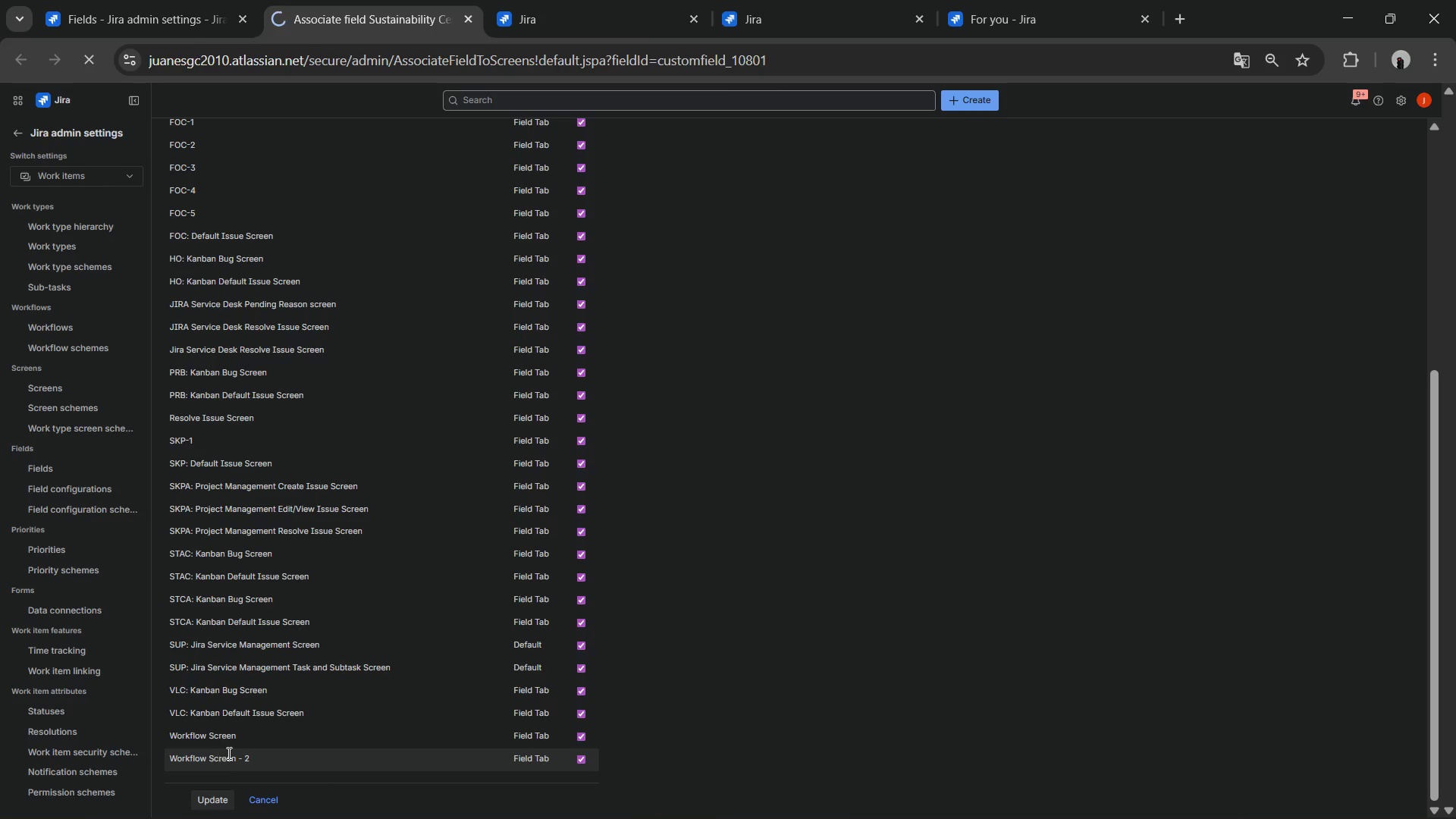 
scroll: coordinate [363, 724], scroll_direction: up, amount: 4.0
 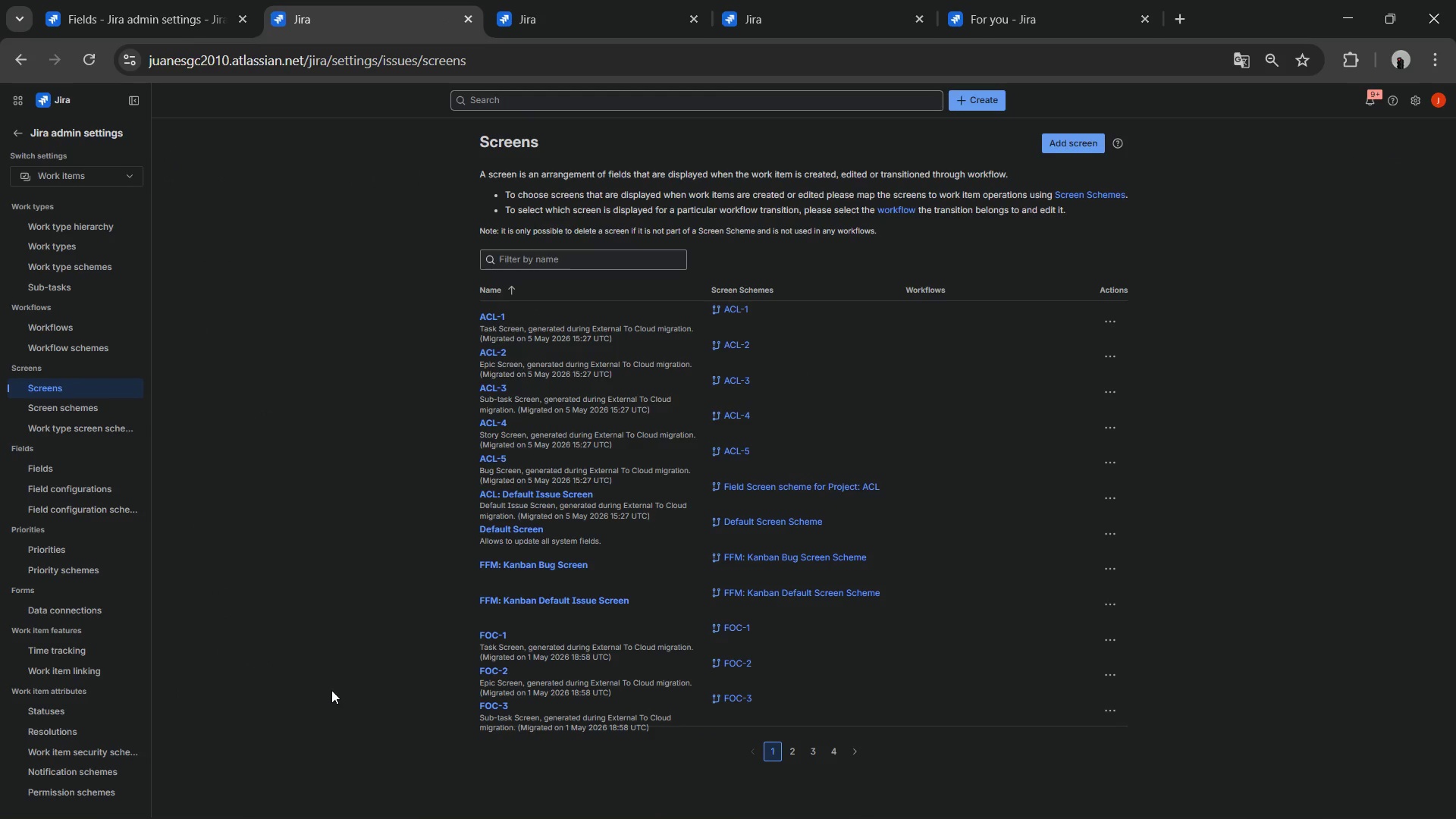 
left_click([145, 11])
 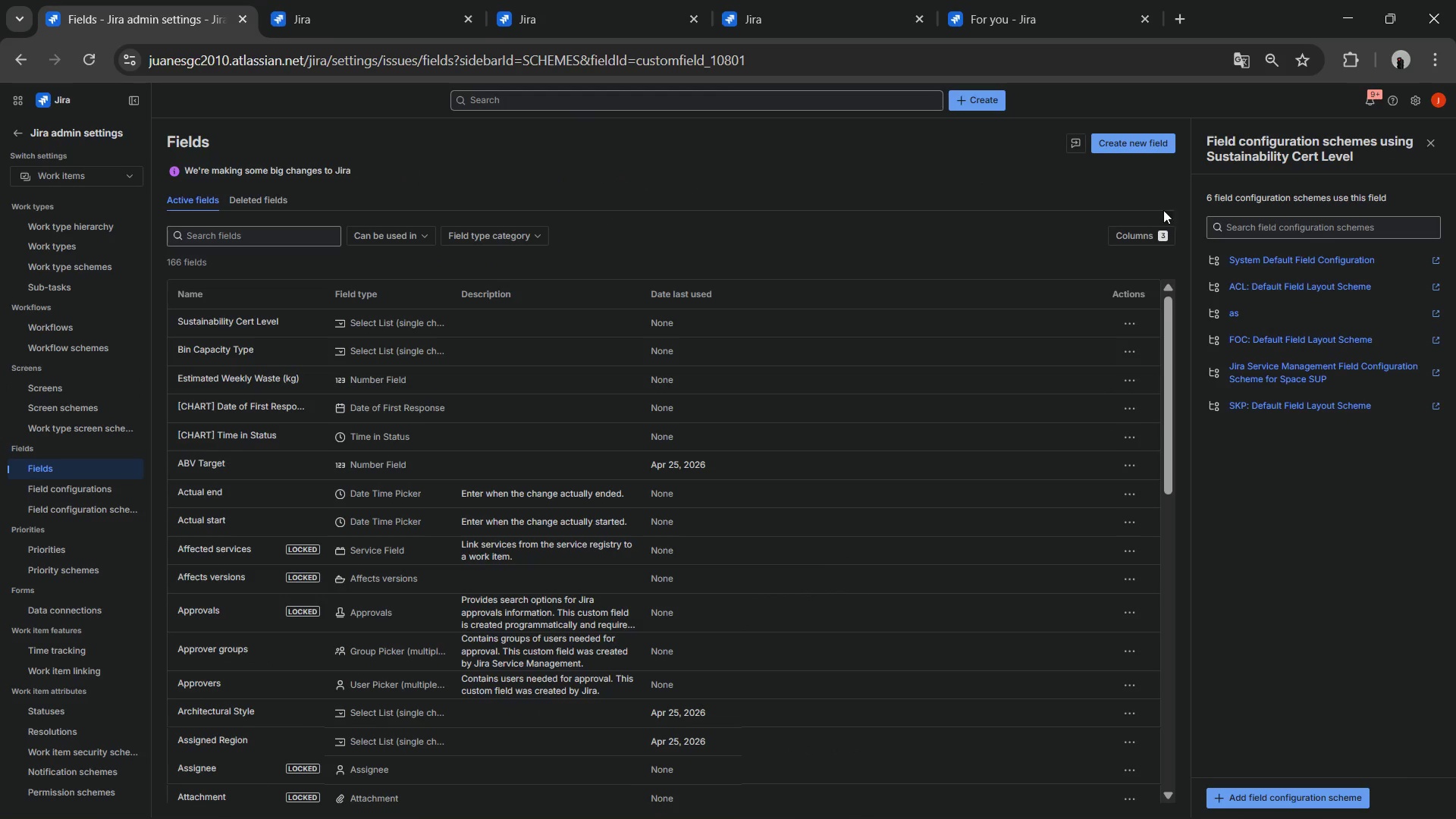 
left_click([1144, 147])
 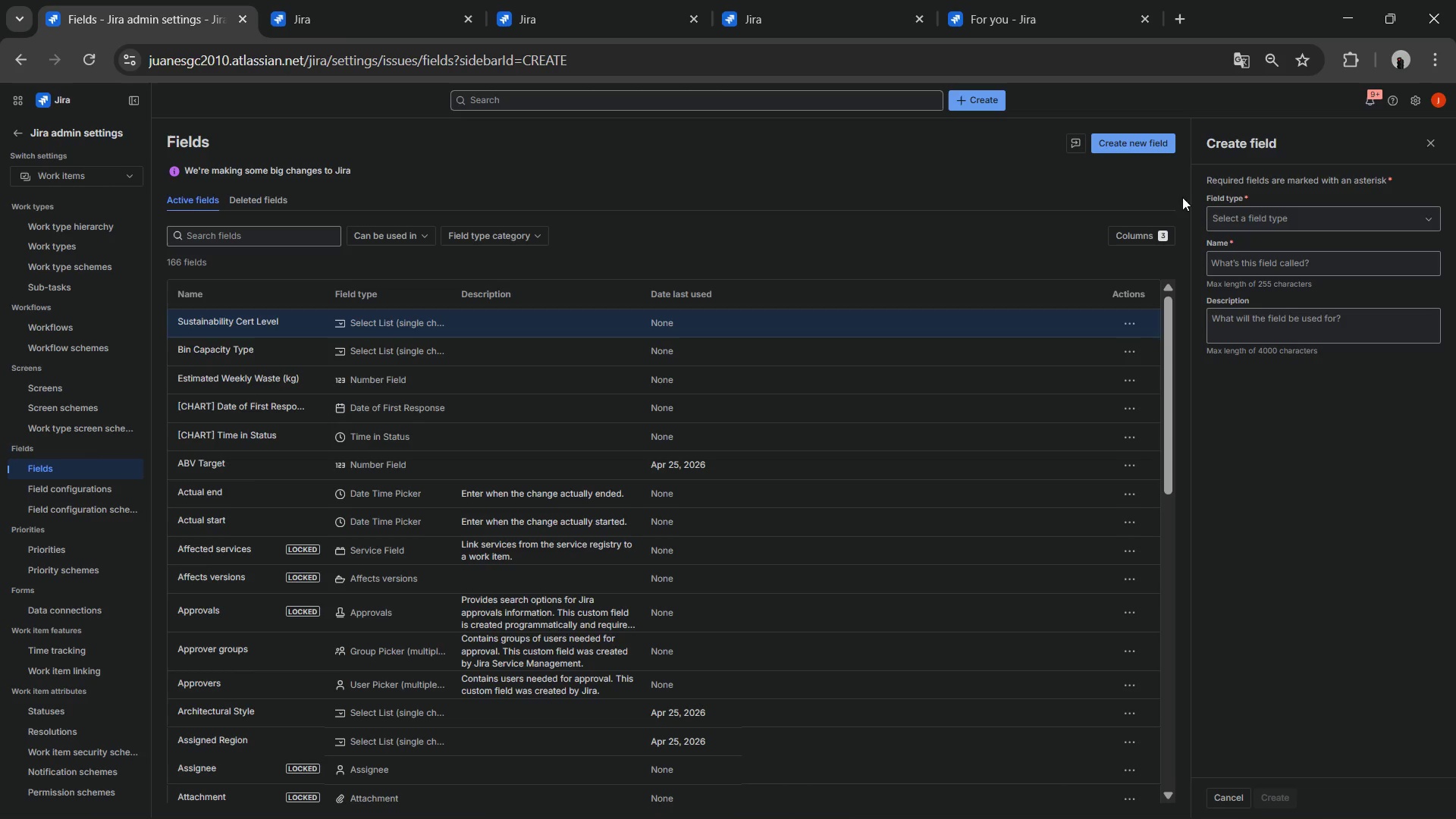 
left_click([1260, 208])
 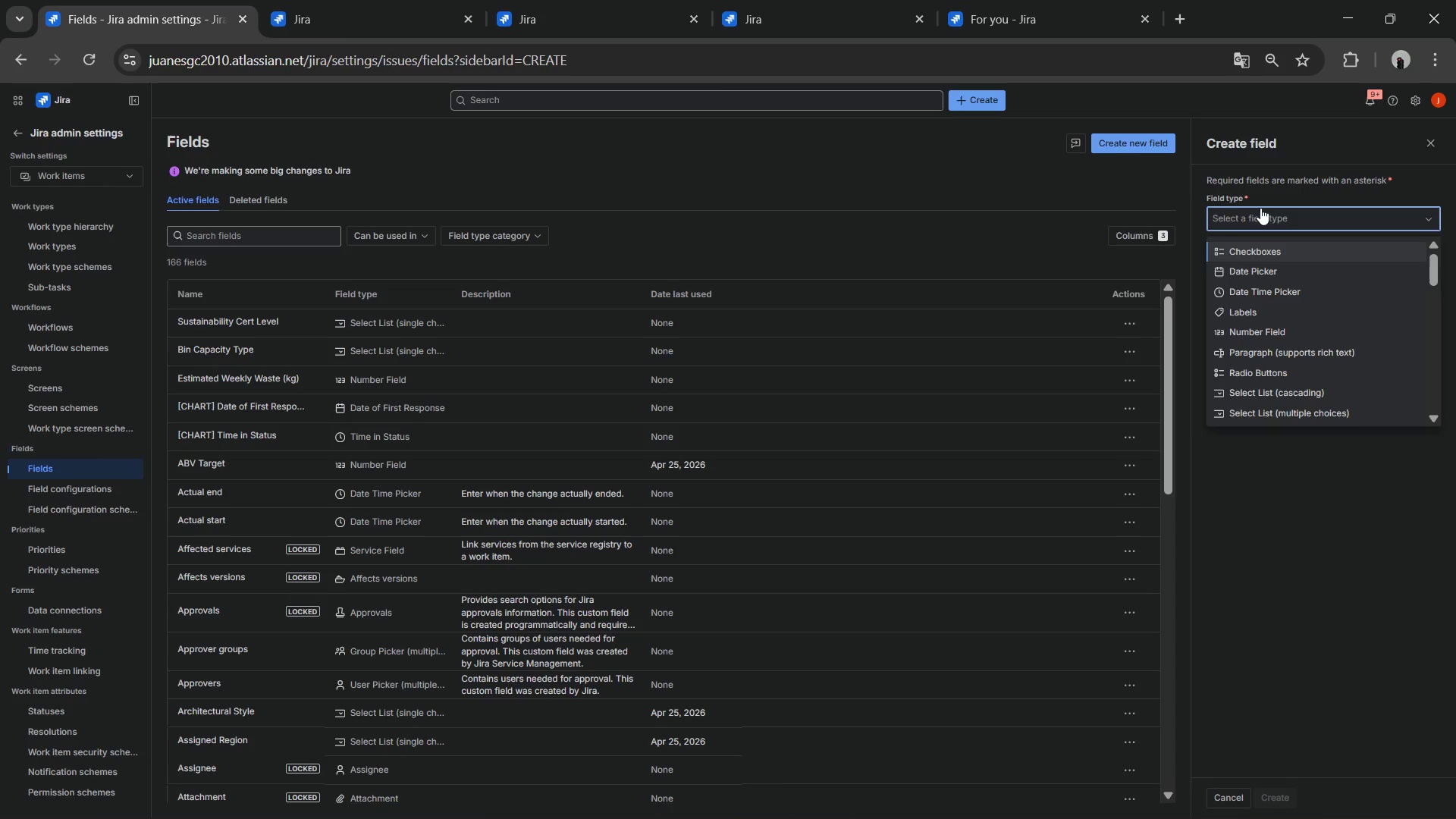 
type(Shor)
 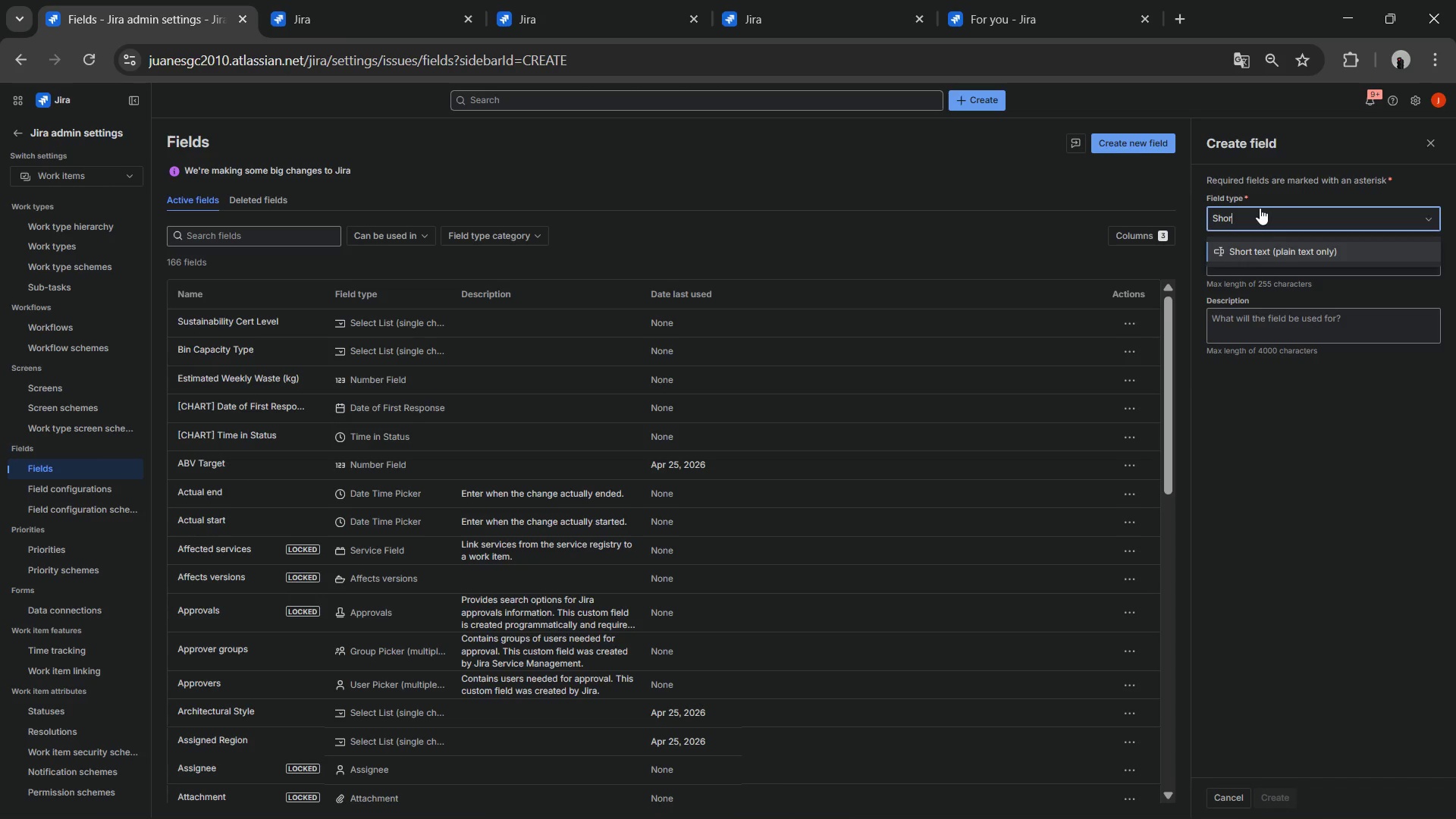 
left_click([1282, 250])
 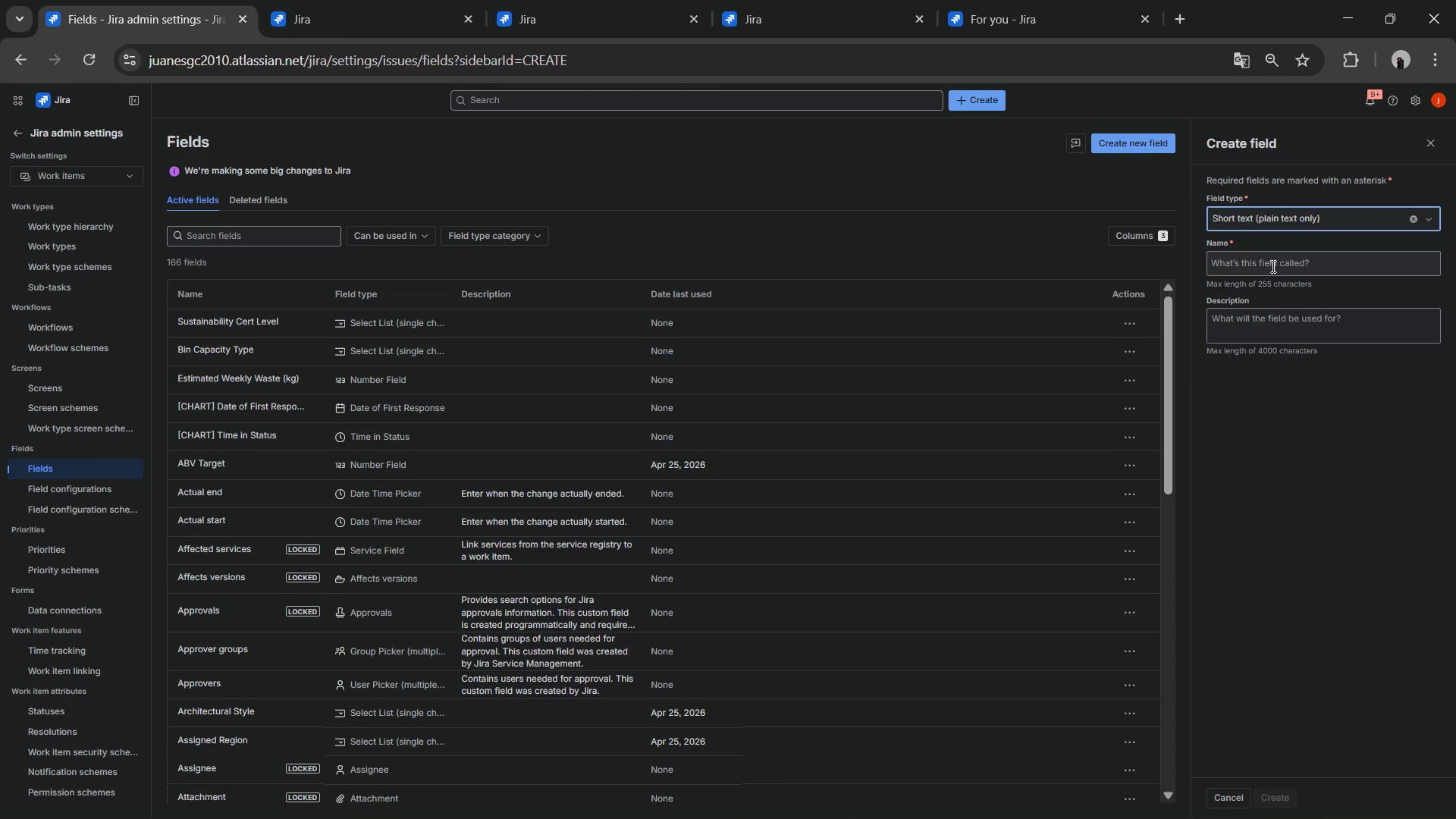 
left_click([1271, 267])
 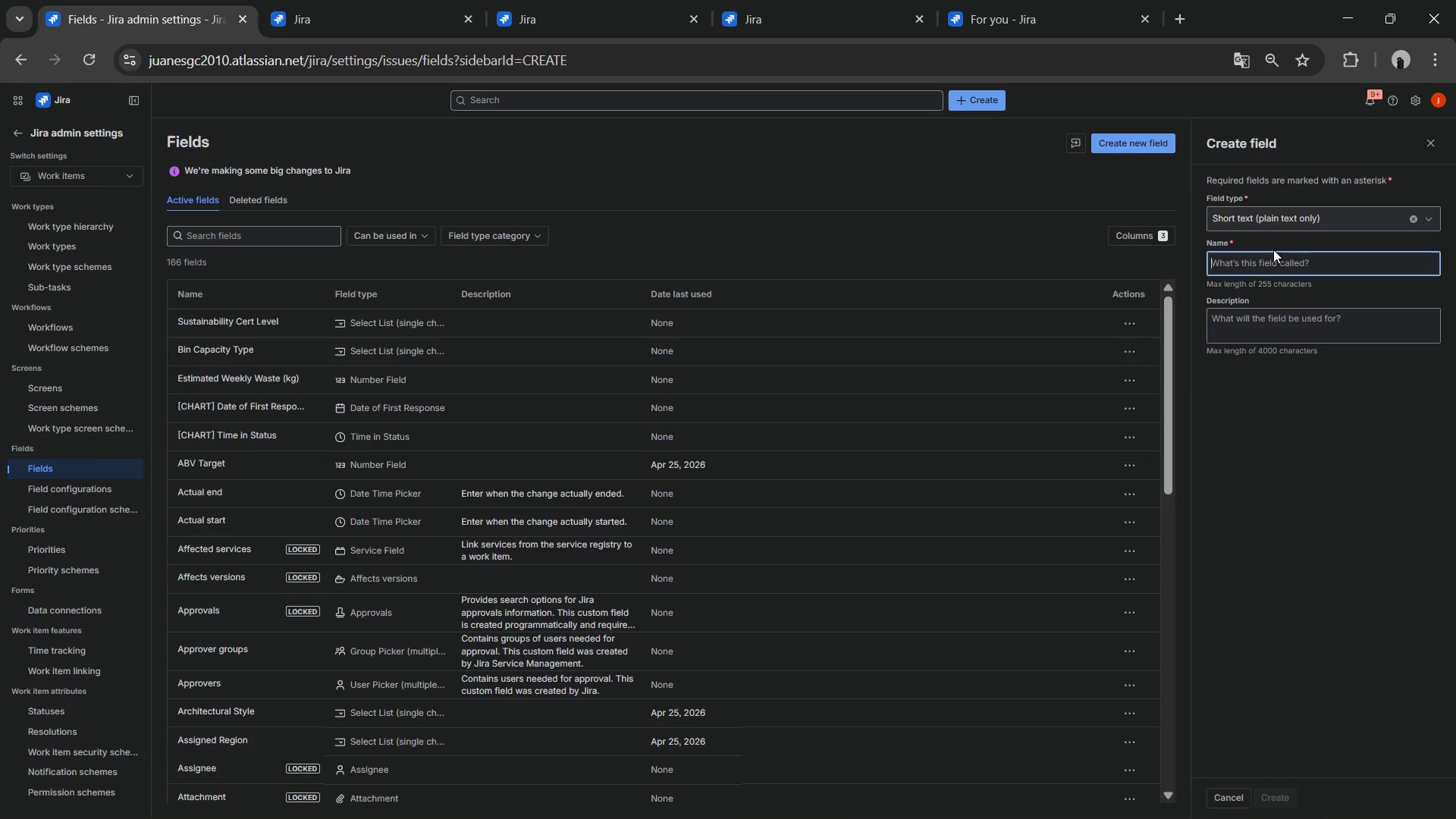 
wait(6.69)
 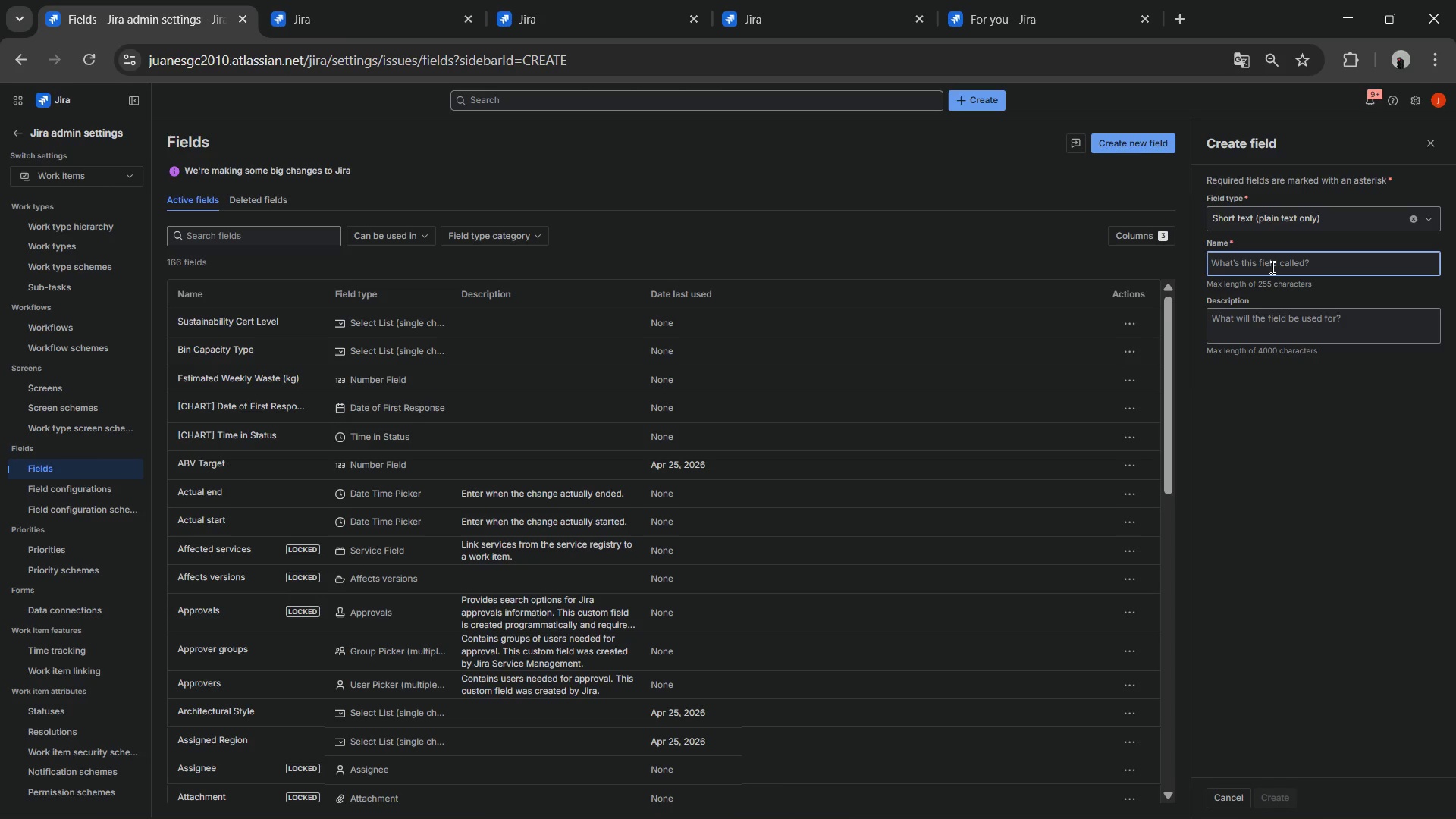 
type(Site PostC)
key(Backspace)
type(code)
 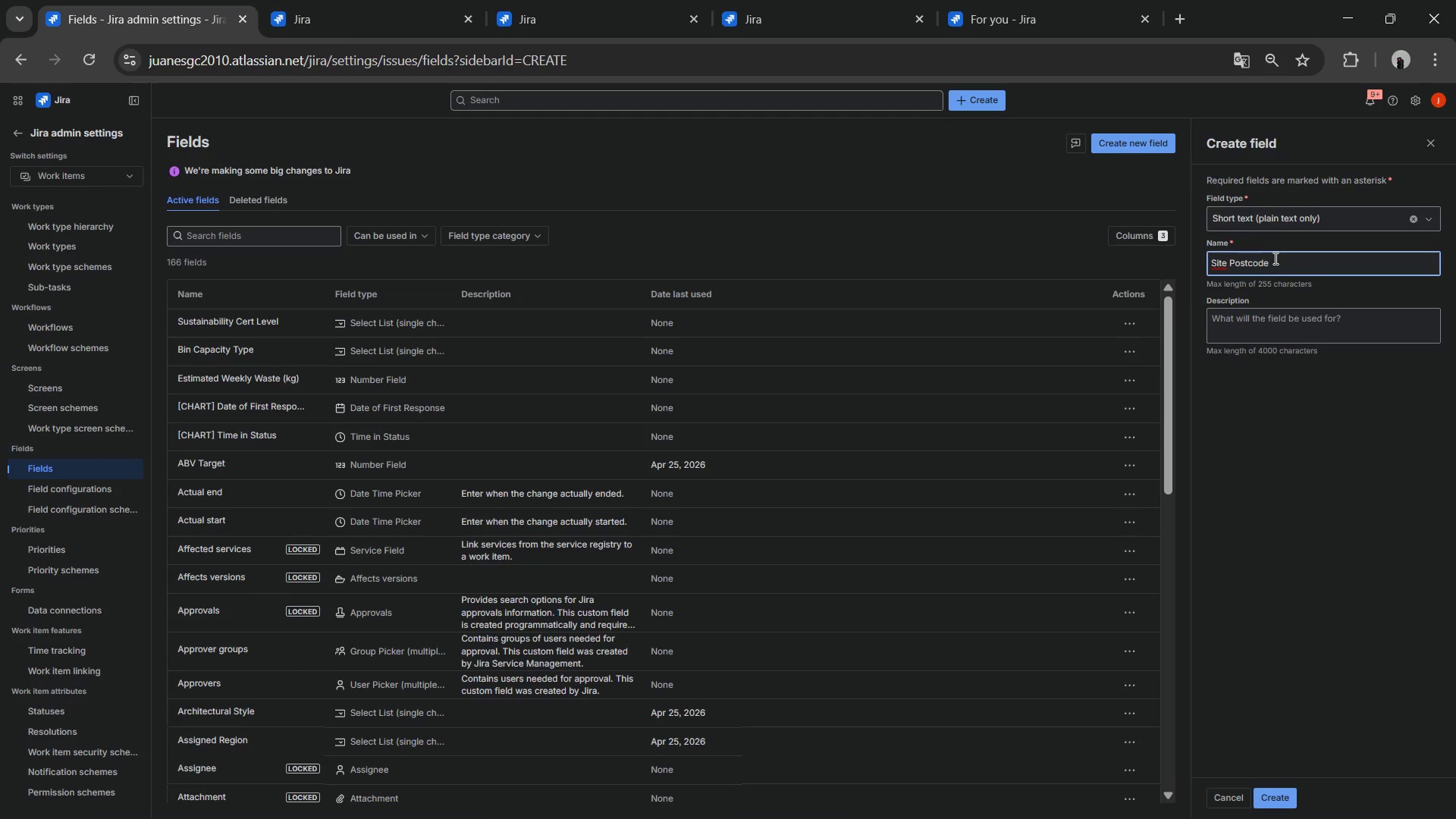 
left_click([1326, 481])
 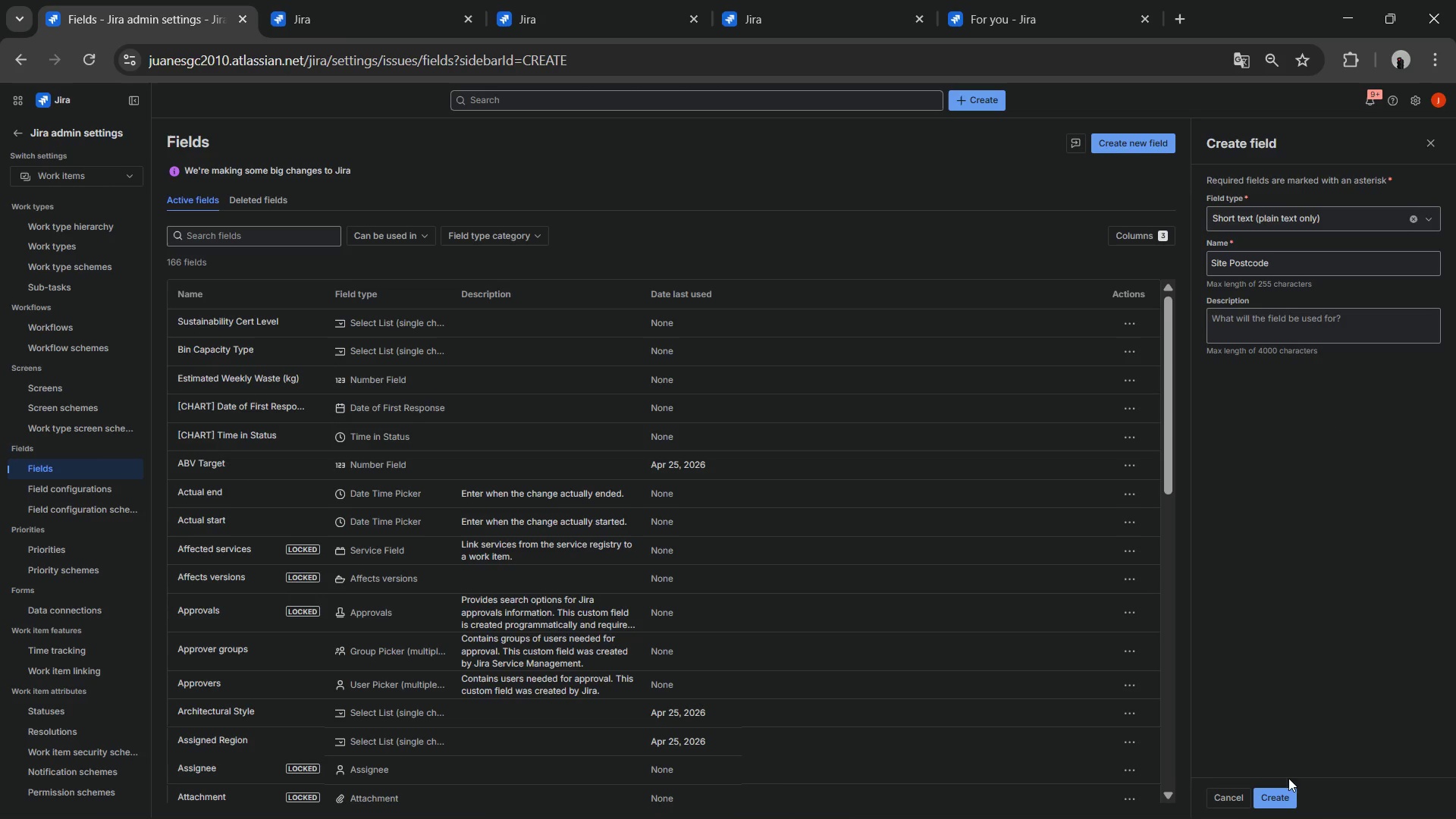 
left_click([1285, 793])
 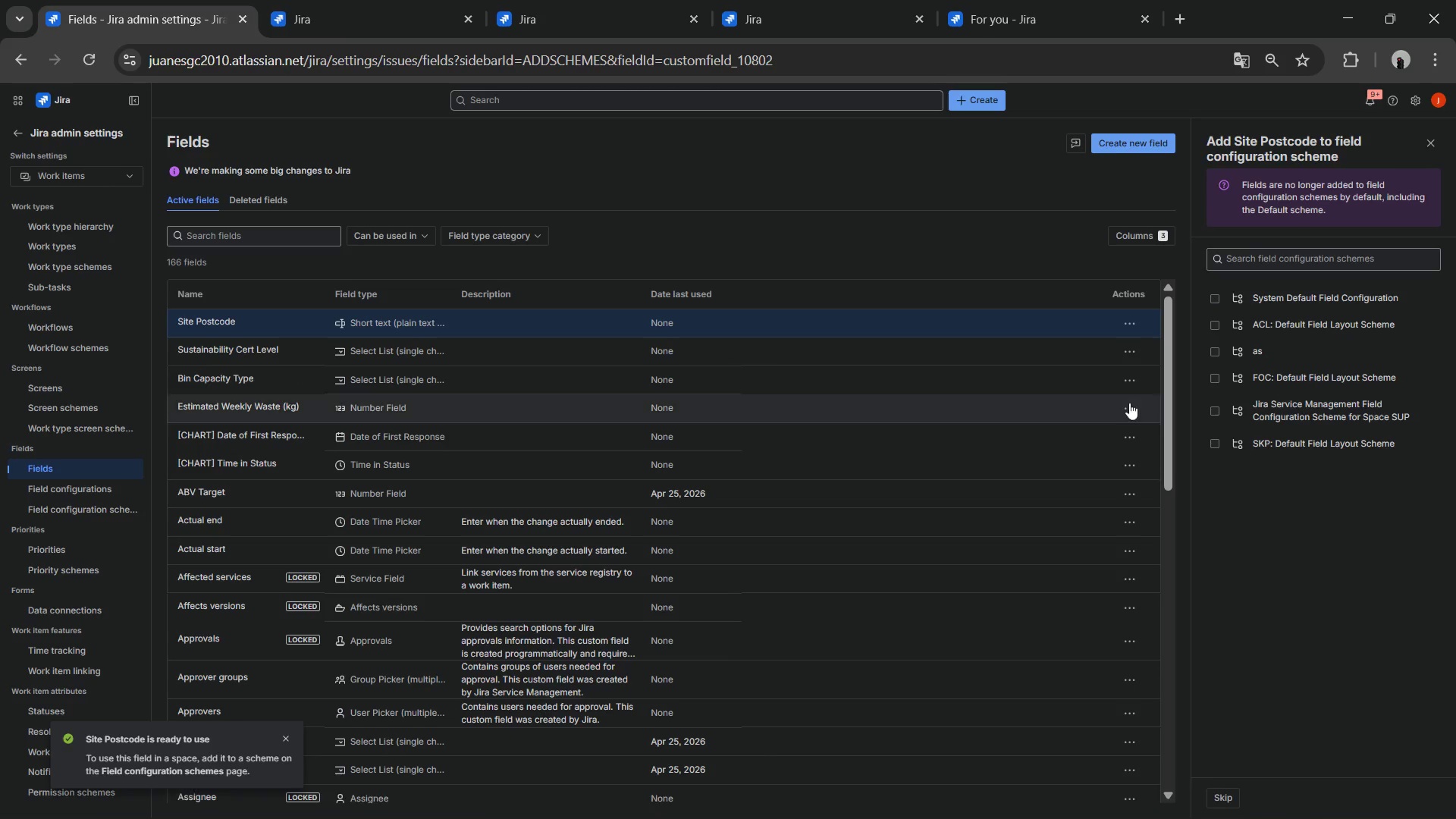 
left_click([1132, 317])
 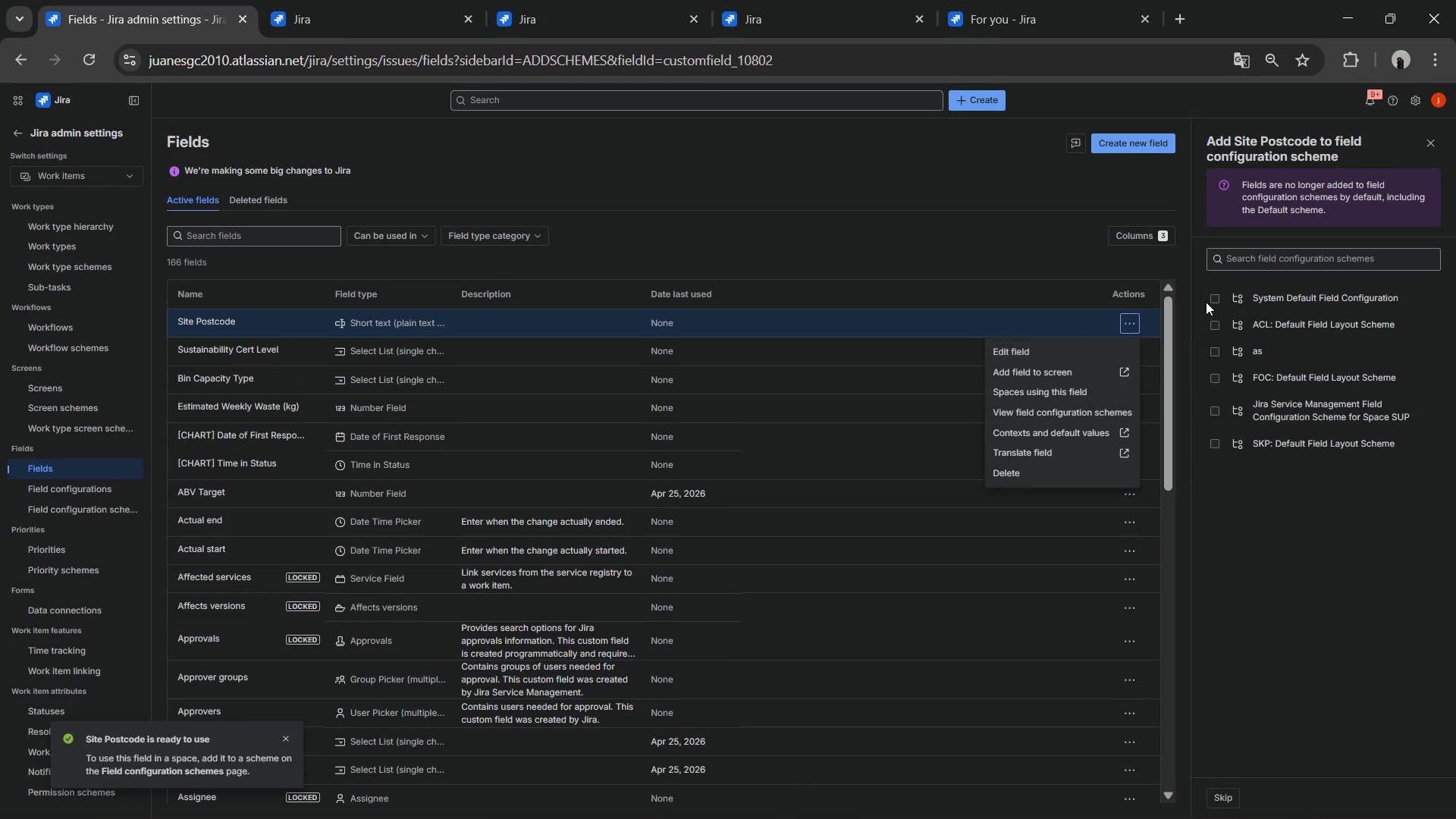 
left_click([1211, 298])
 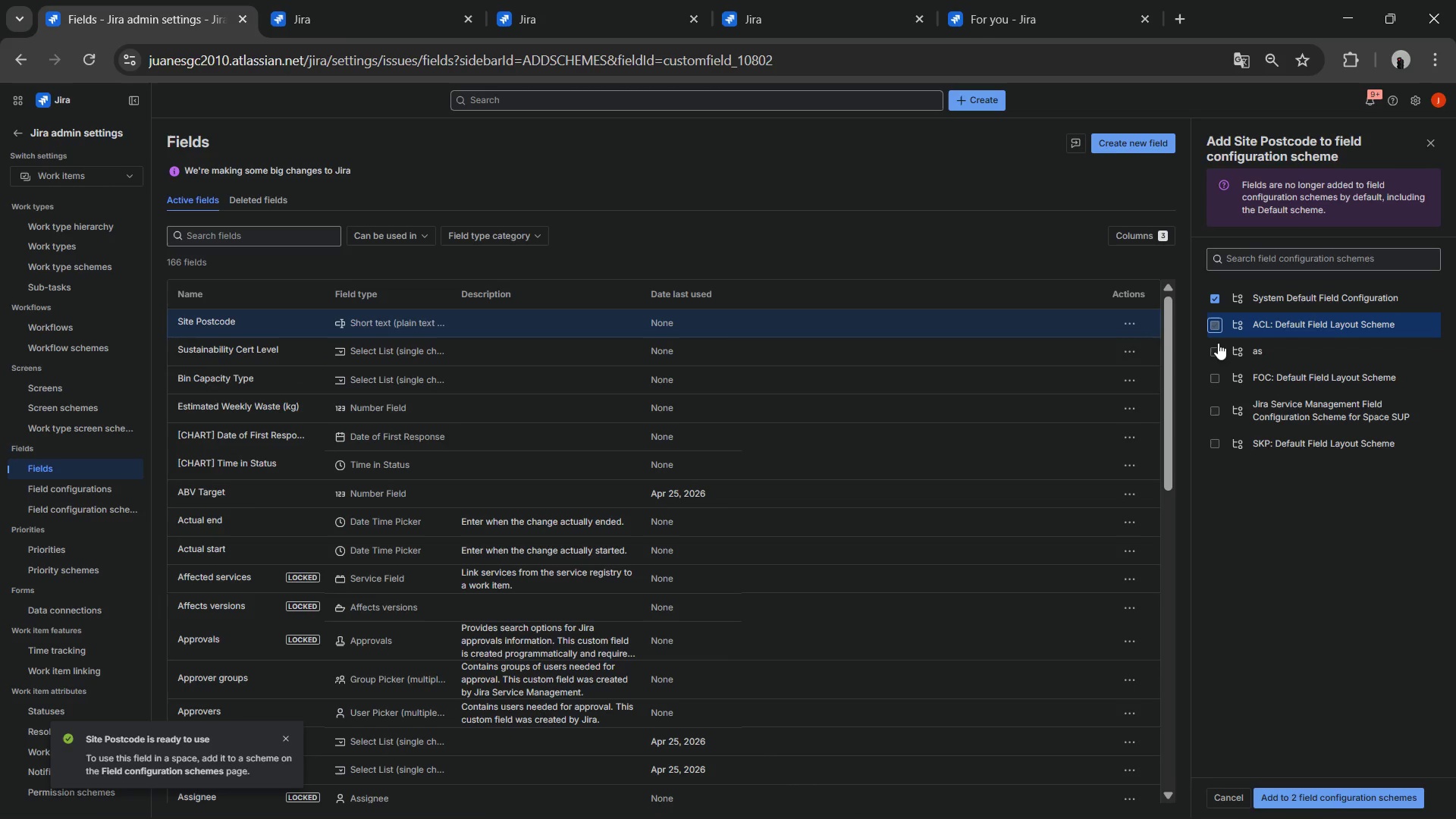 
left_click([1217, 348])
 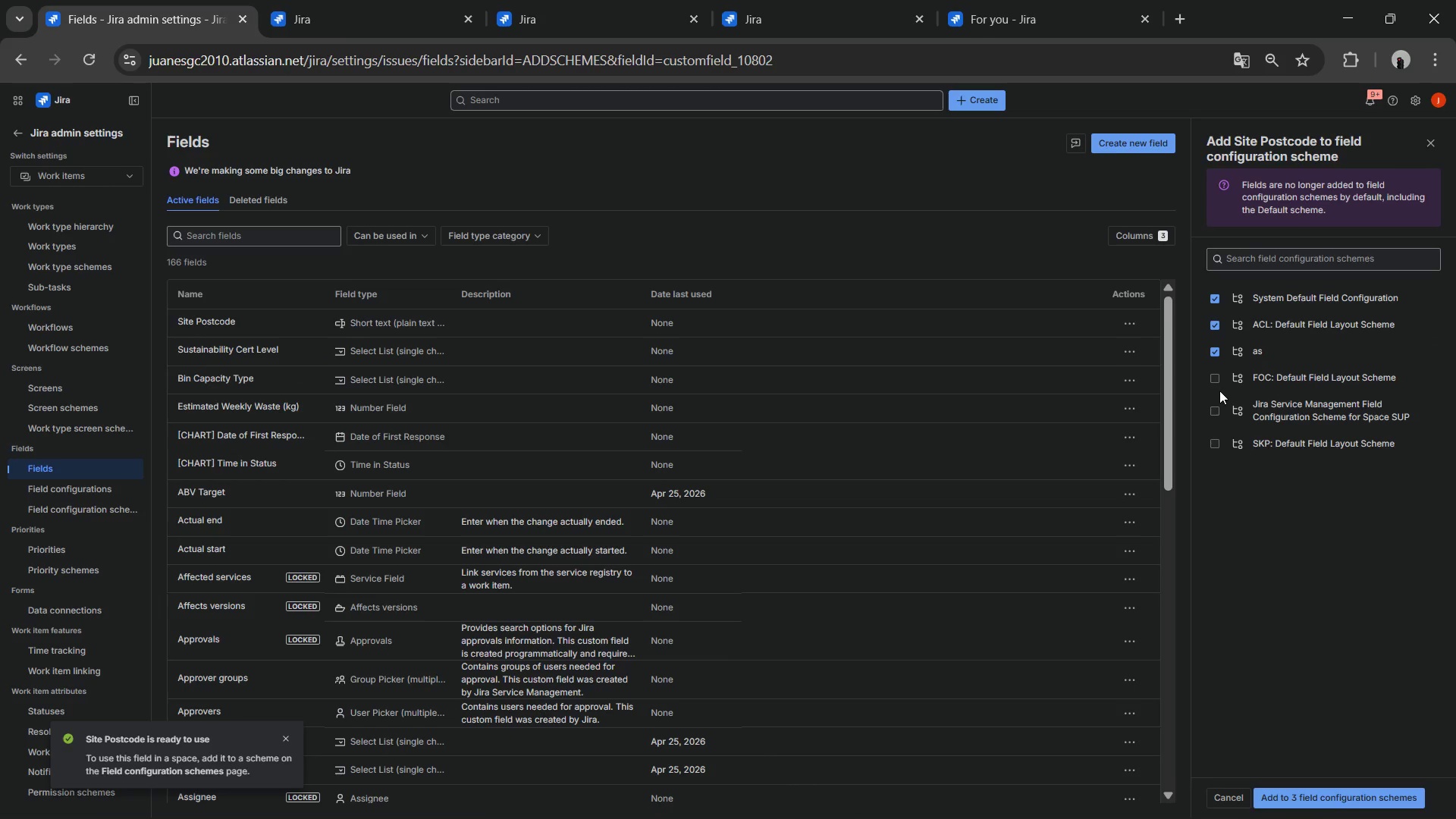 
left_click([1219, 384])
 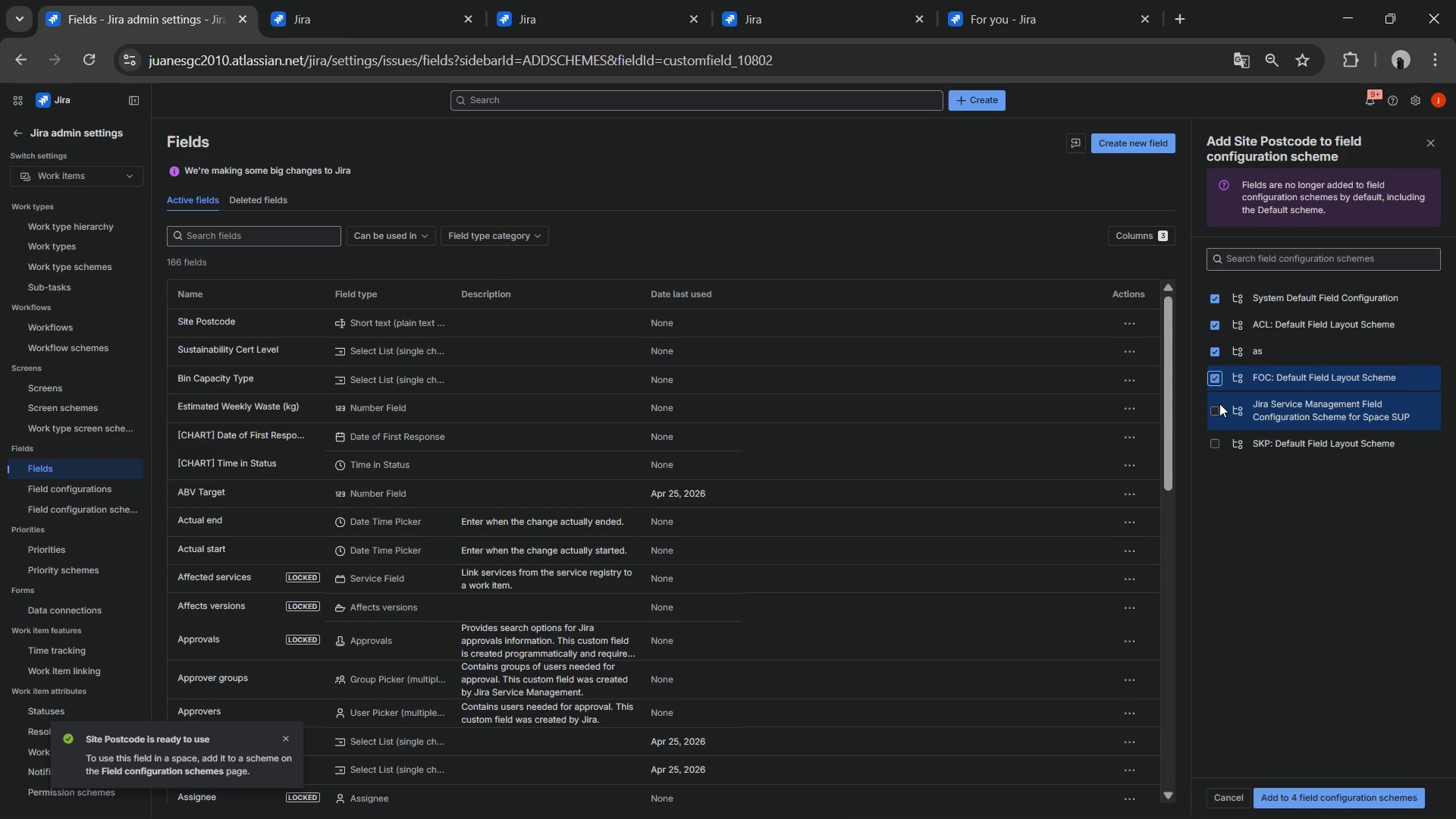 
left_click([1219, 404])
 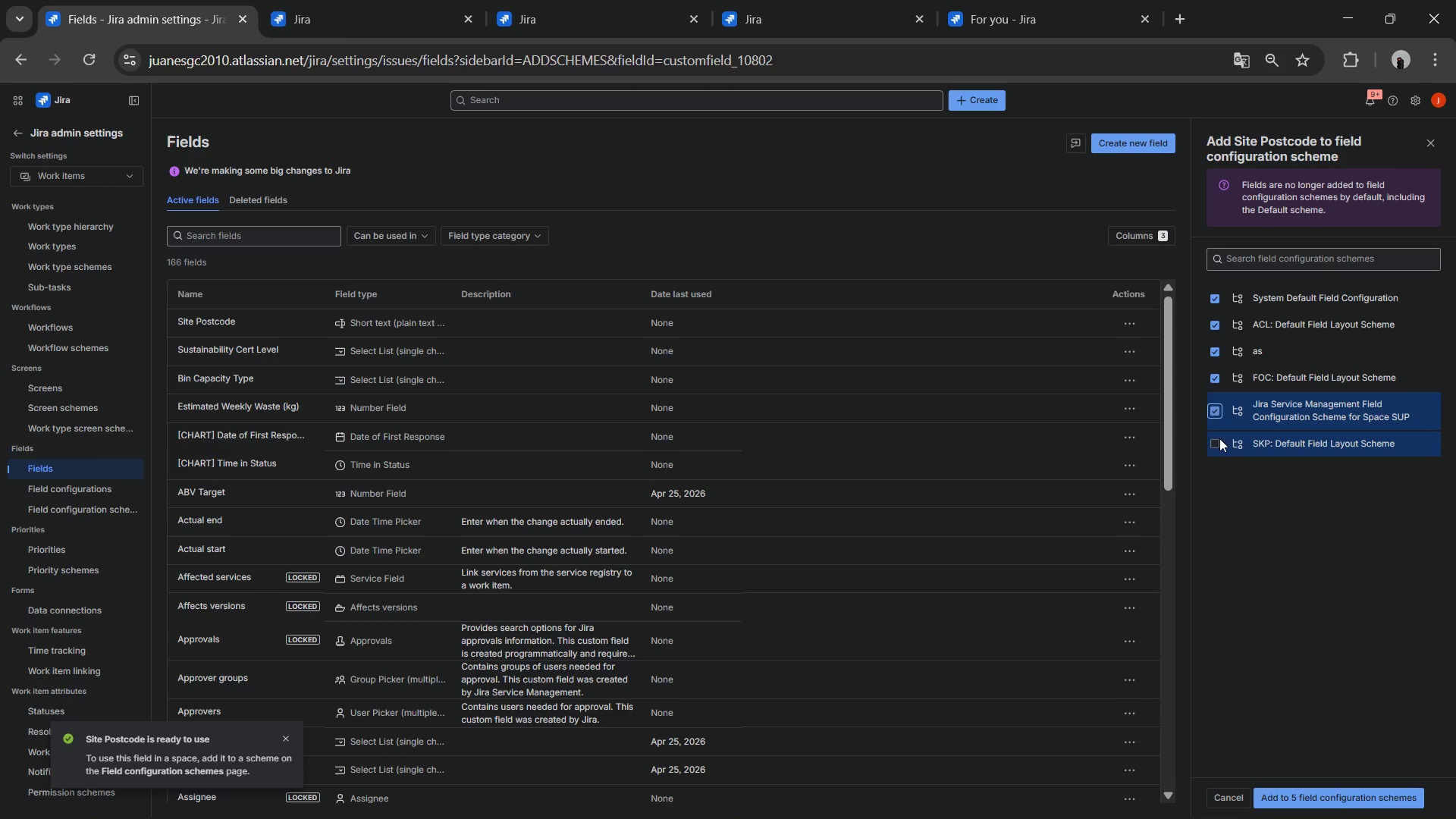 
left_click([1219, 439])
 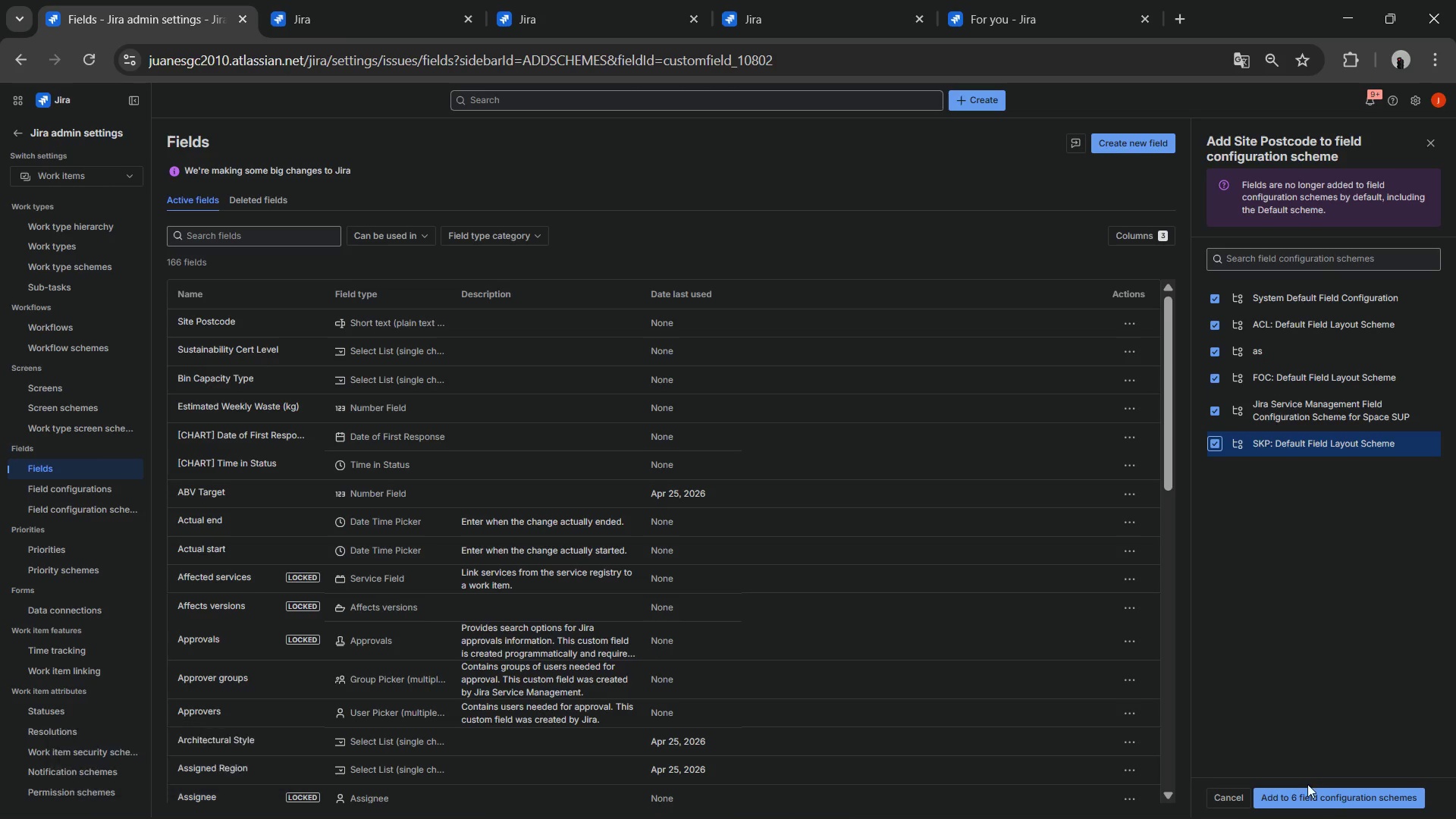 
left_click([1305, 797])
 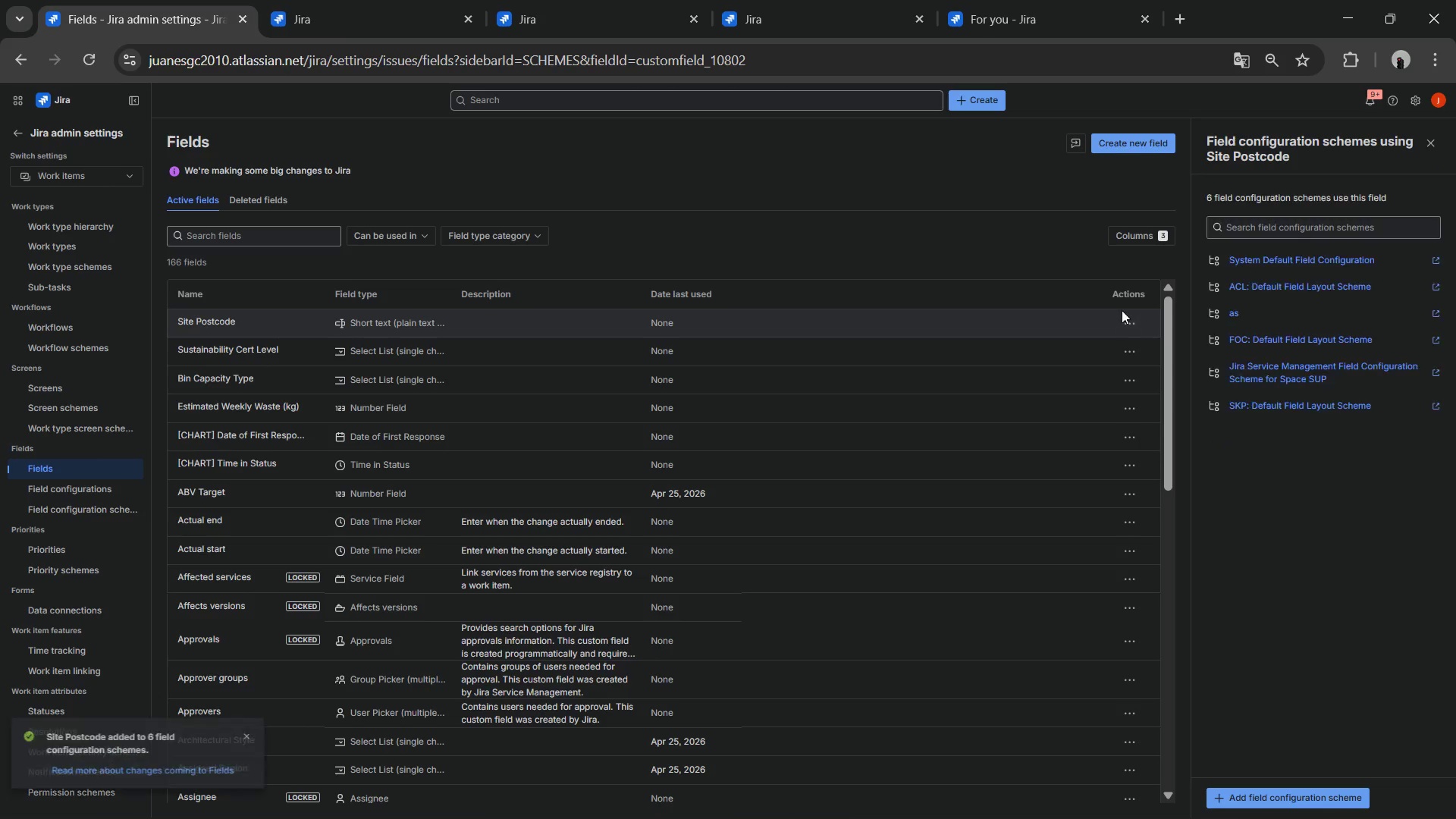 
left_click([1128, 322])
 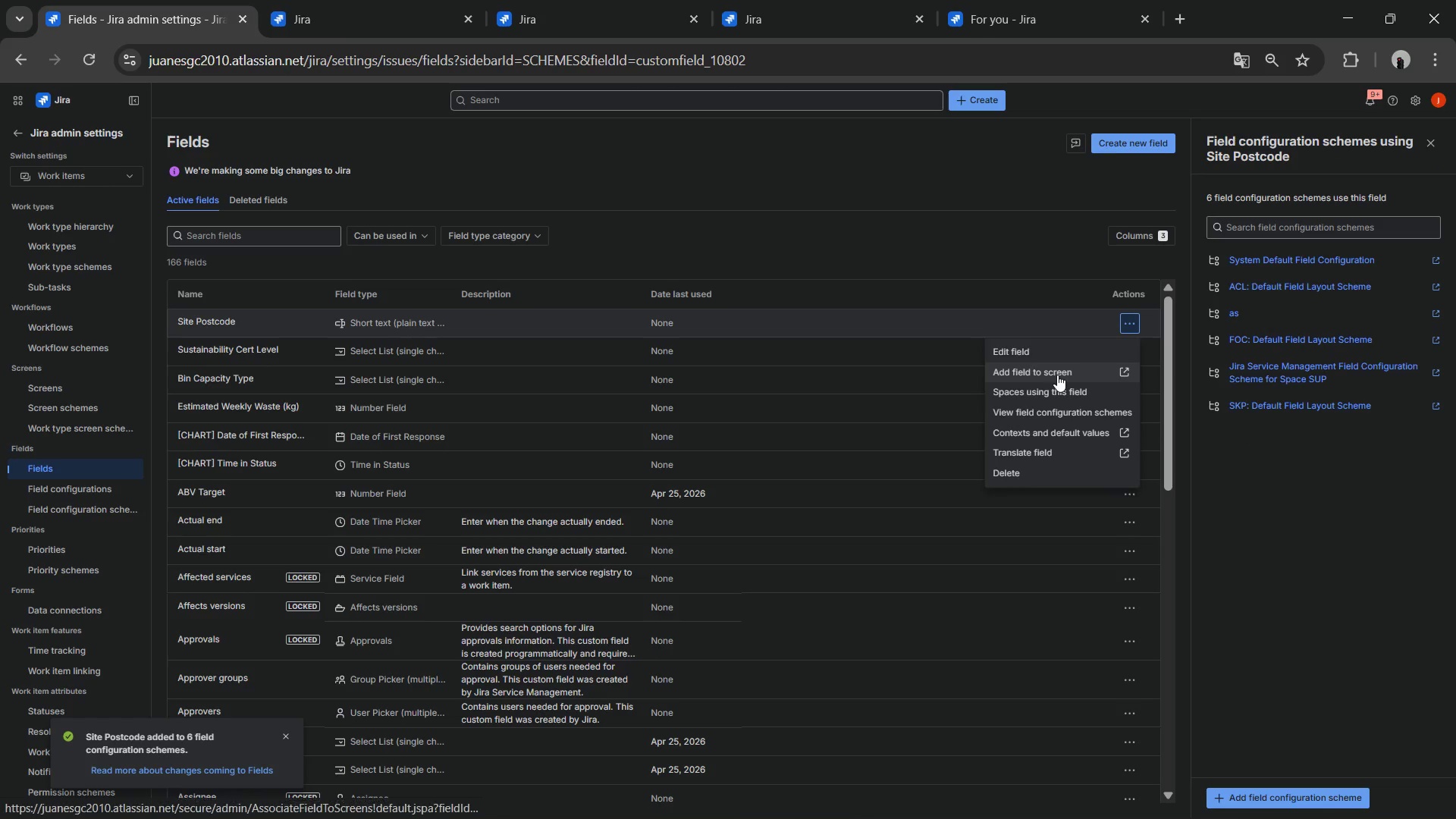 
left_click([1058, 379])
 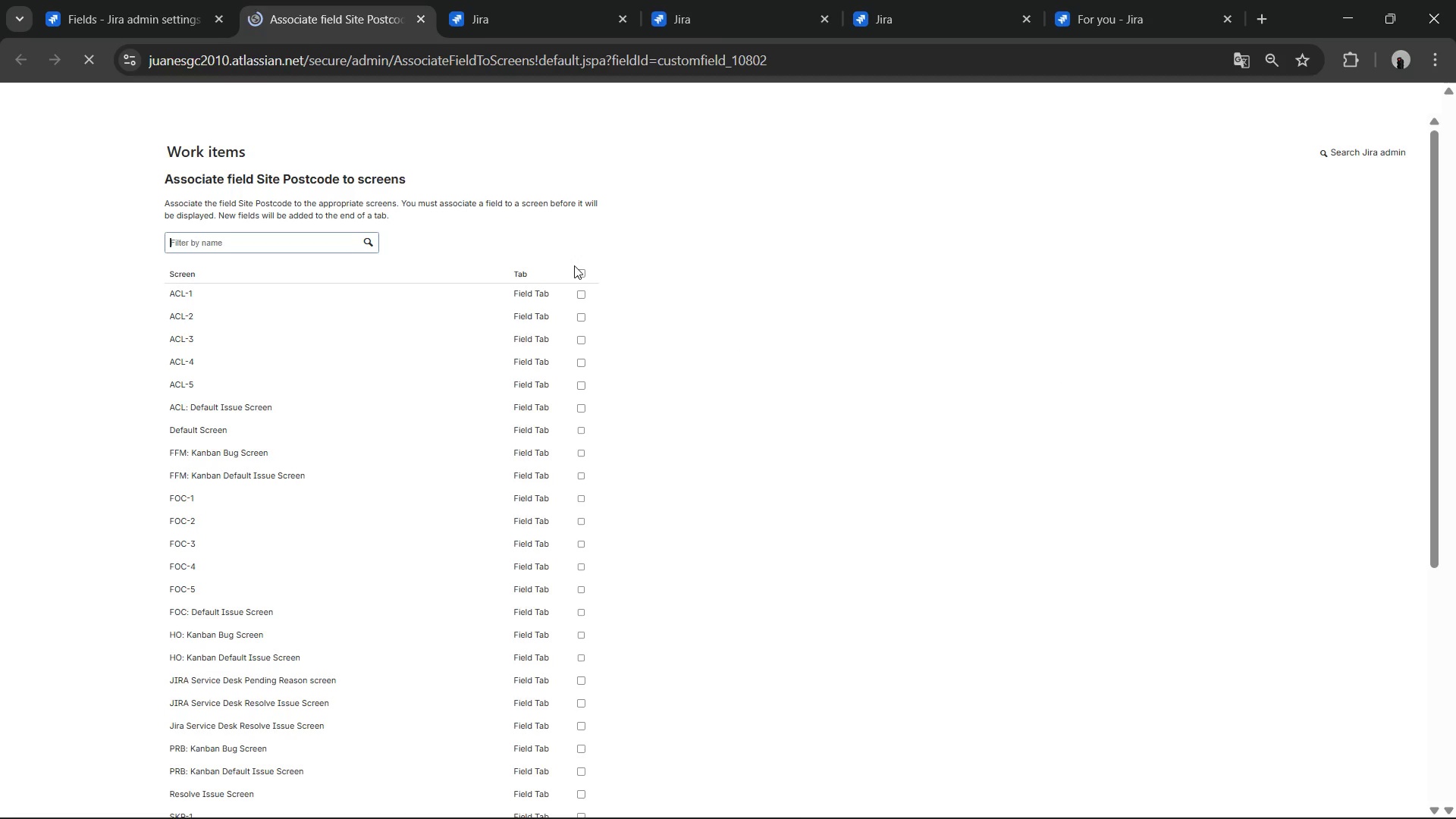 
left_click([585, 279])
 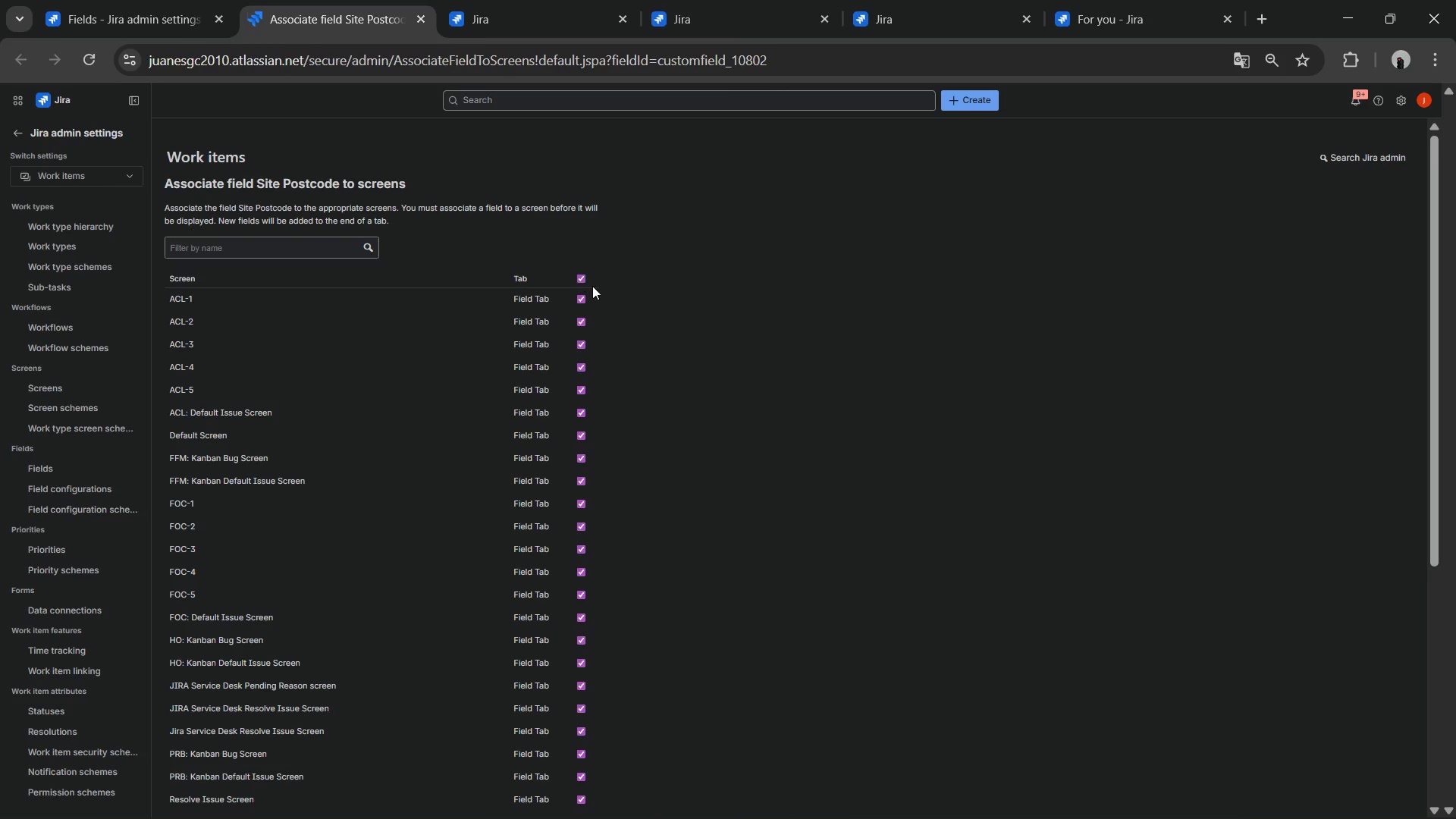 
scroll: coordinate [592, 300], scroll_direction: down, amount: 5.0
 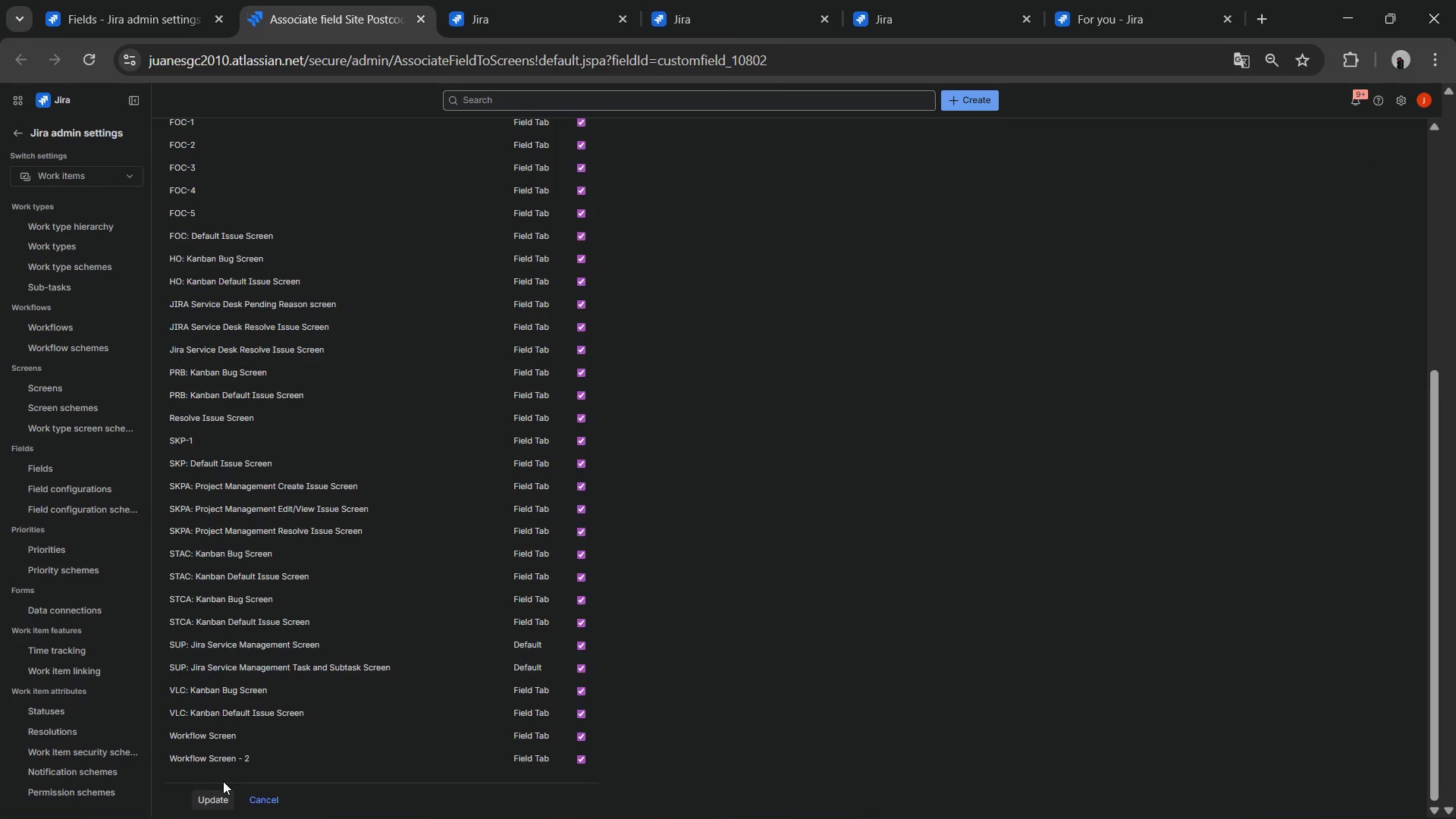 
left_click([217, 792])
 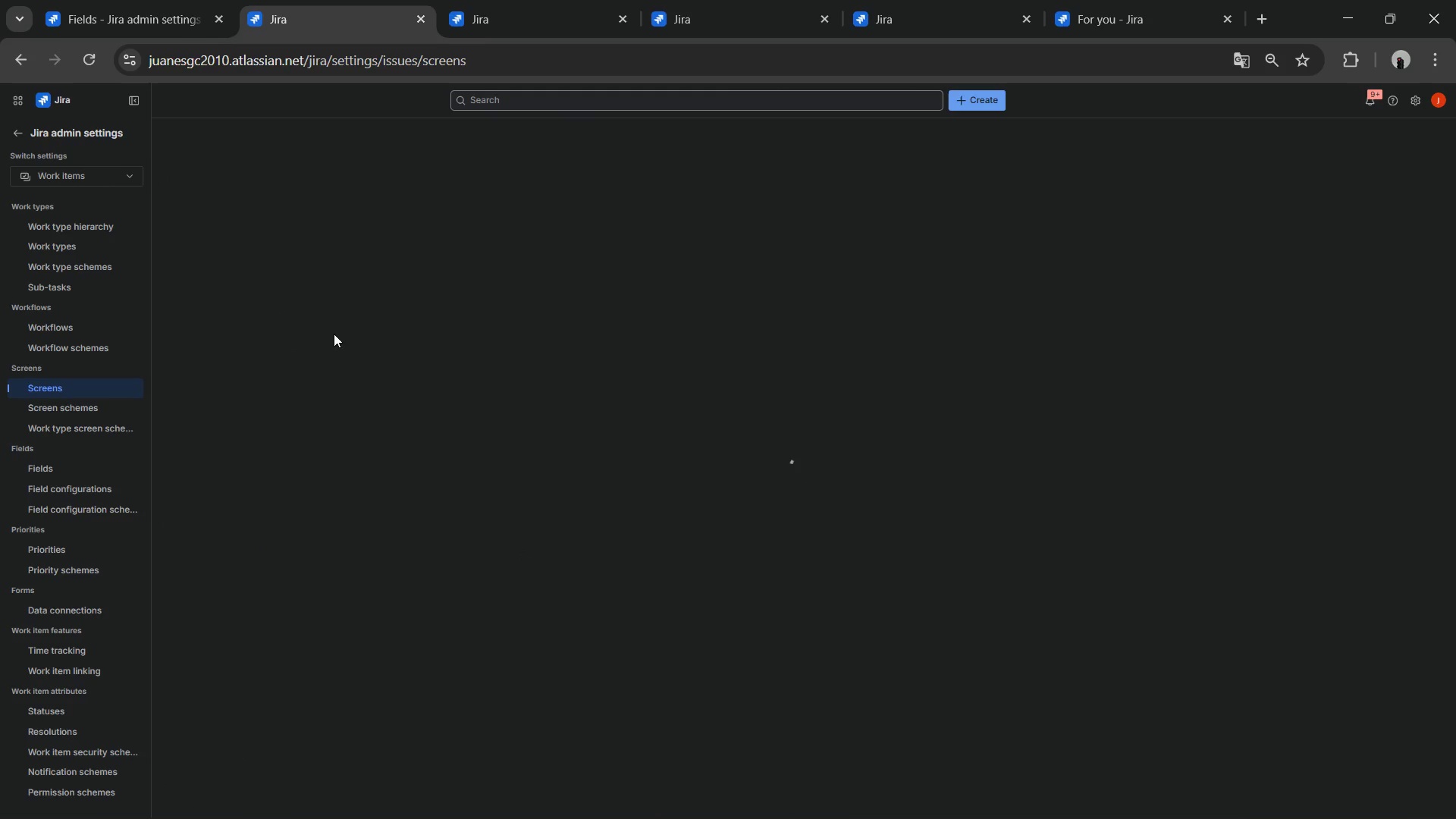 
wait(5.52)
 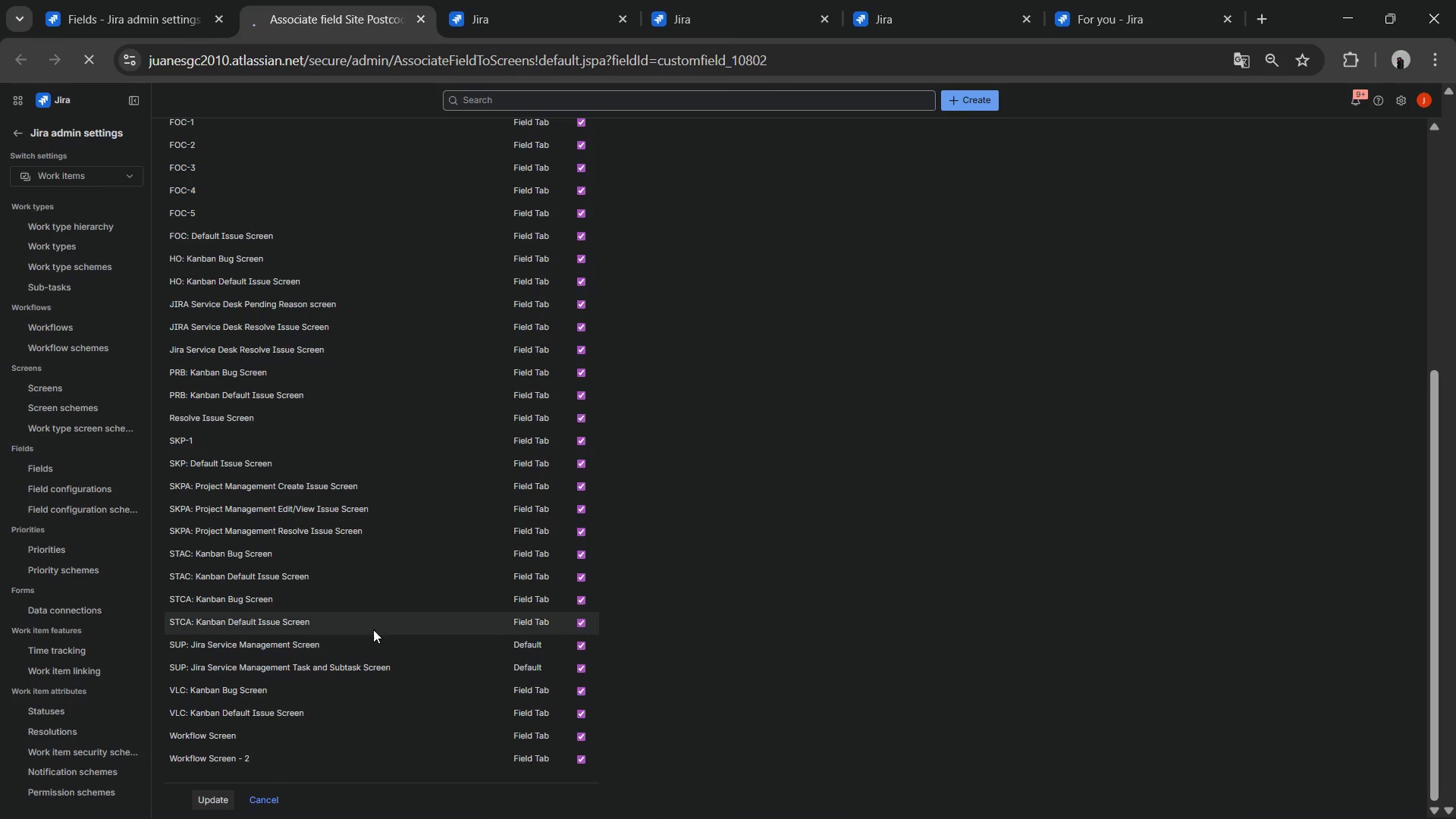 
left_click([180, 0])
 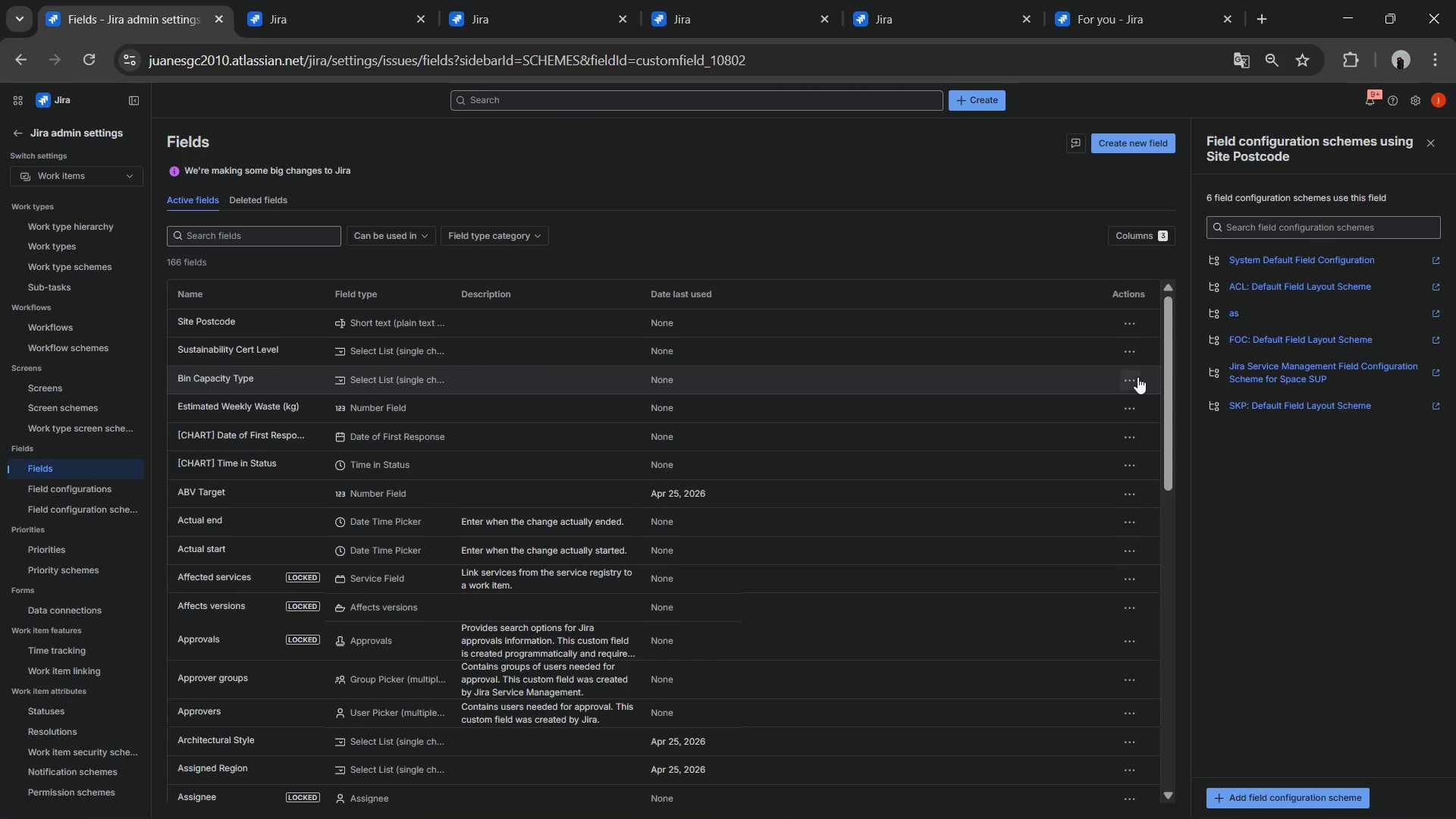 
wait(5.45)
 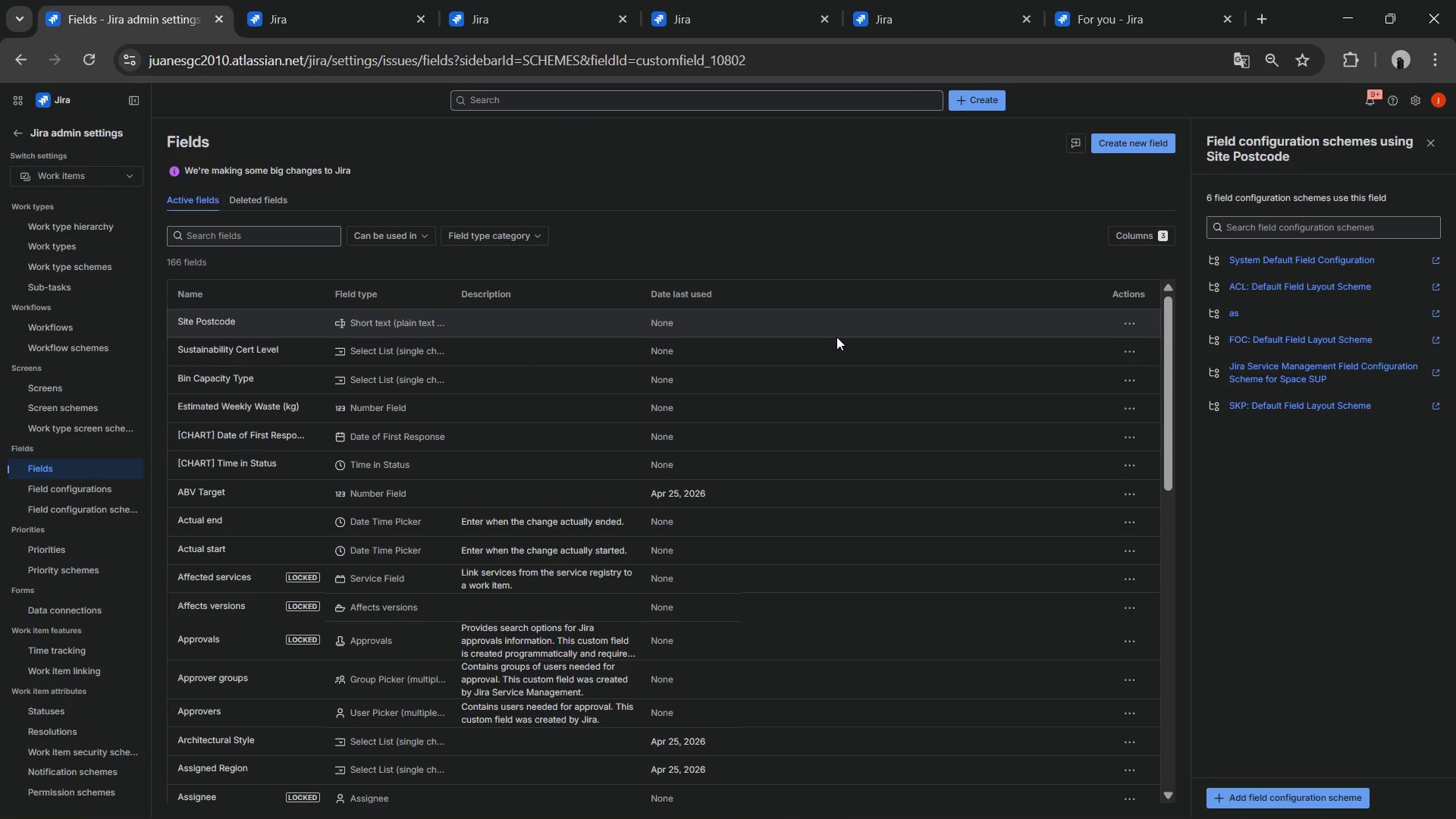 
left_click([1125, 150])
 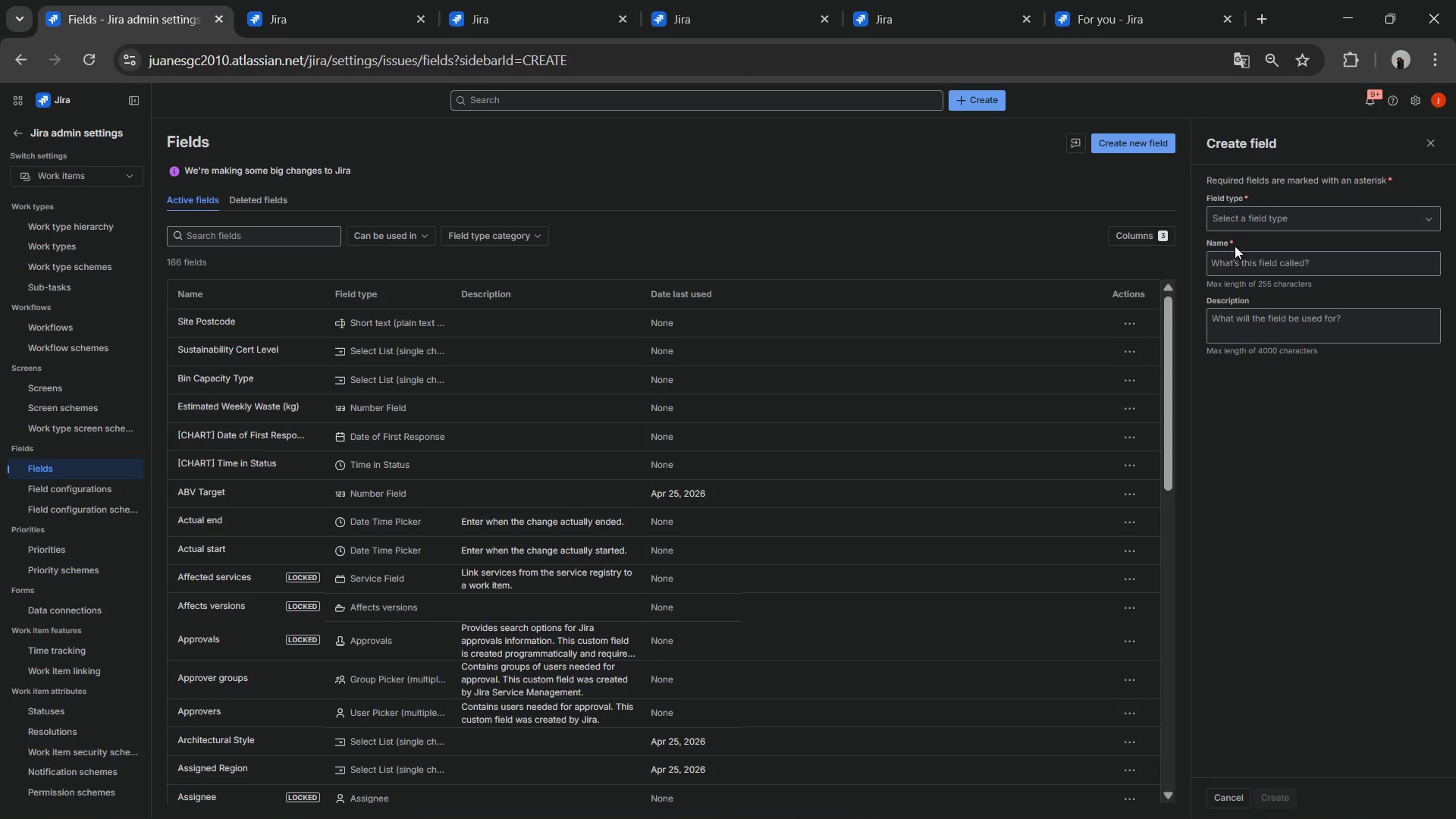 
left_click([1257, 217])
 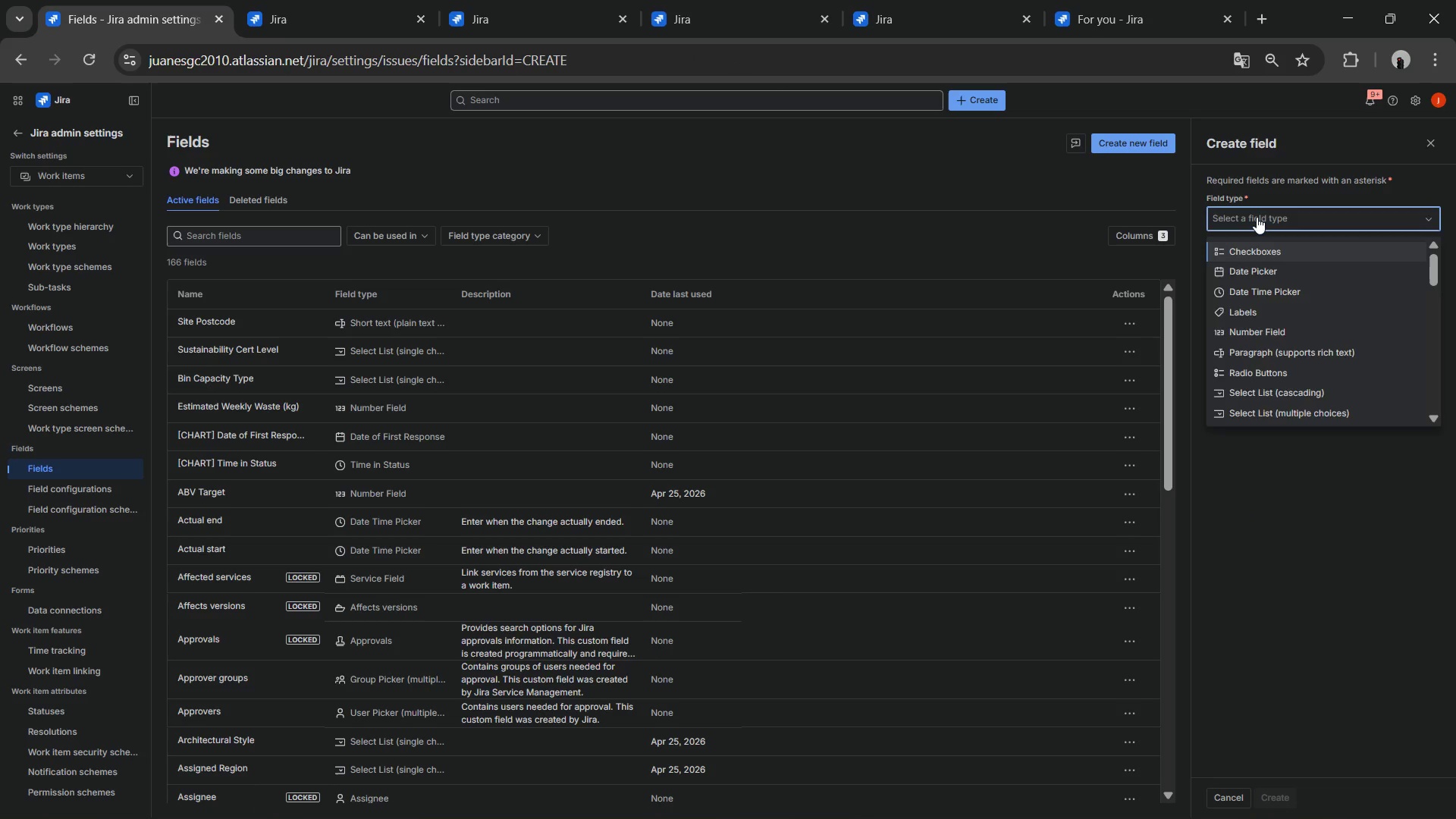 
type(shor)
 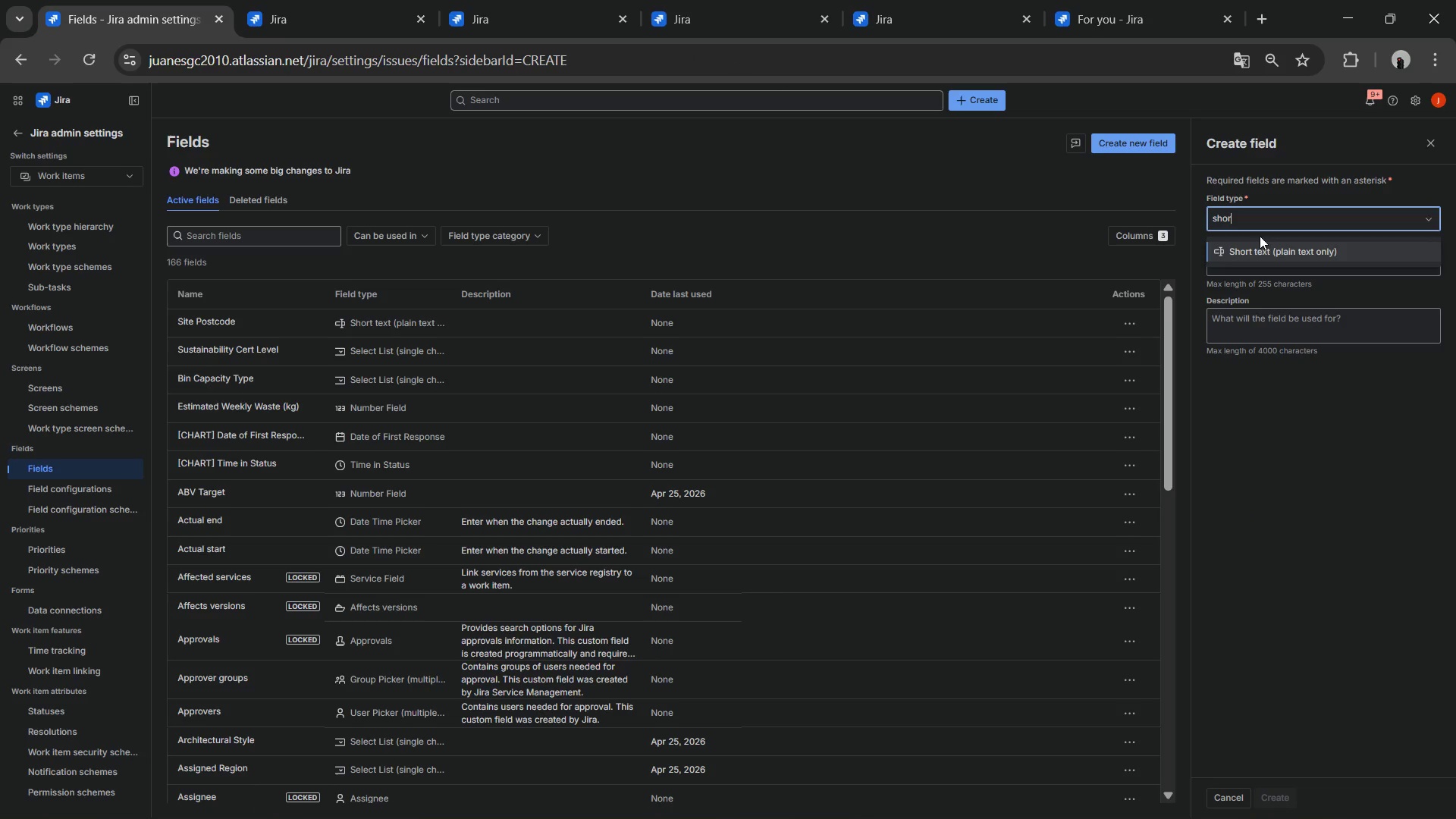 
left_click([1263, 242])
 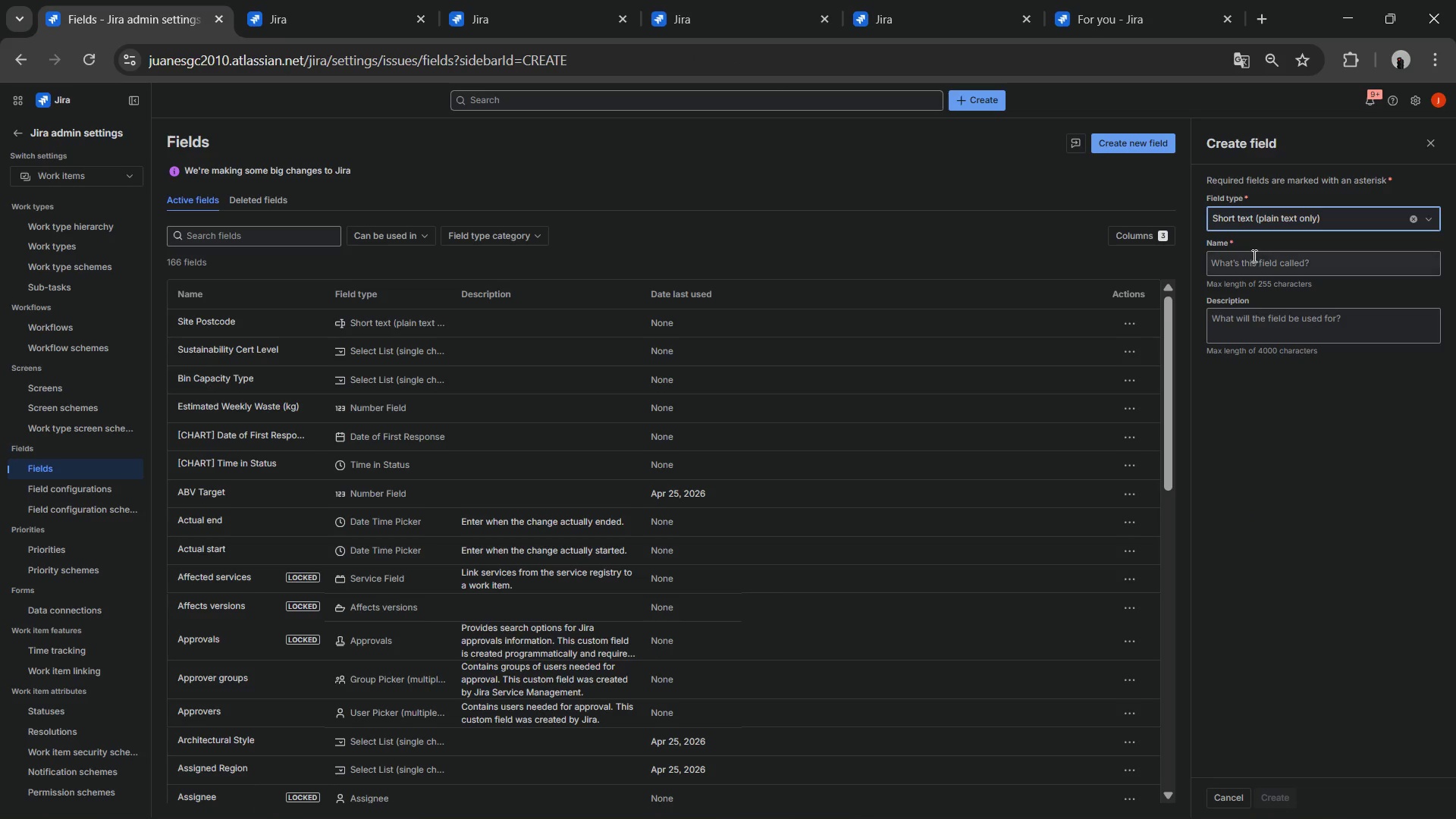 
left_click([1252, 256])
 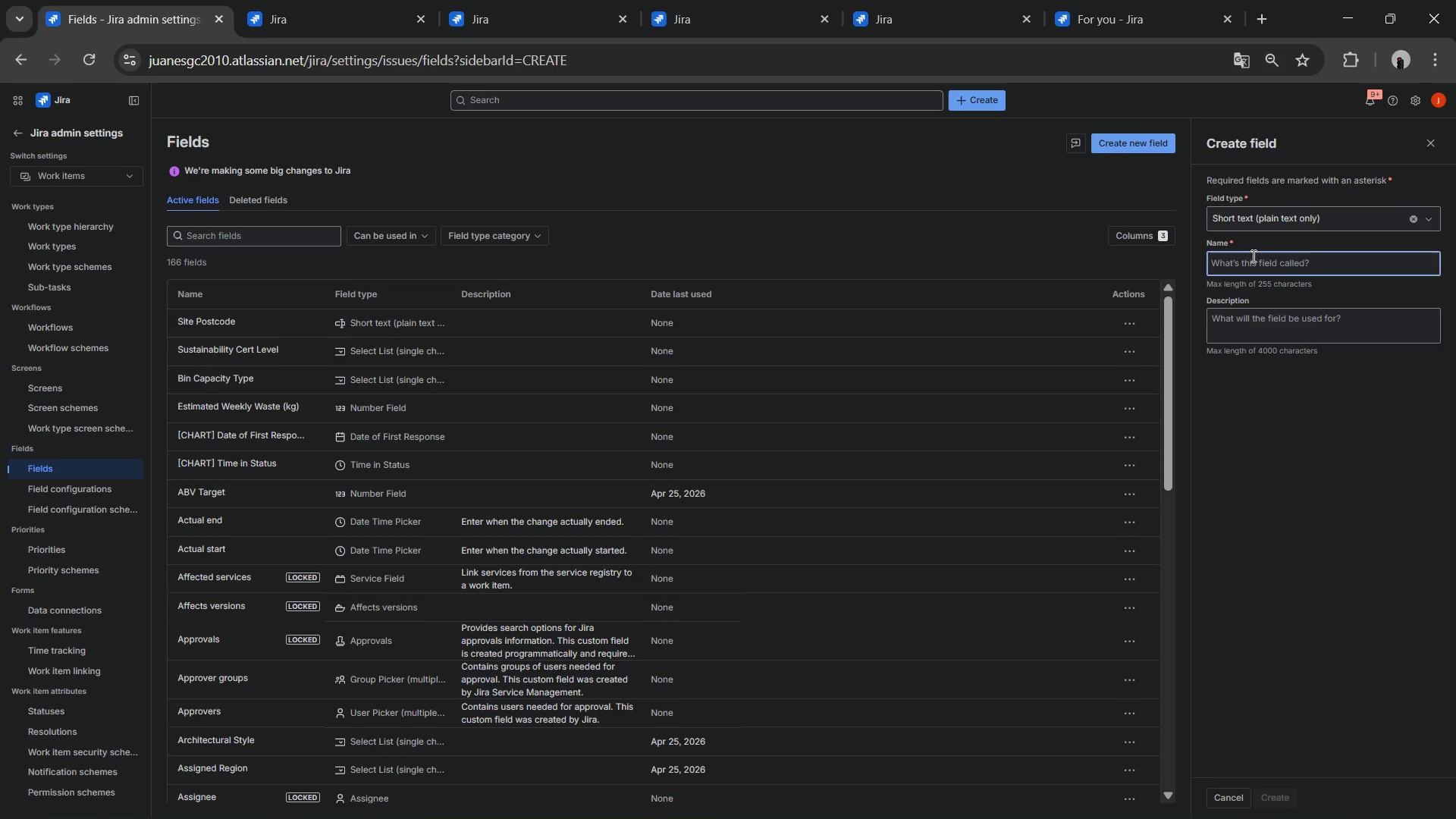 
type(Pi)
key(Backspace)
type(rimary Site Contact)
 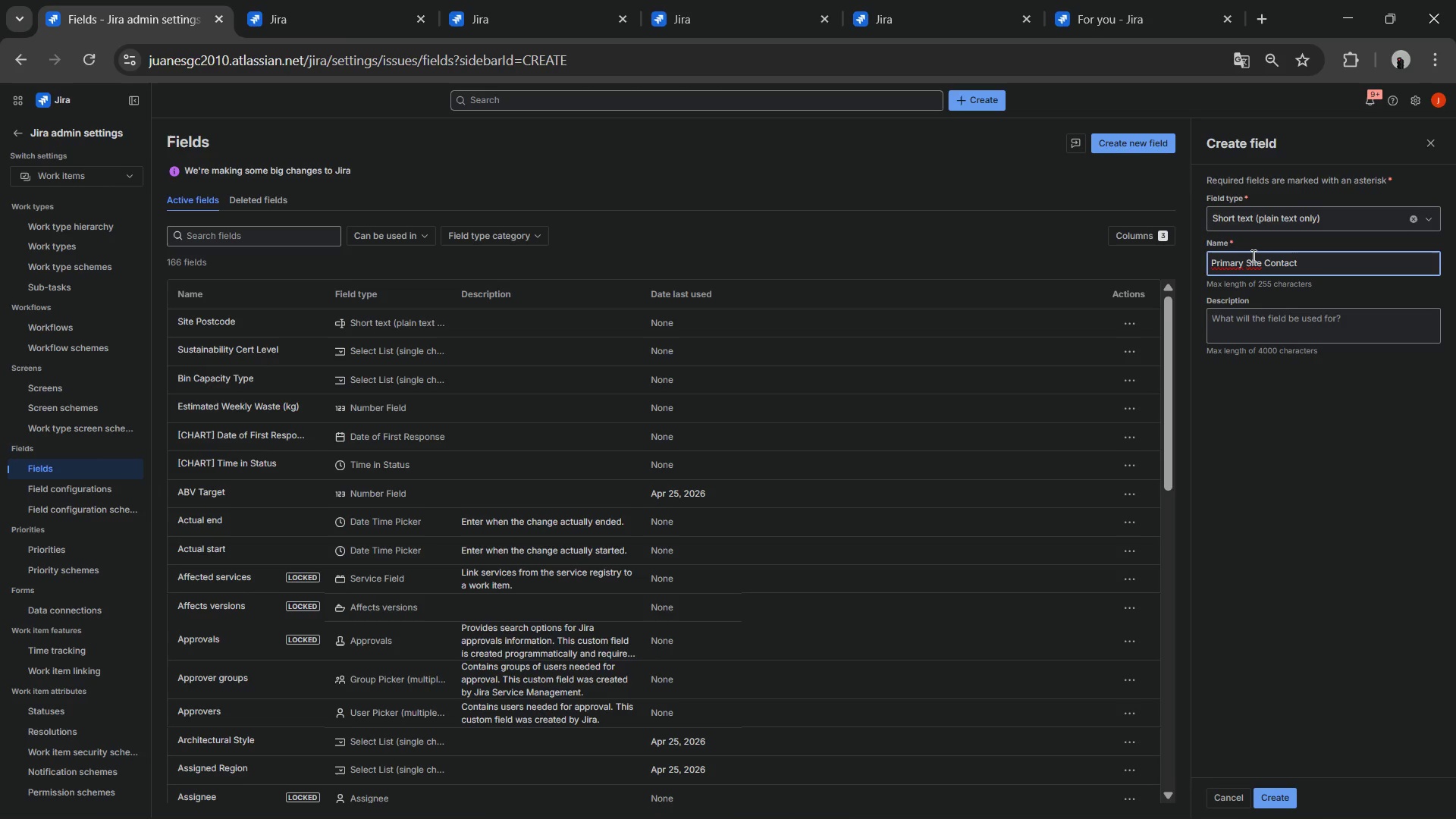 
left_click([1281, 444])
 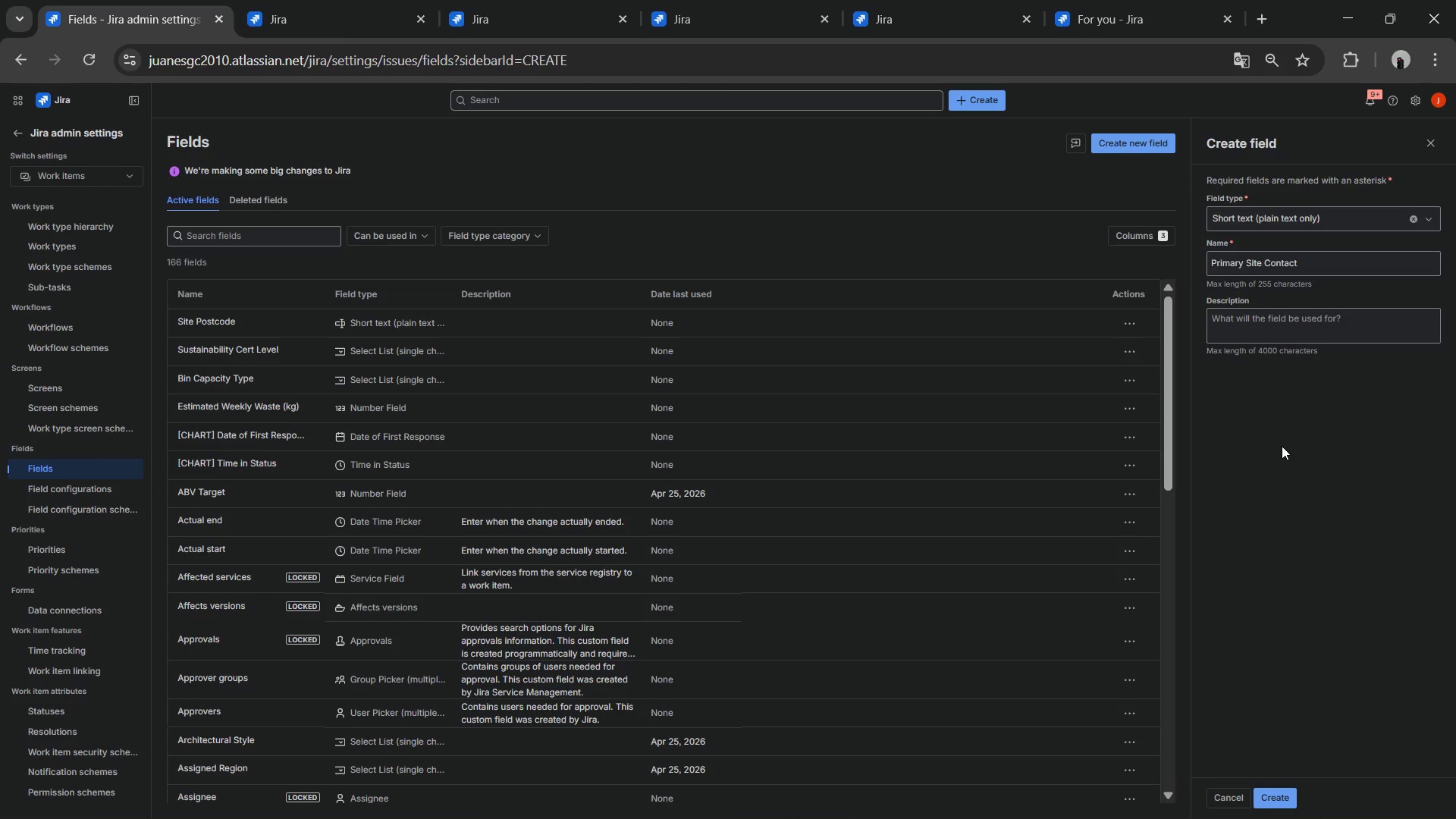 
wait(5.03)
 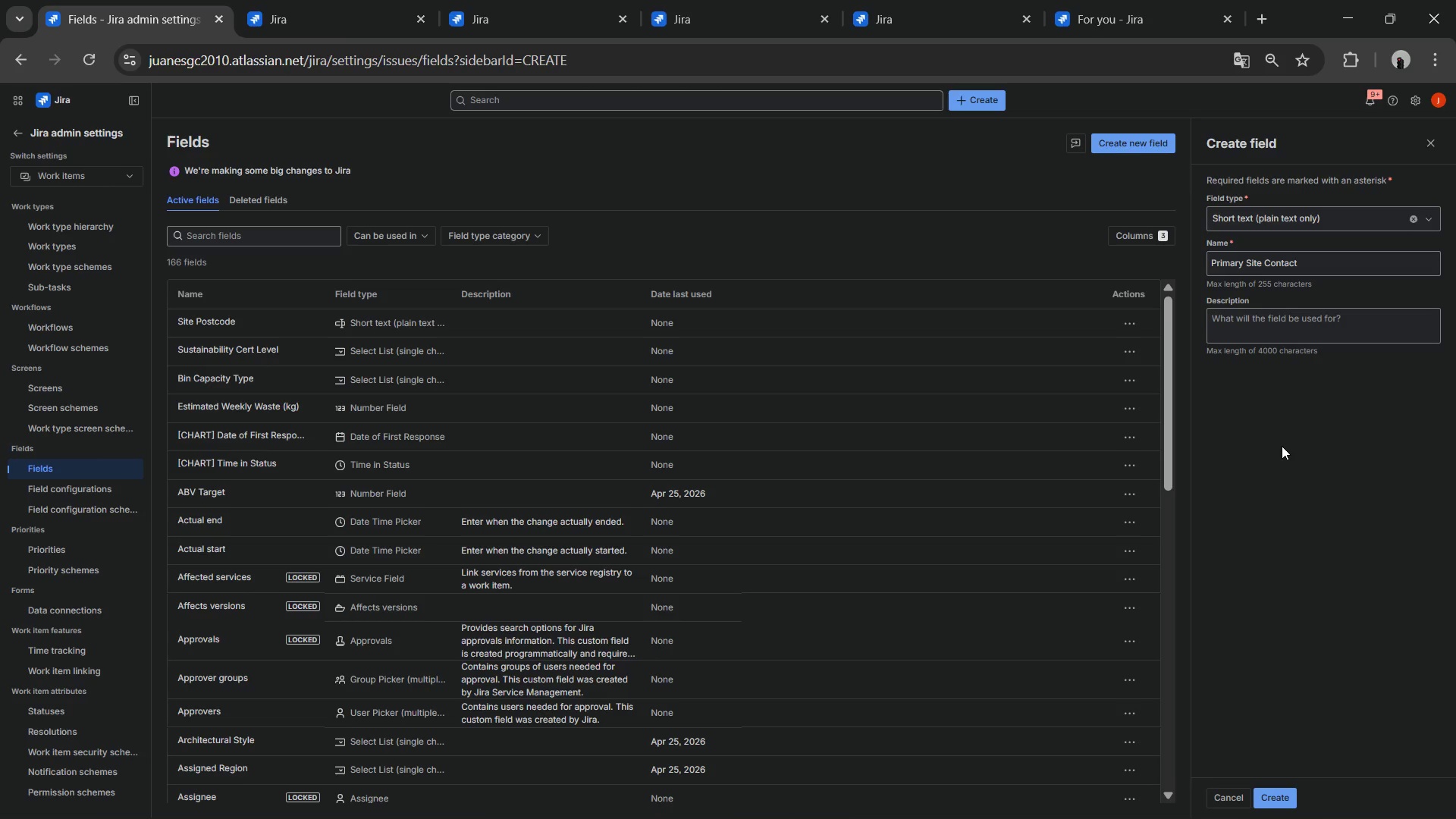 
scroll: coordinate [1288, 598], scroll_direction: down, amount: 3.0
 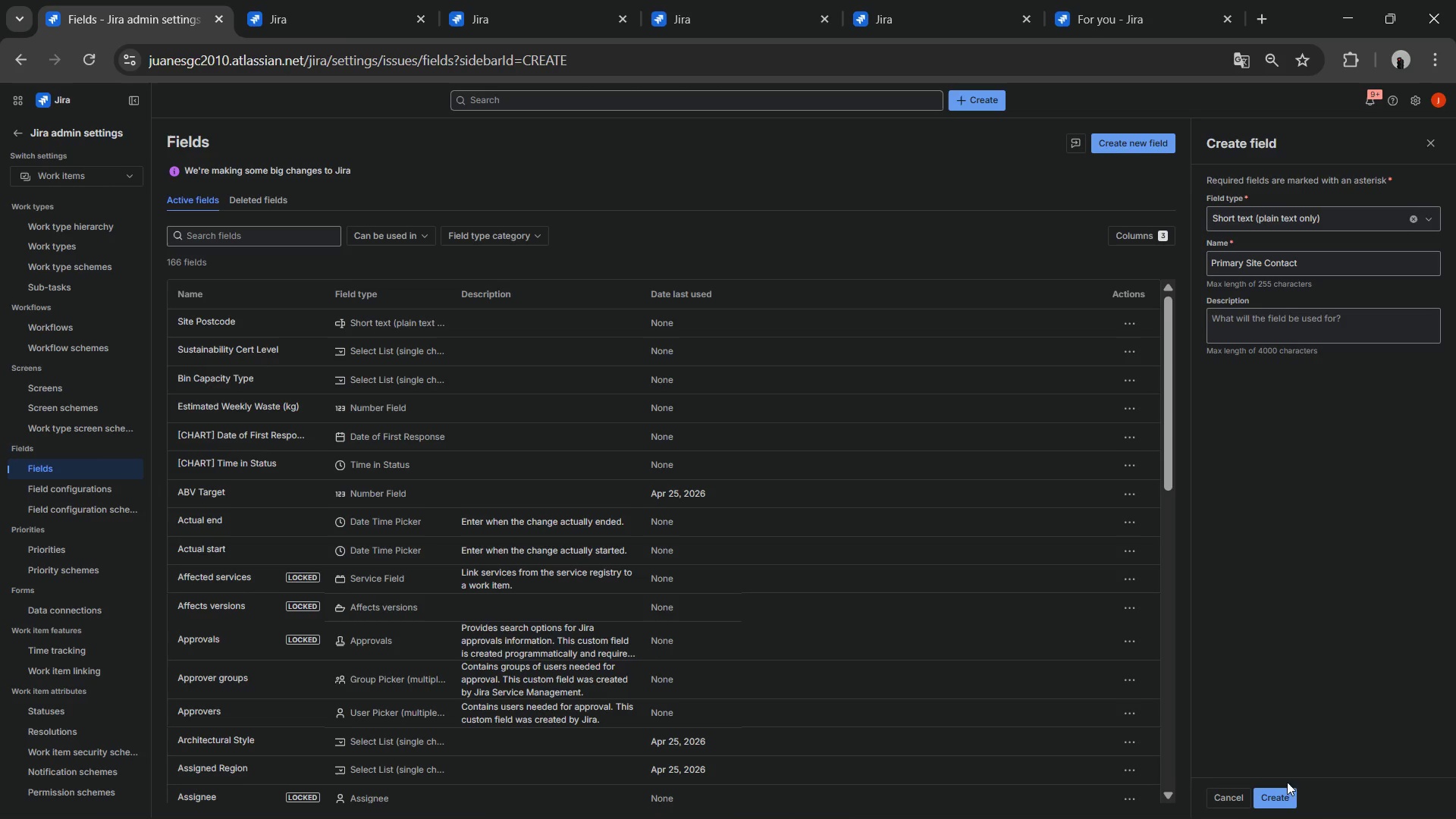 
left_click([1280, 785])
 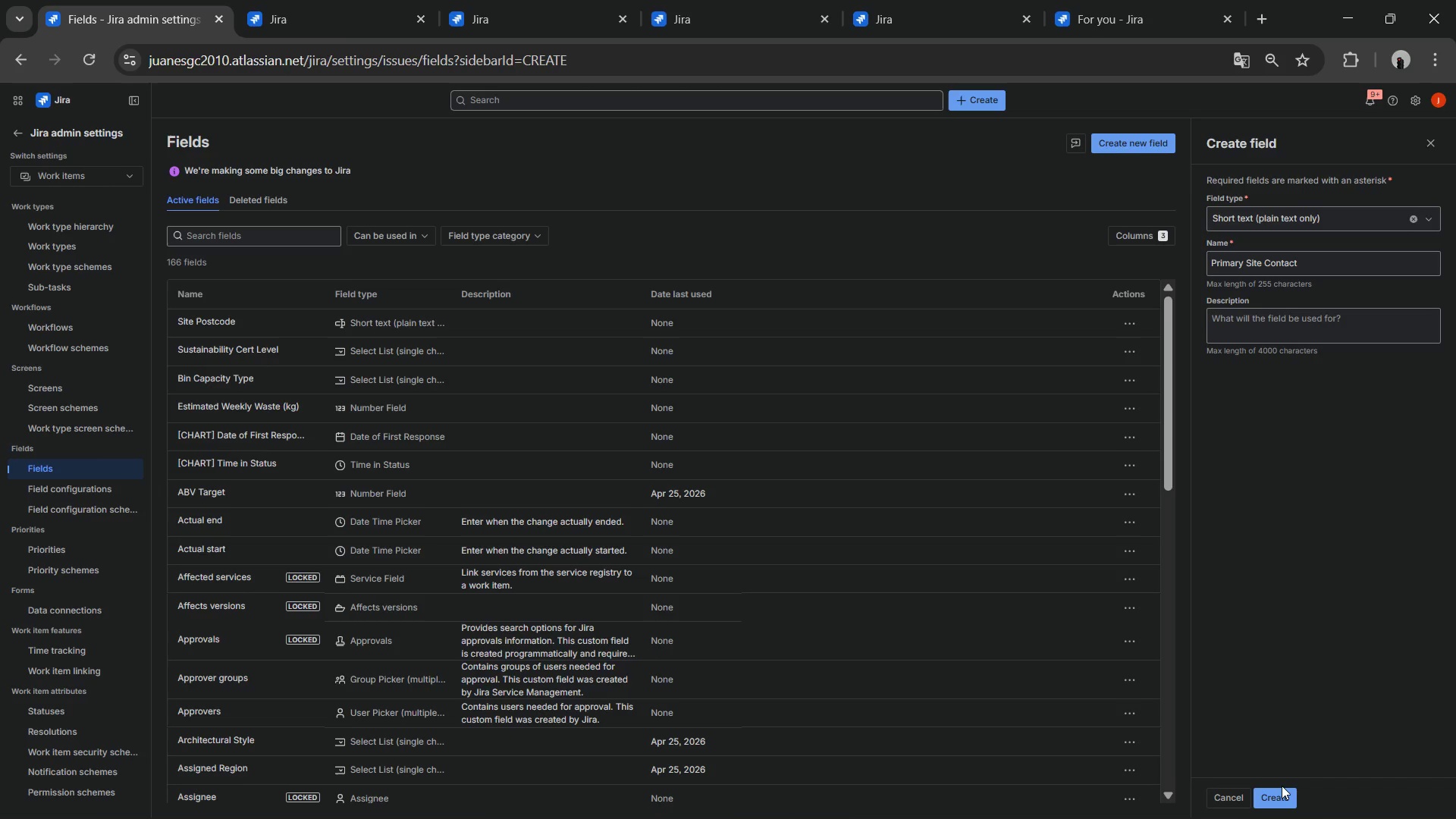 
left_click([1289, 795])
 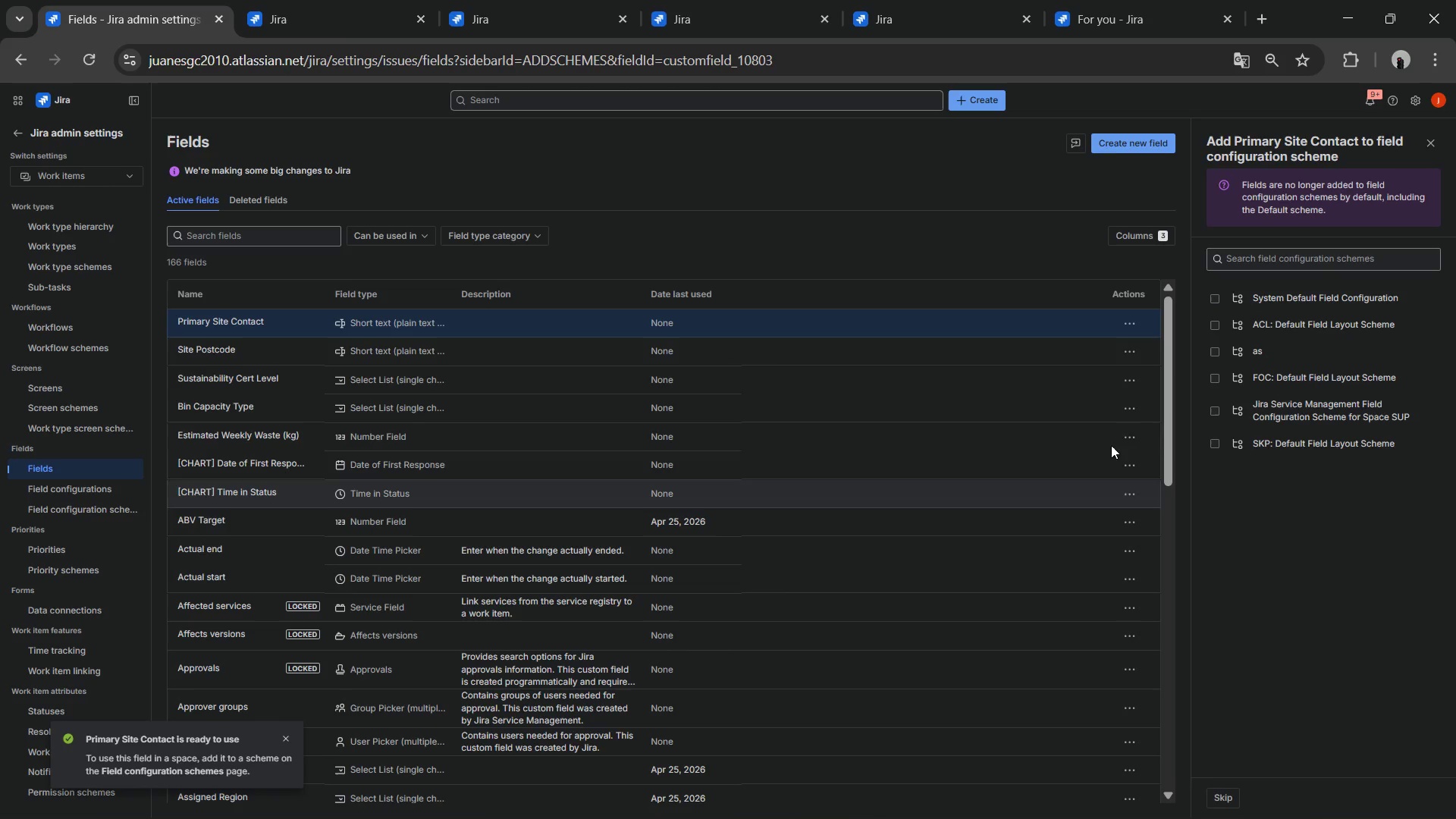 
left_click([1217, 299])
 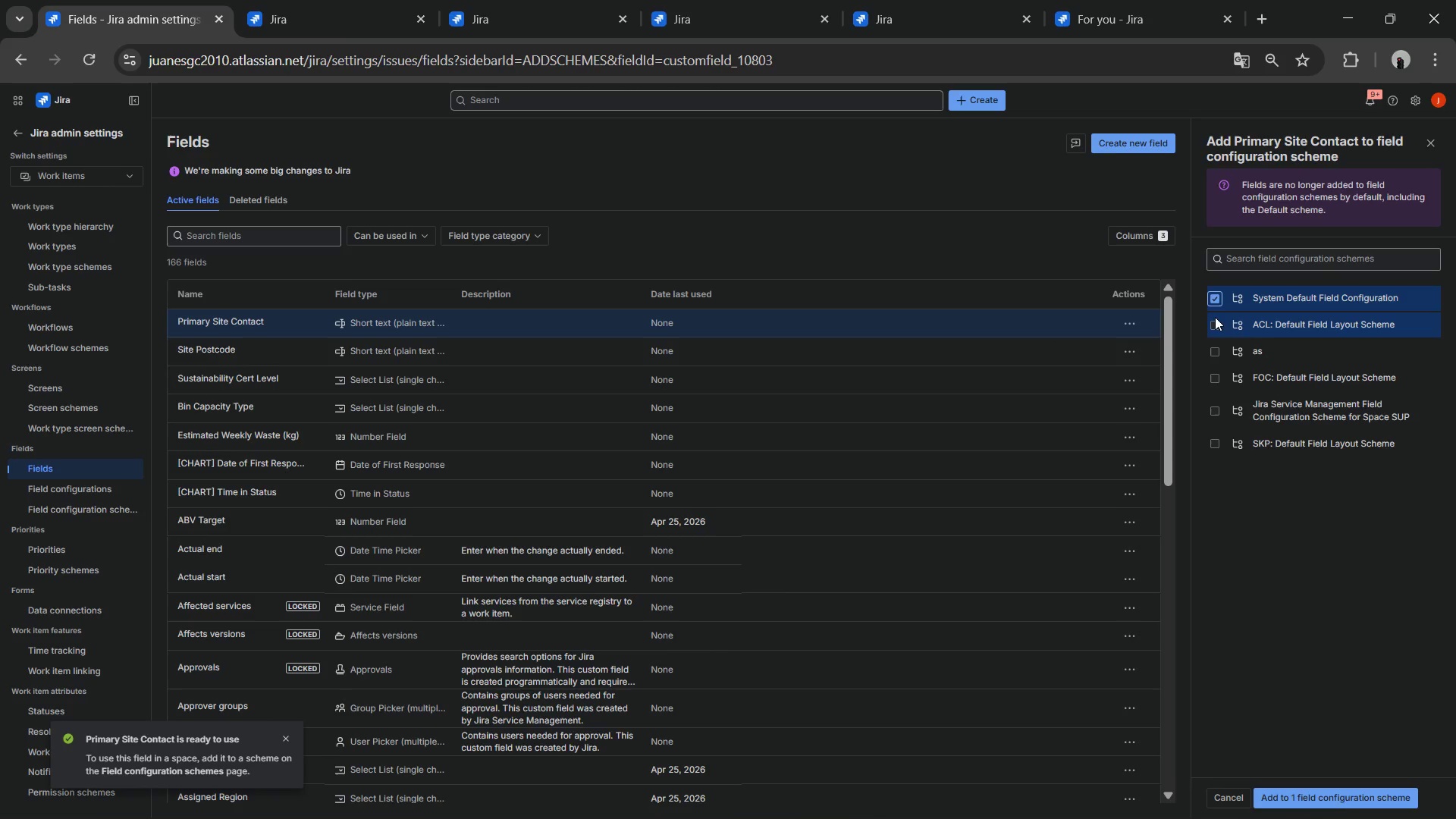 
left_click([1214, 317])
 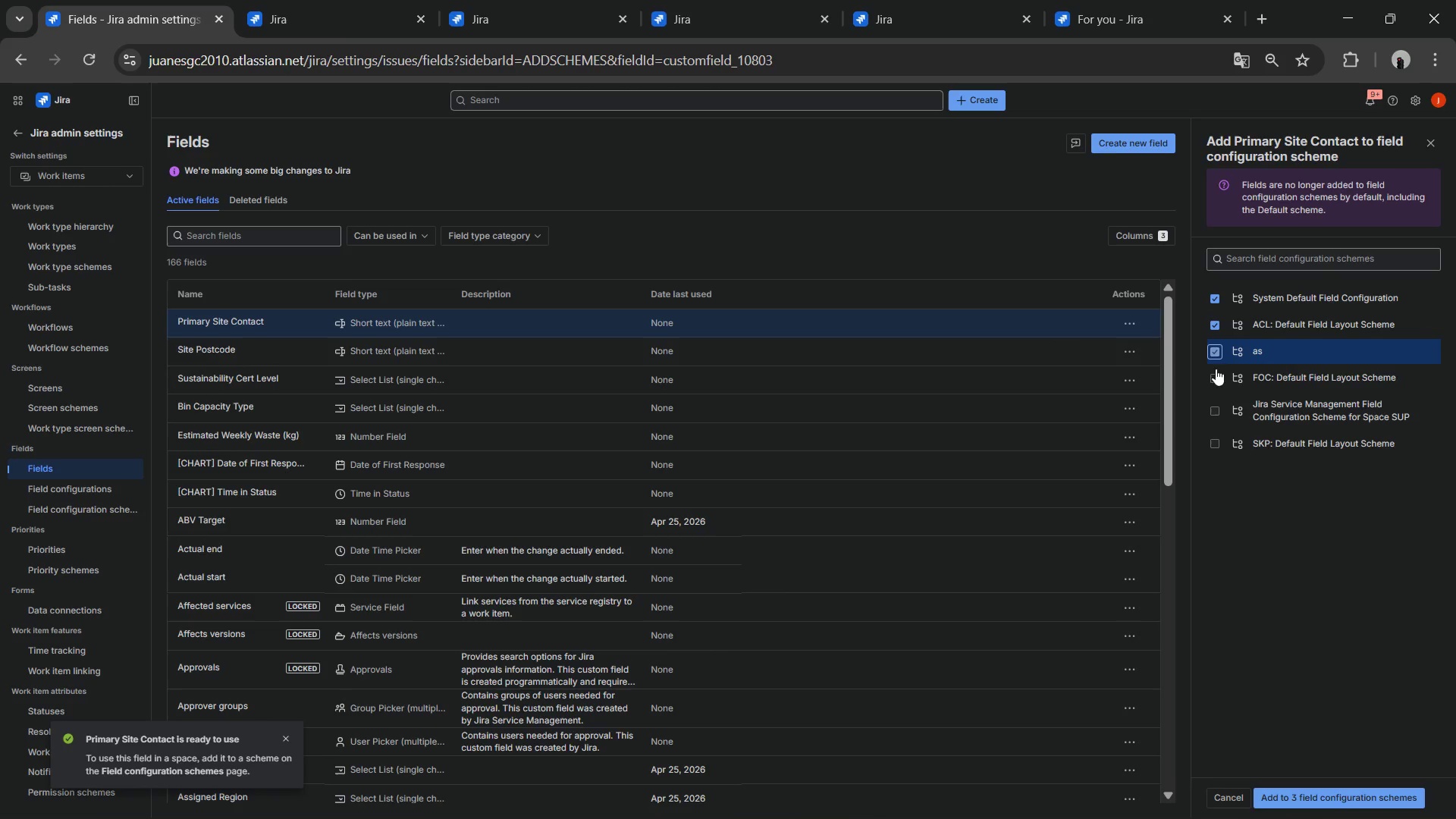 
left_click([1214, 384])
 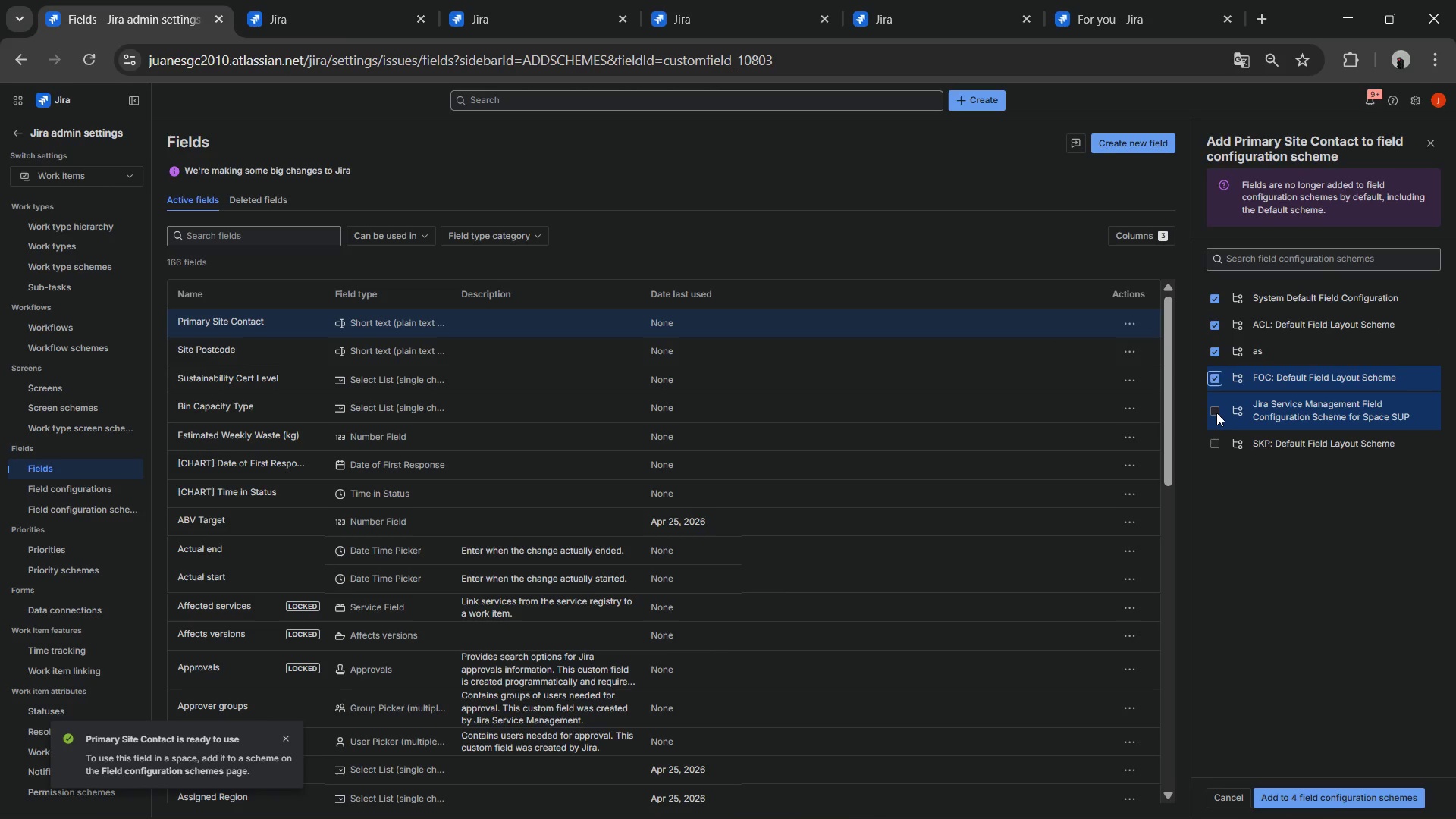 
left_click([1215, 413])
 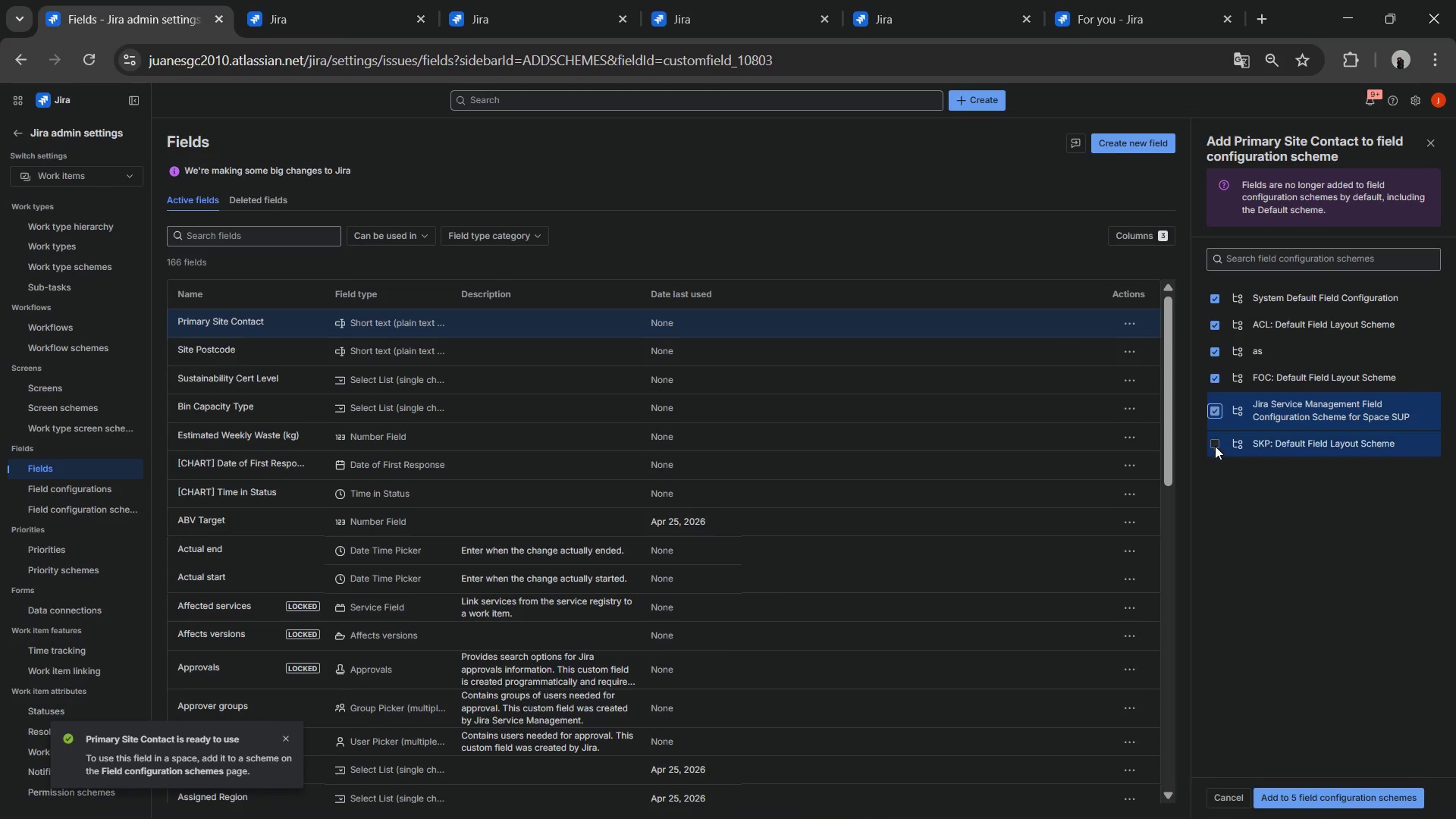 
left_click([1215, 446])
 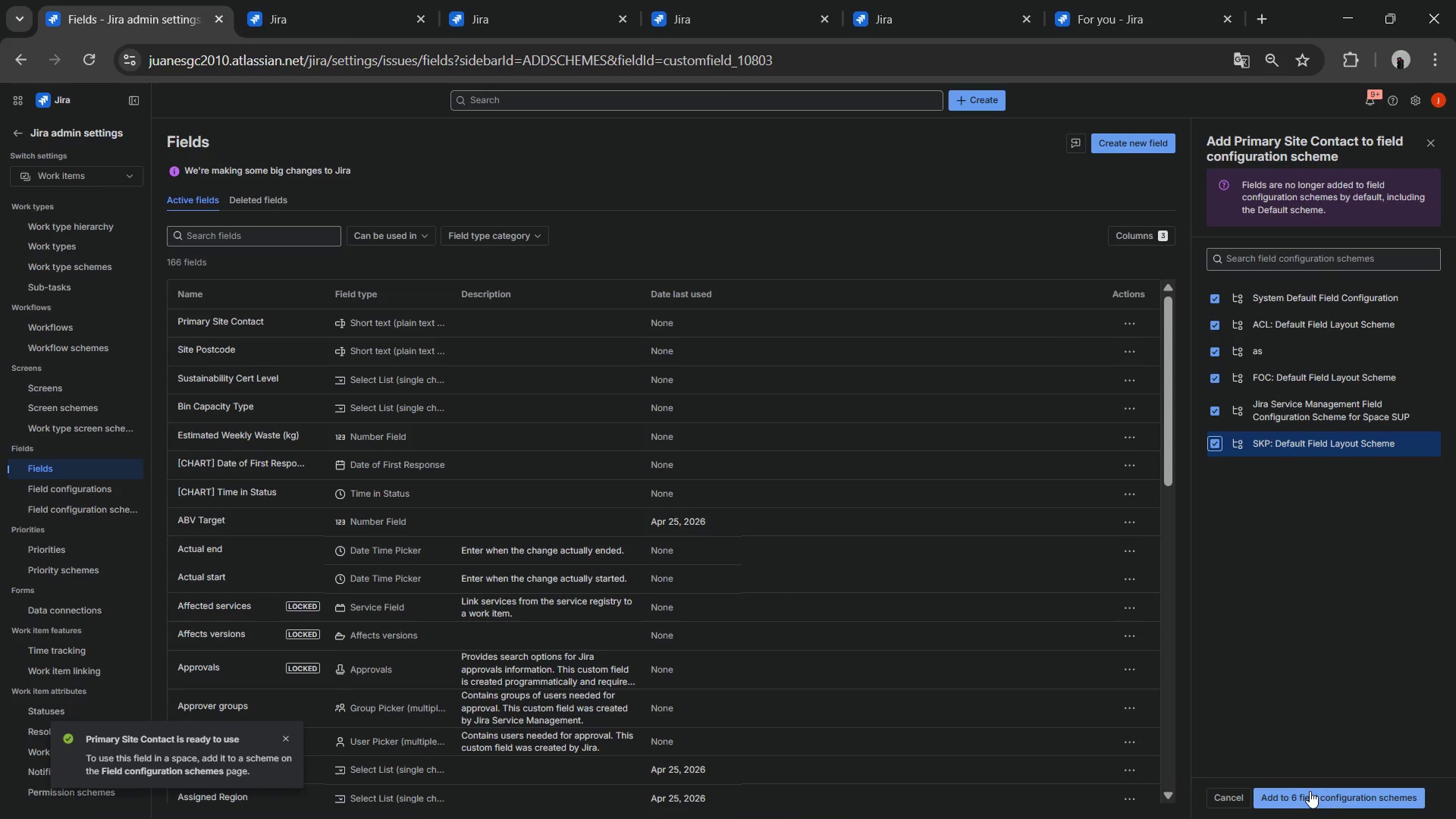 
left_click([1310, 791])
 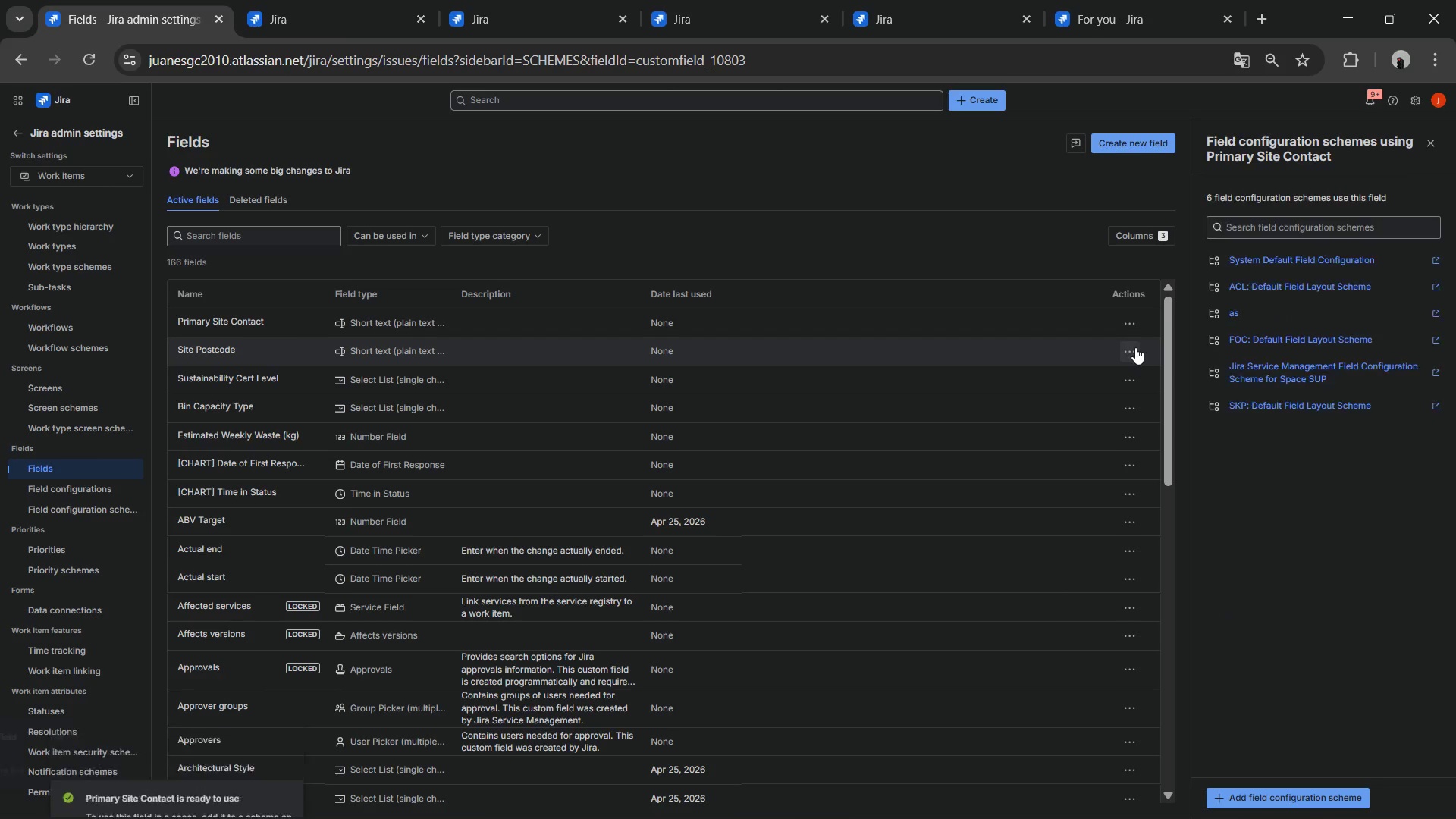 
left_click([1122, 312])
 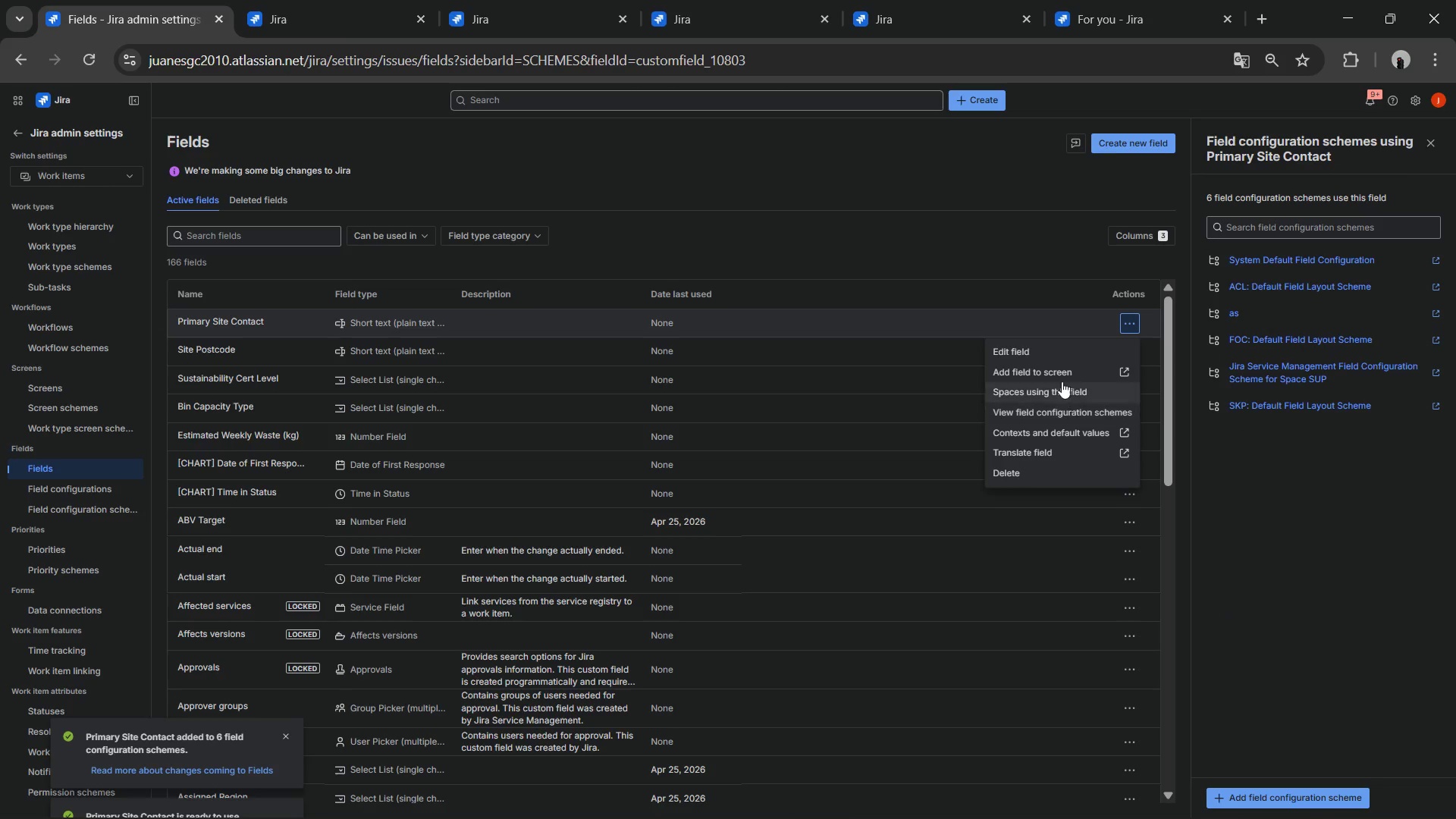 
left_click([1062, 381])
 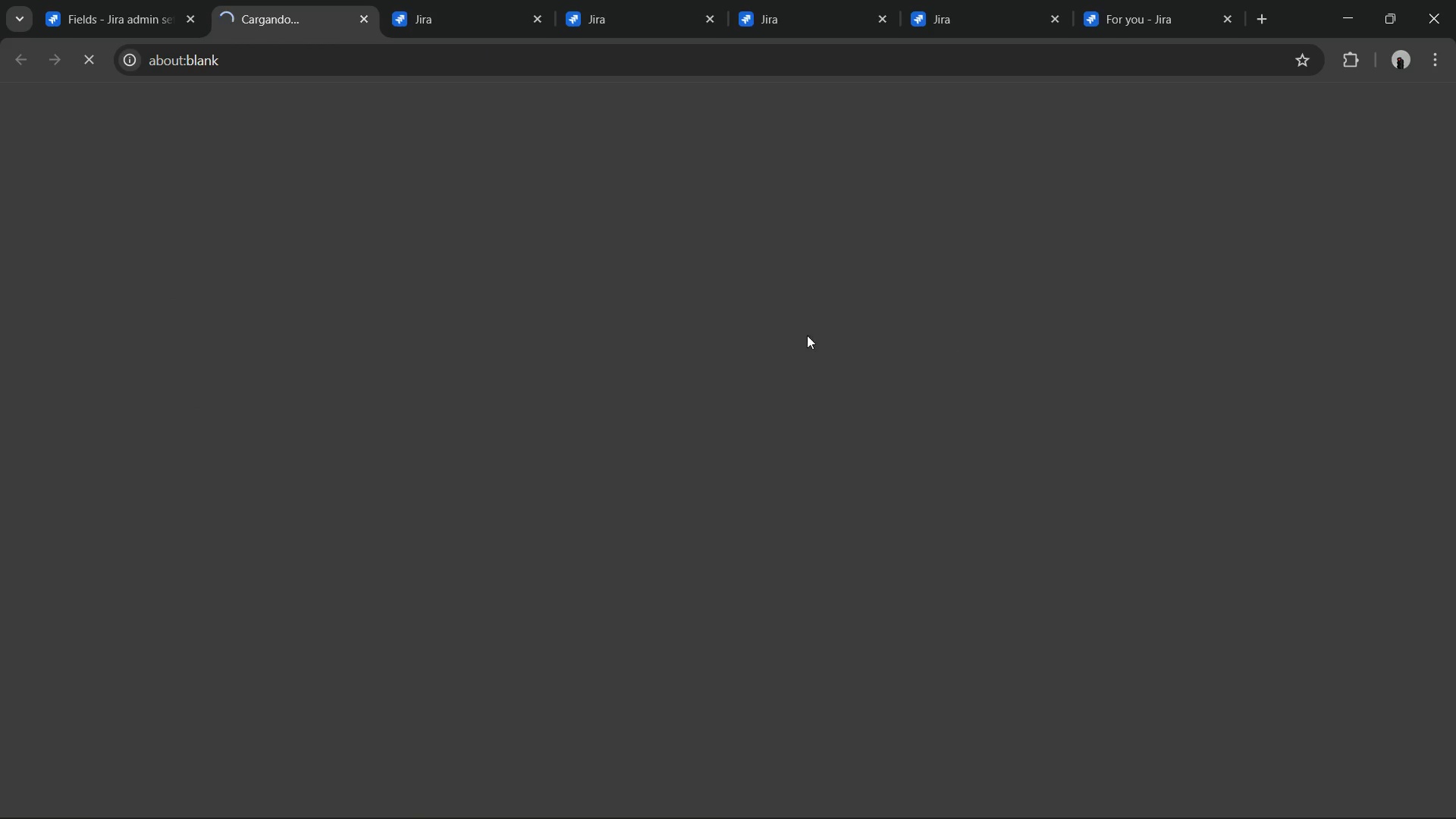 
mouse_move([617, 319])
 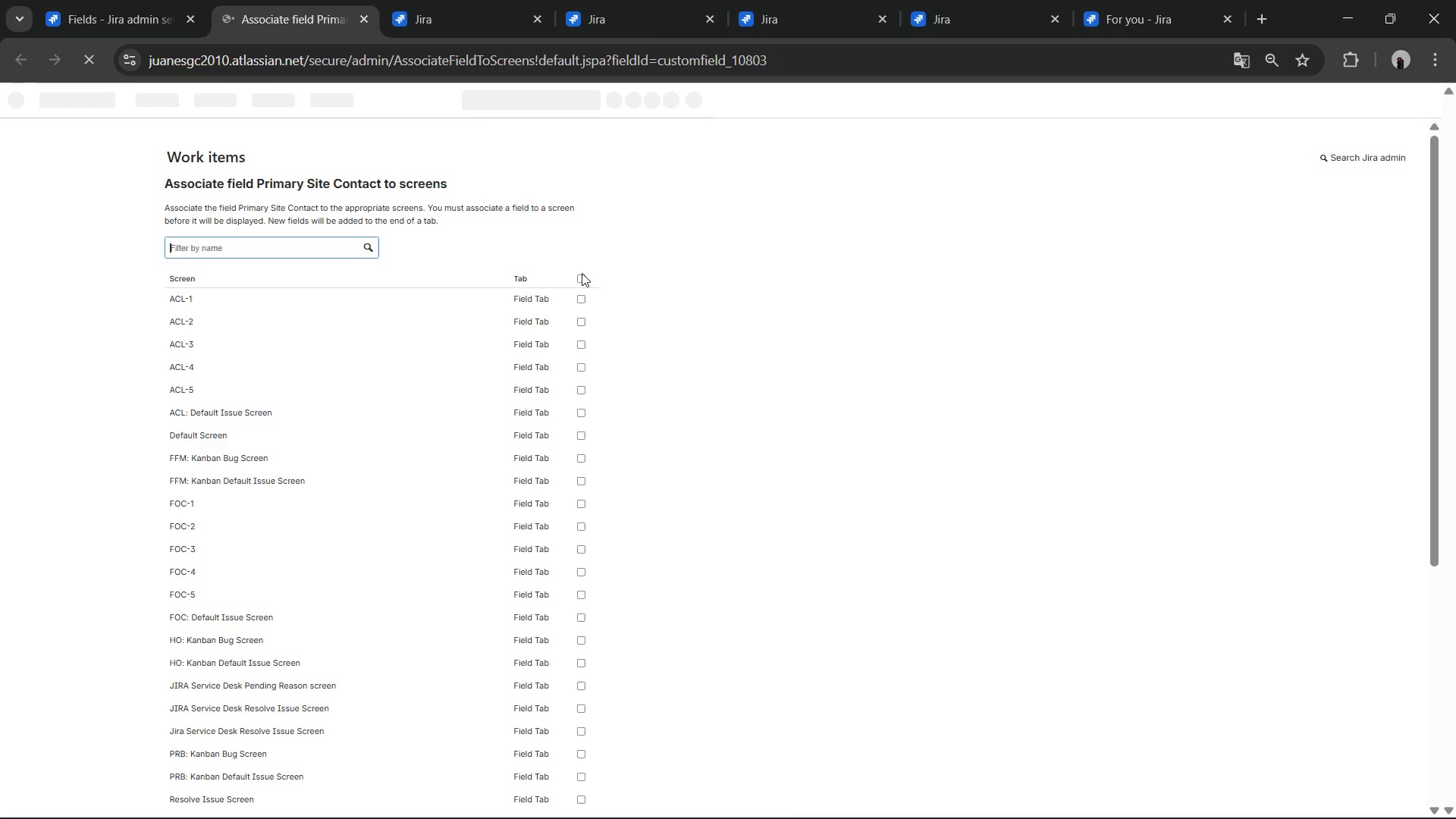 
left_click([582, 273])
 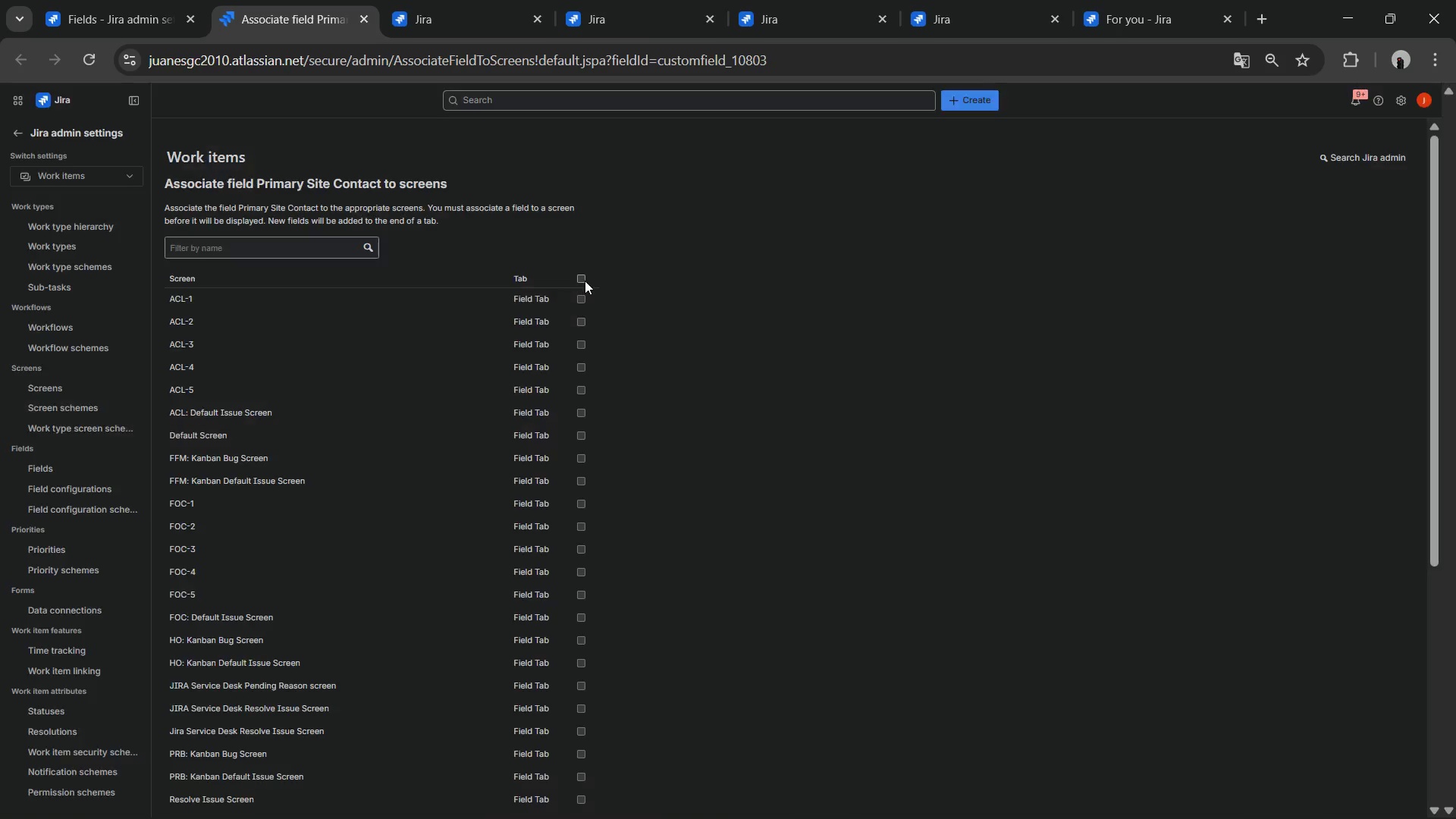 
left_click([585, 281])
 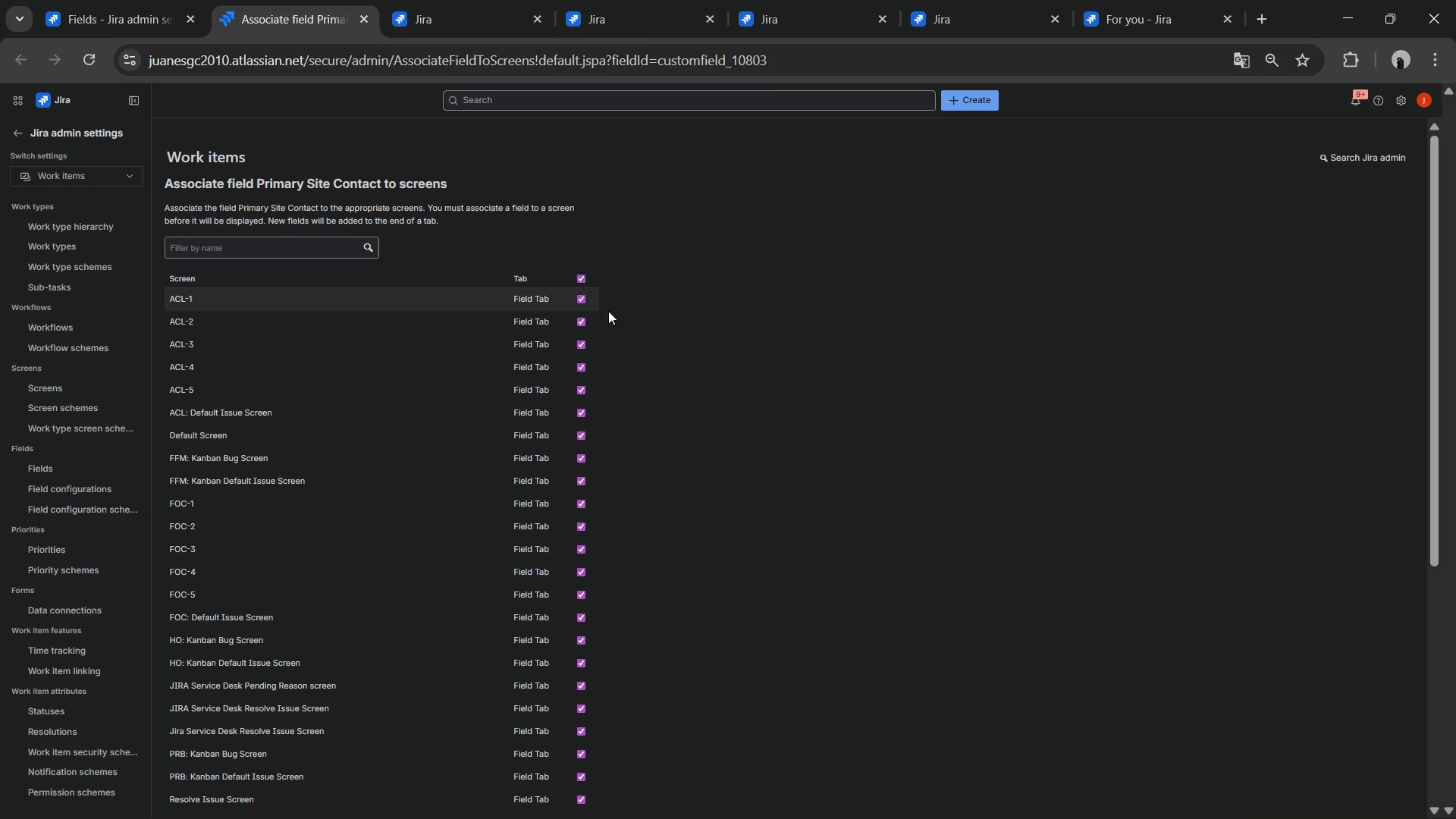 
scroll: coordinate [627, 383], scroll_direction: down, amount: 11.0
 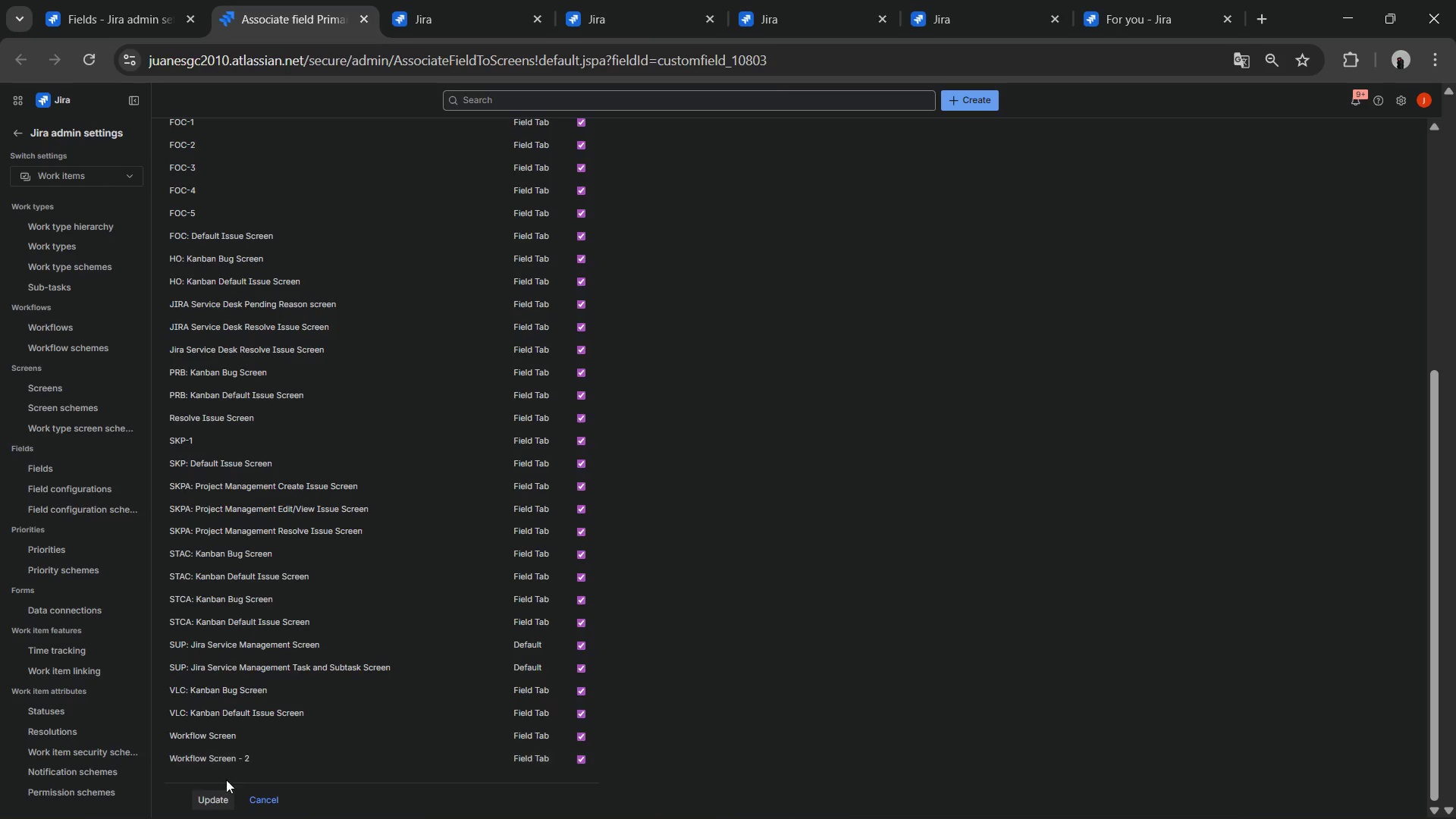 
left_click([217, 795])
 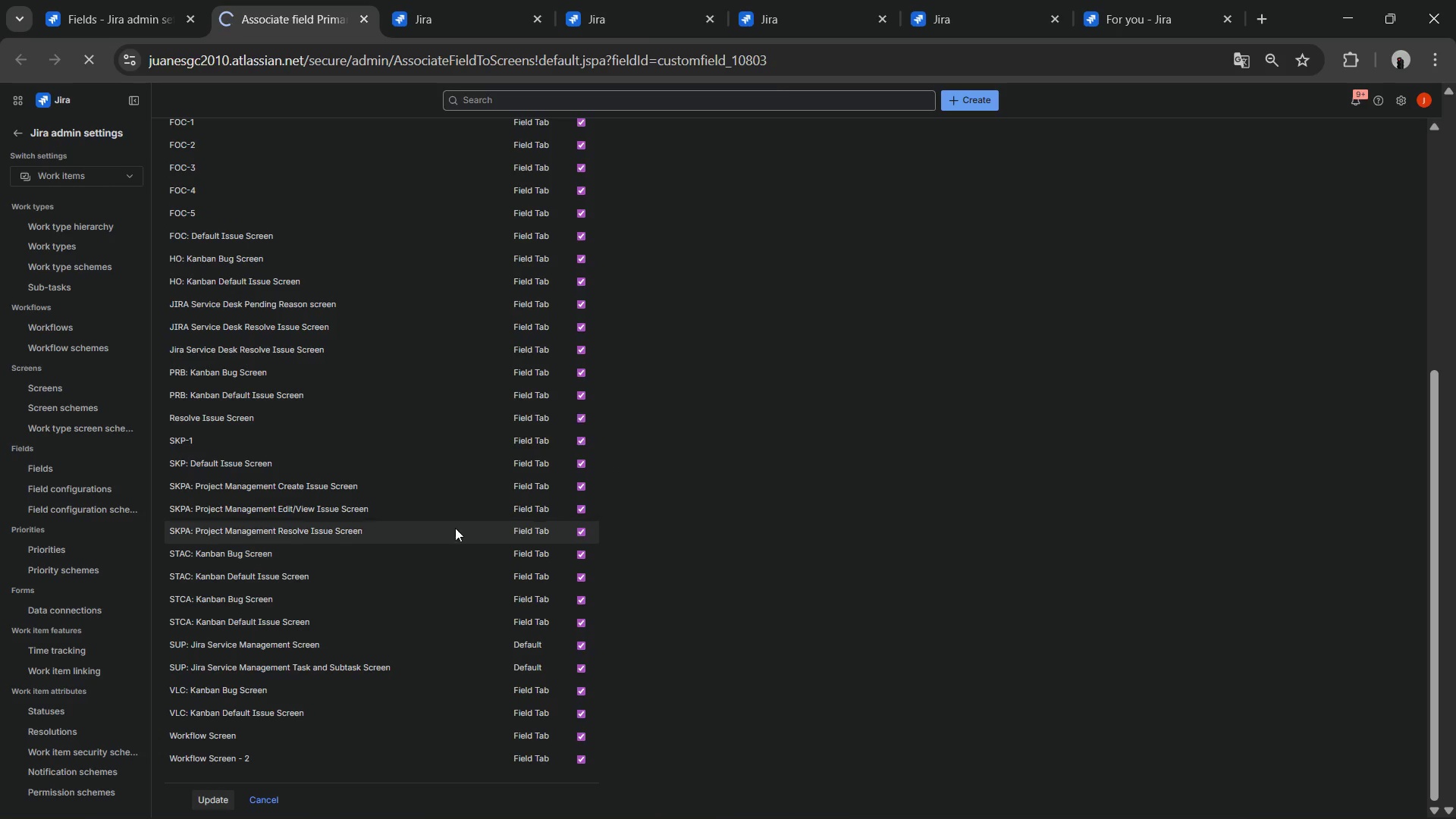 
scroll: coordinate [487, 485], scroll_direction: up, amount: 7.0
 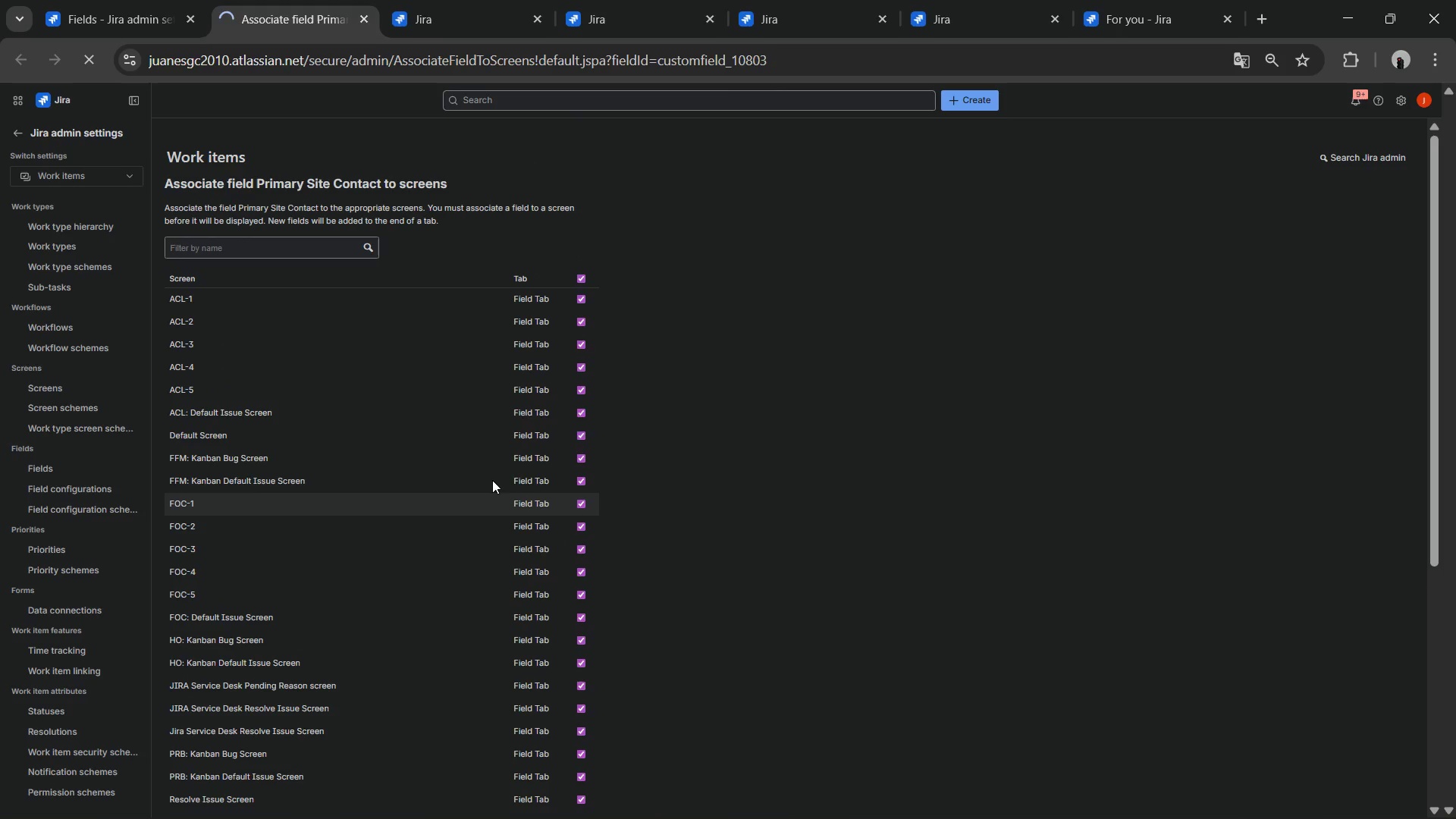 
mouse_move([514, 463])
 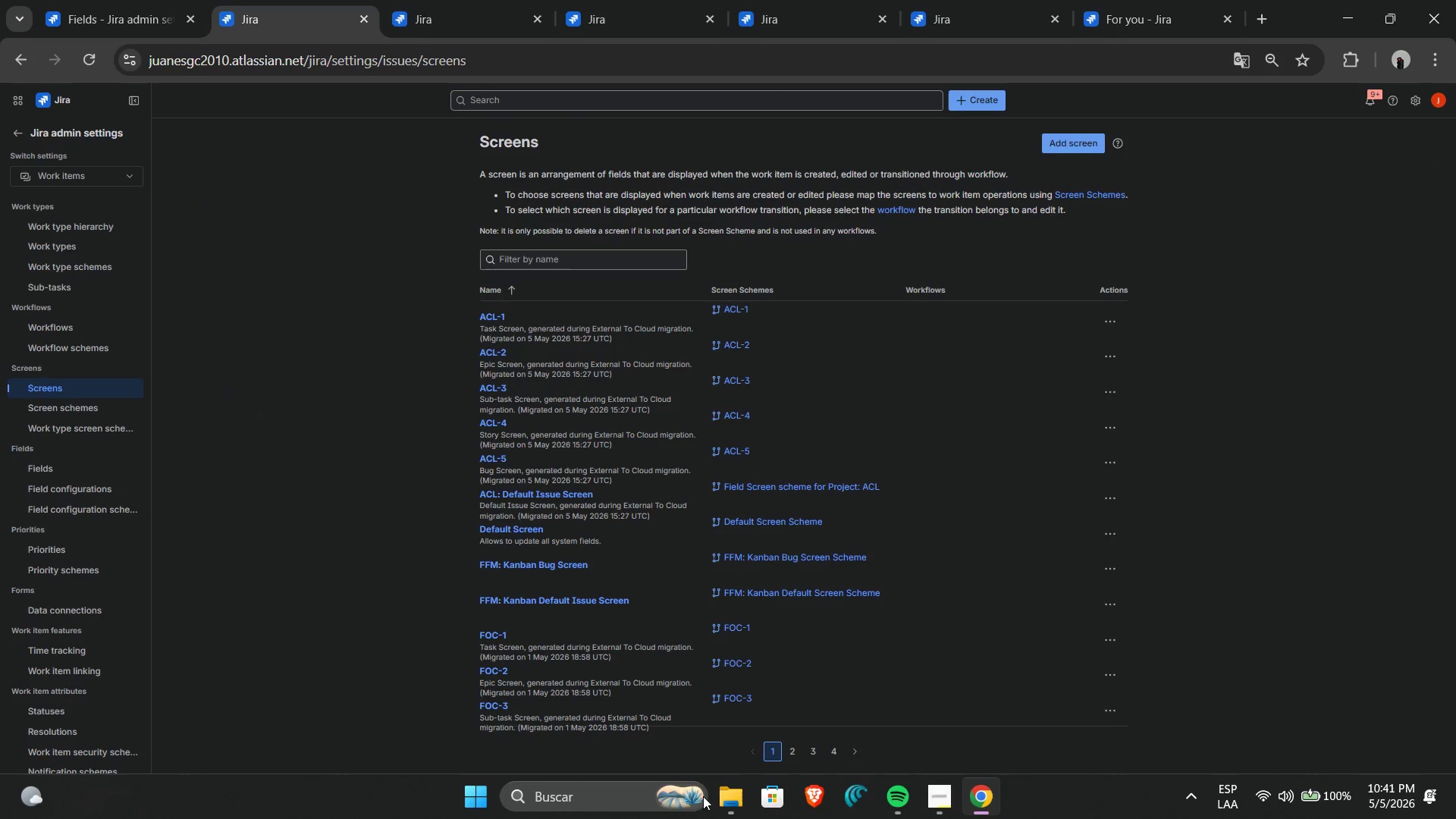 
left_click([727, 803])
 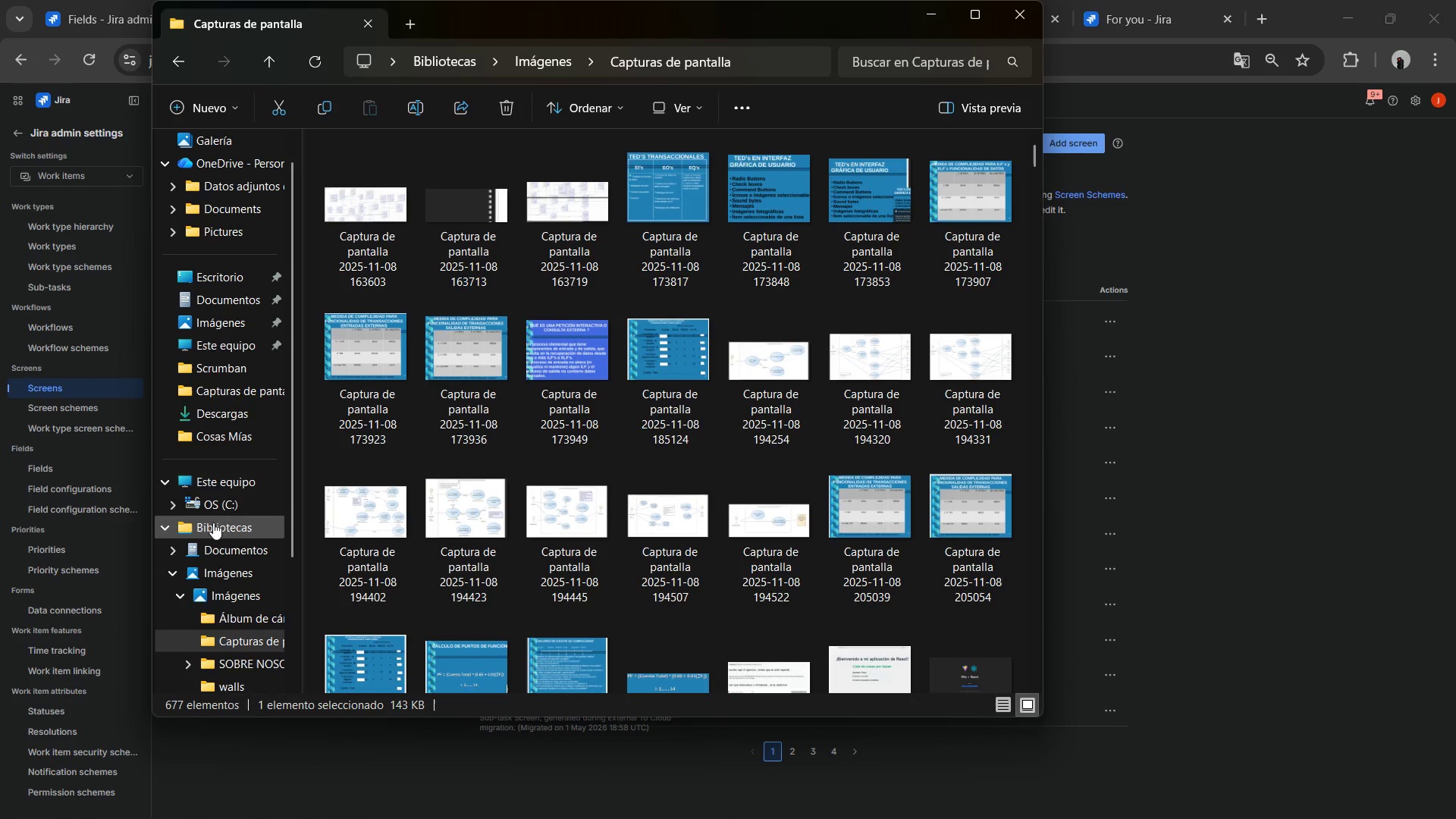 
left_click([218, 417])
 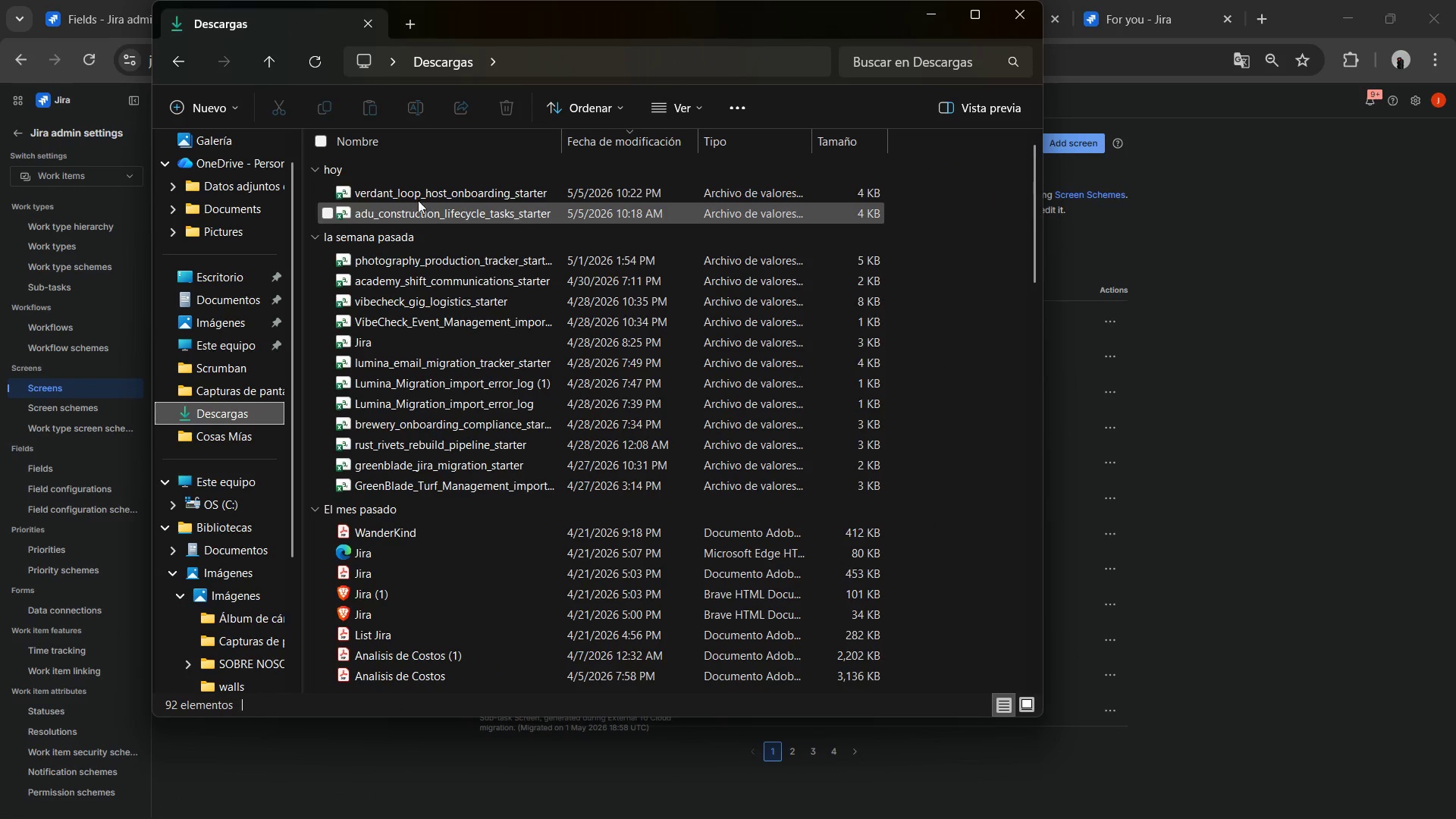 
double_click([413, 194])
 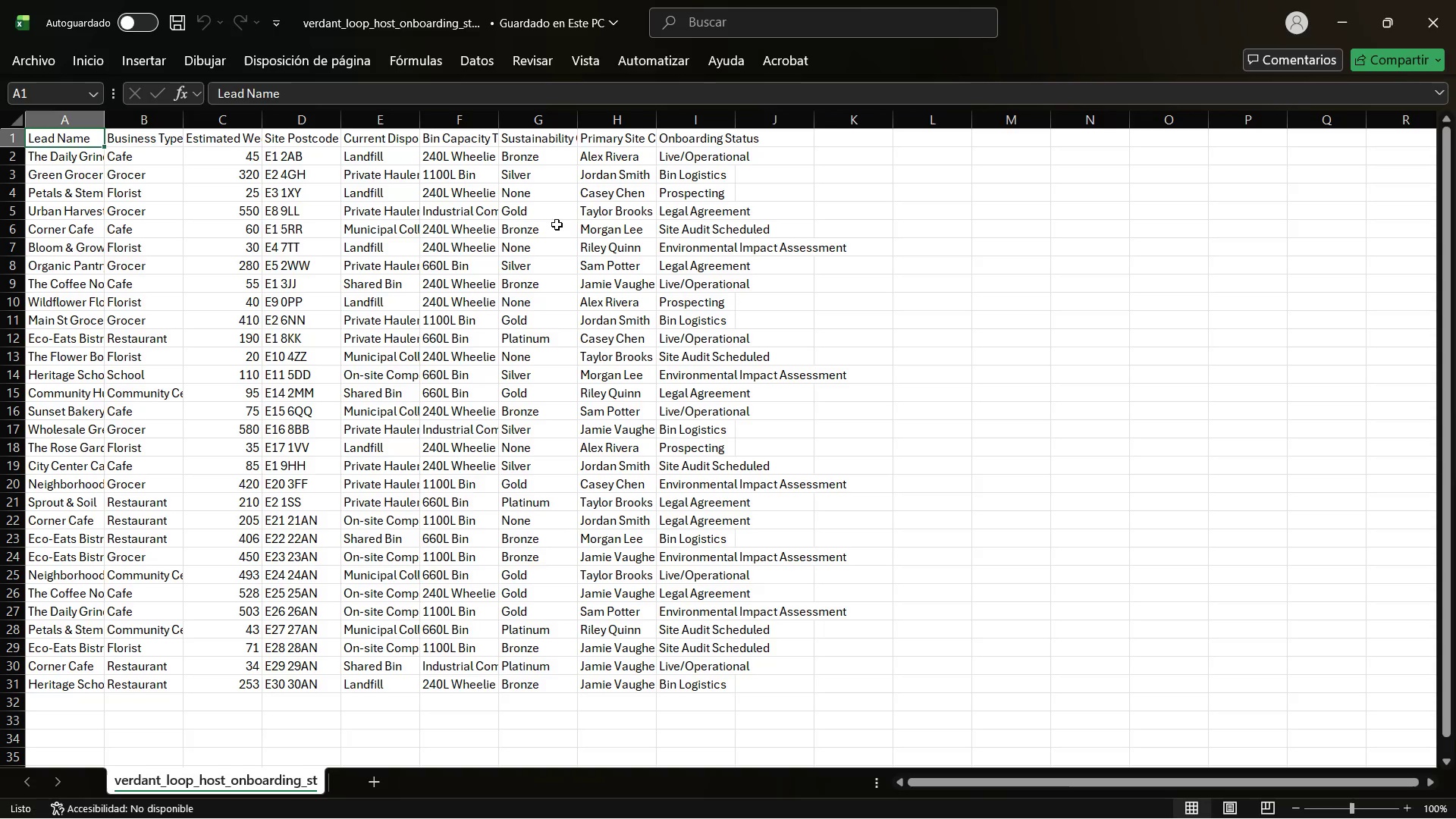 
wait(5.69)
 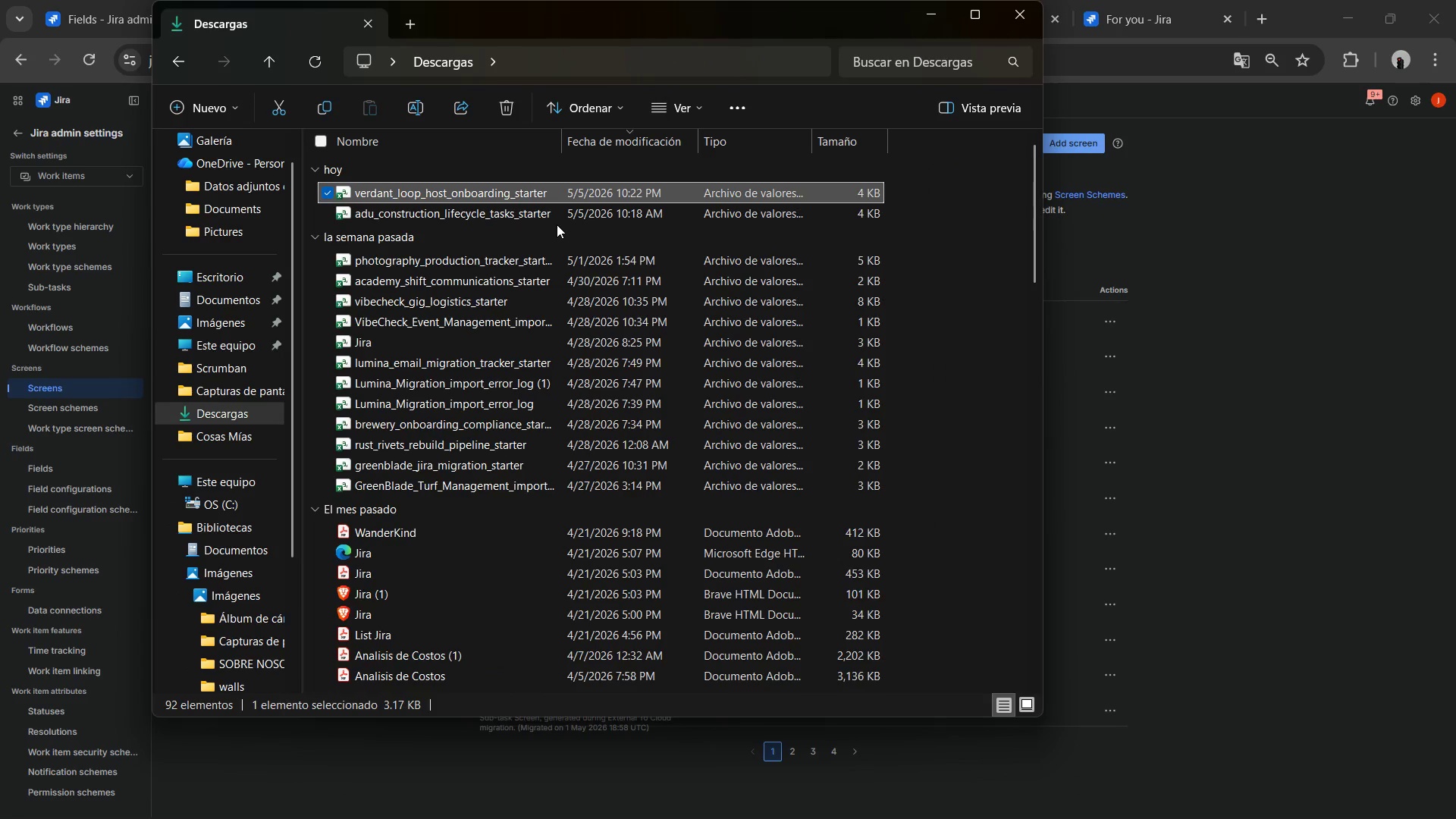 
scroll: coordinate [513, 233], scroll_direction: up, amount: 3.0
 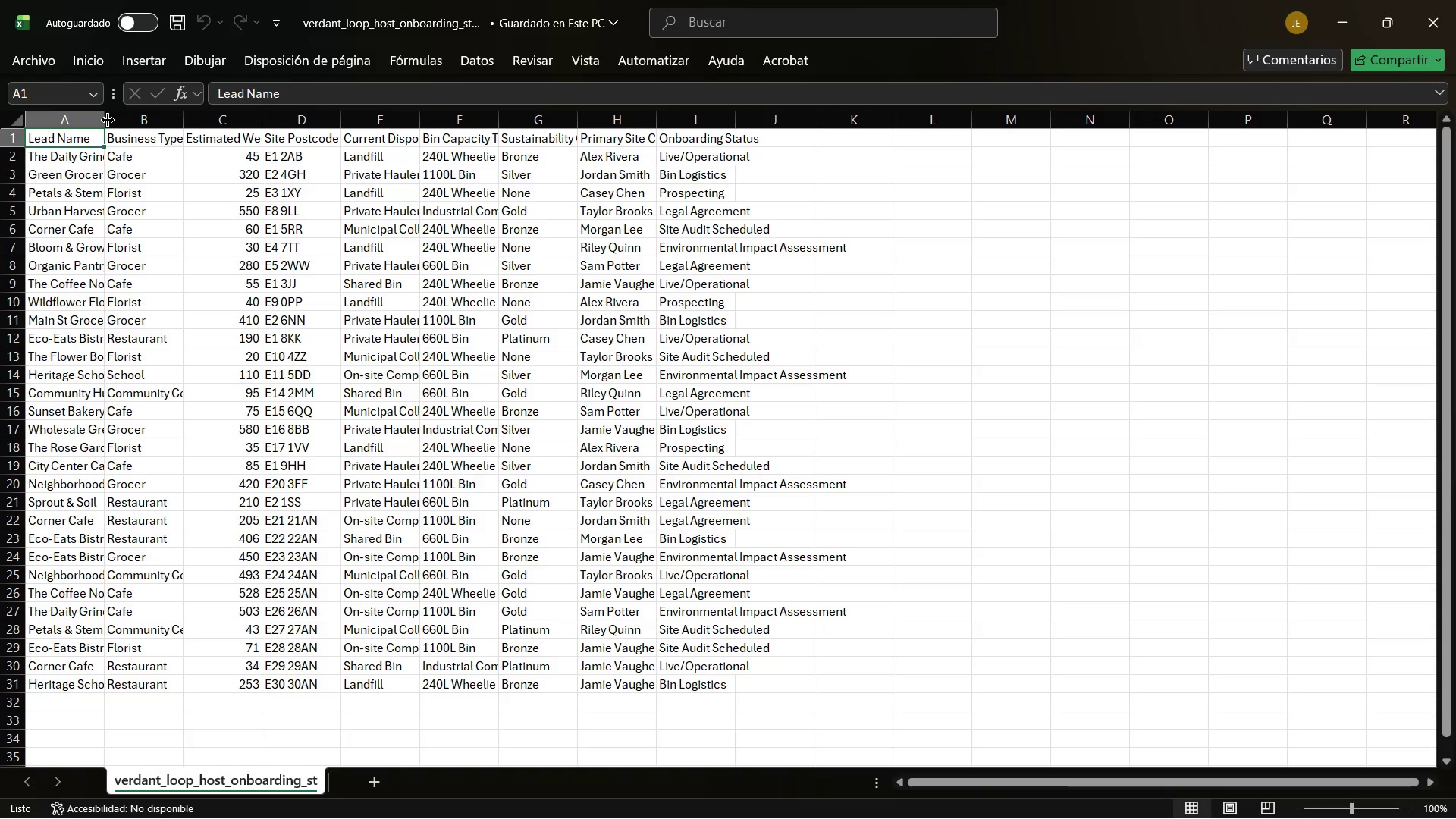 
left_click([598, 383])
 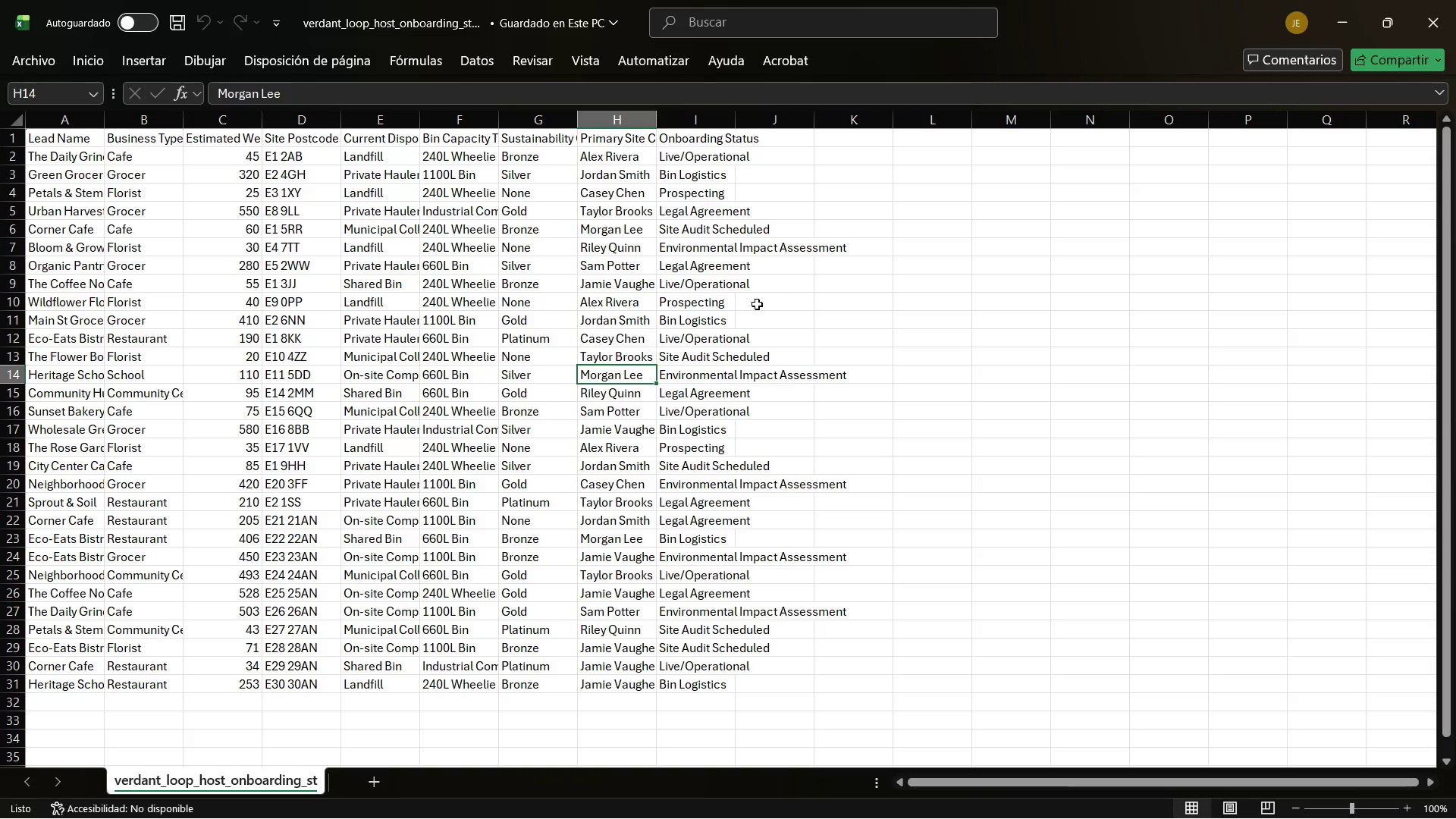 
scroll: coordinate [784, 291], scroll_direction: up, amount: 3.0
 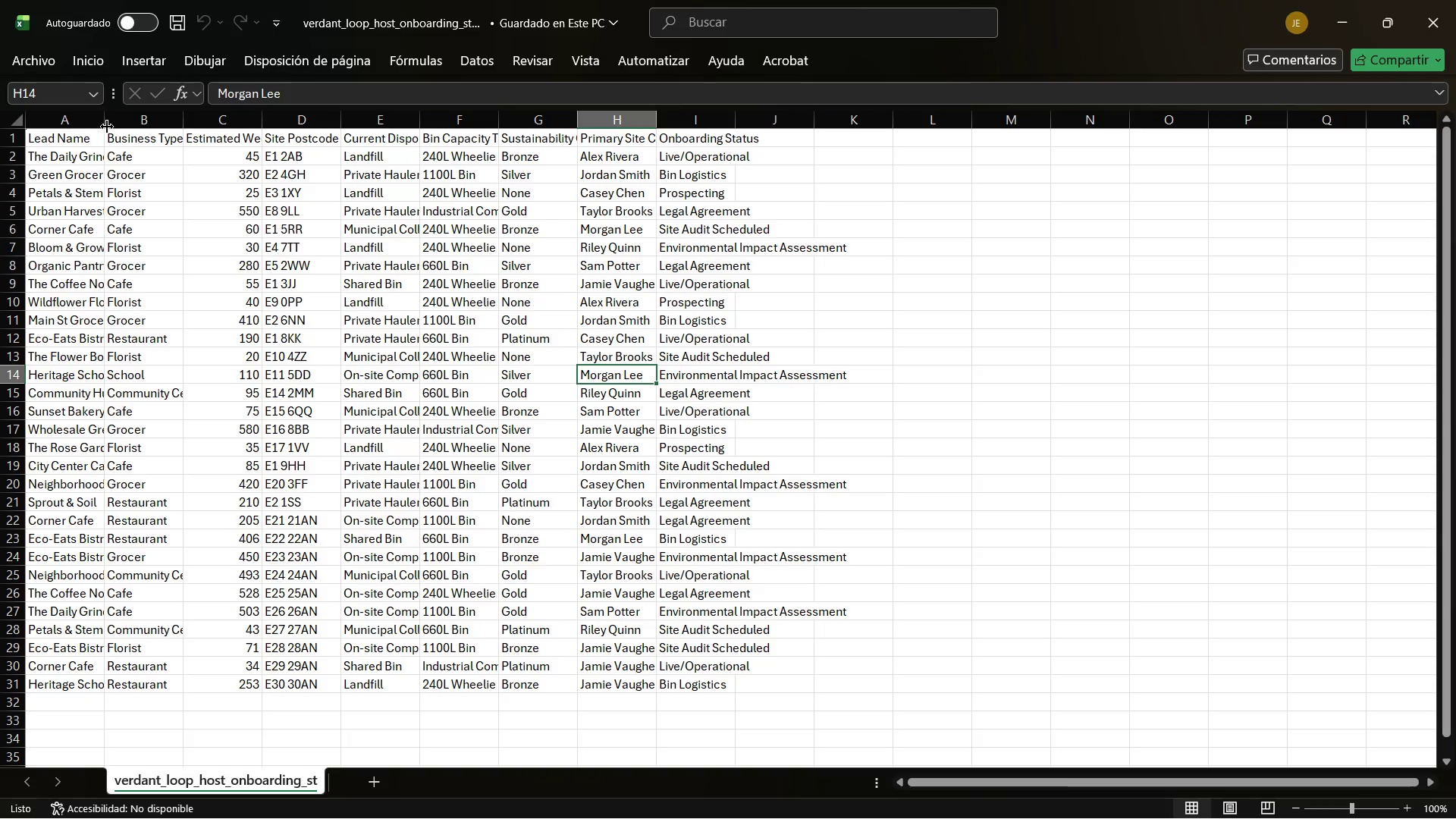 
double_click([107, 126])
 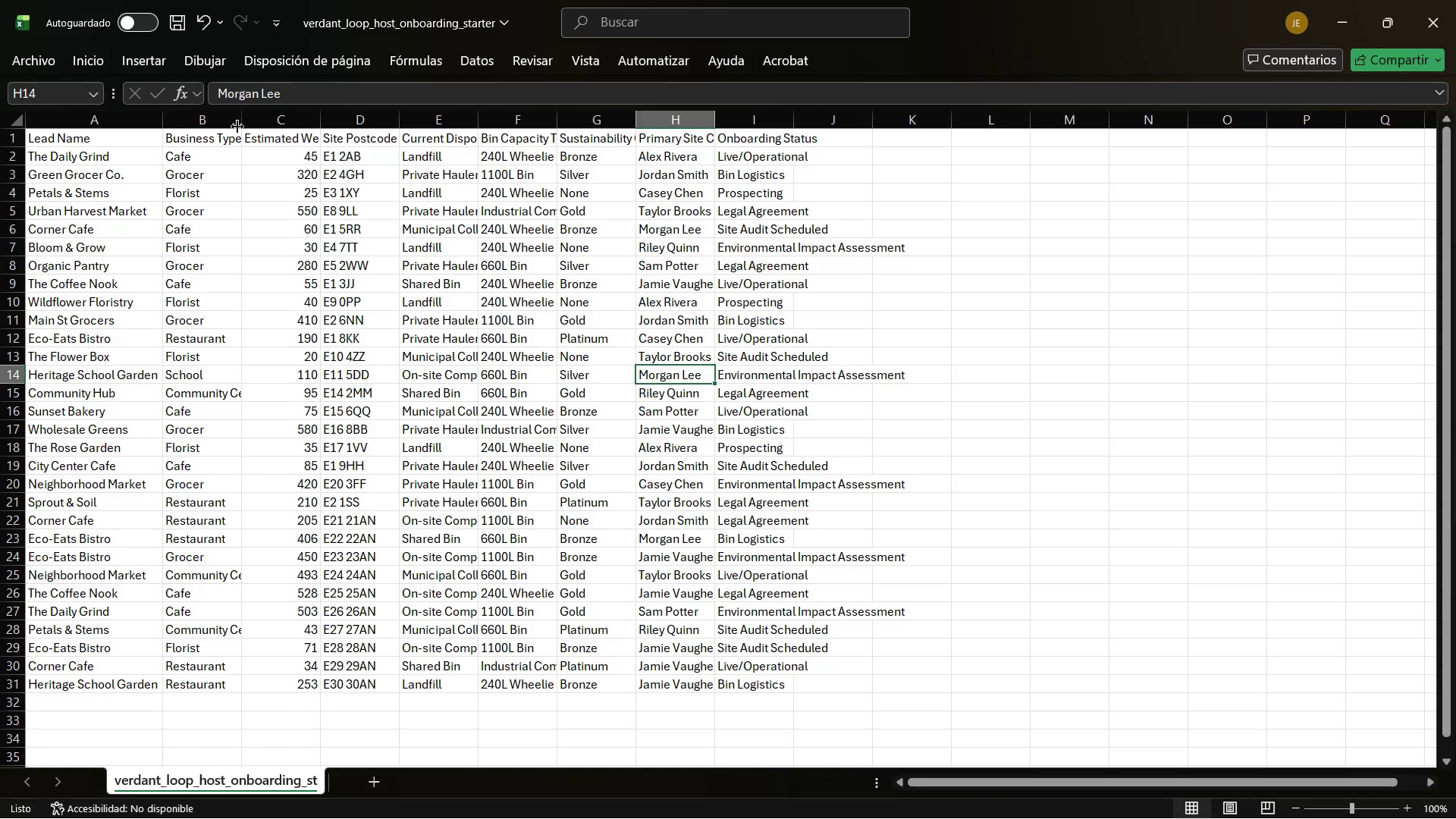 
double_click([240, 126])
 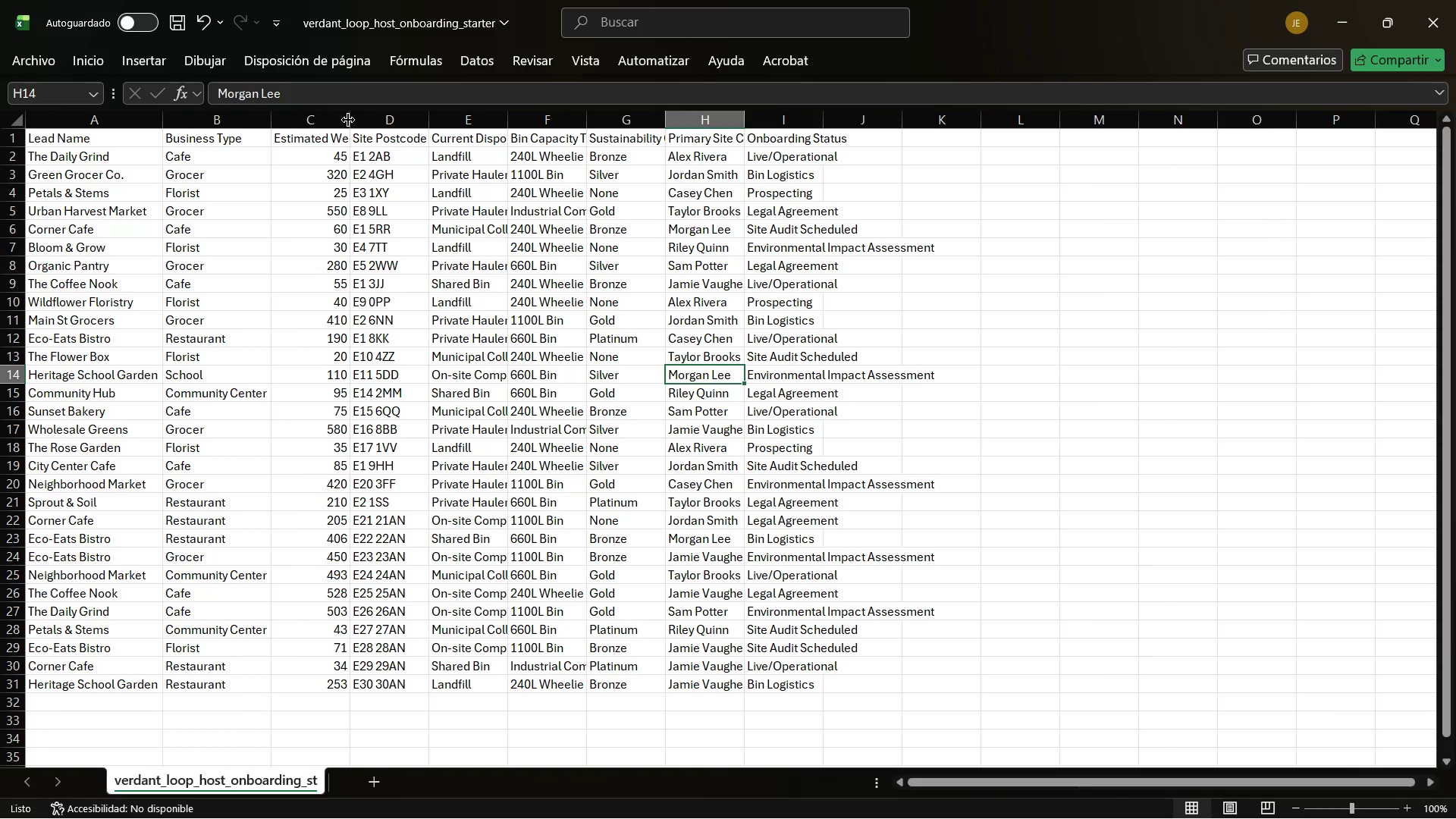 
double_click([348, 120])
 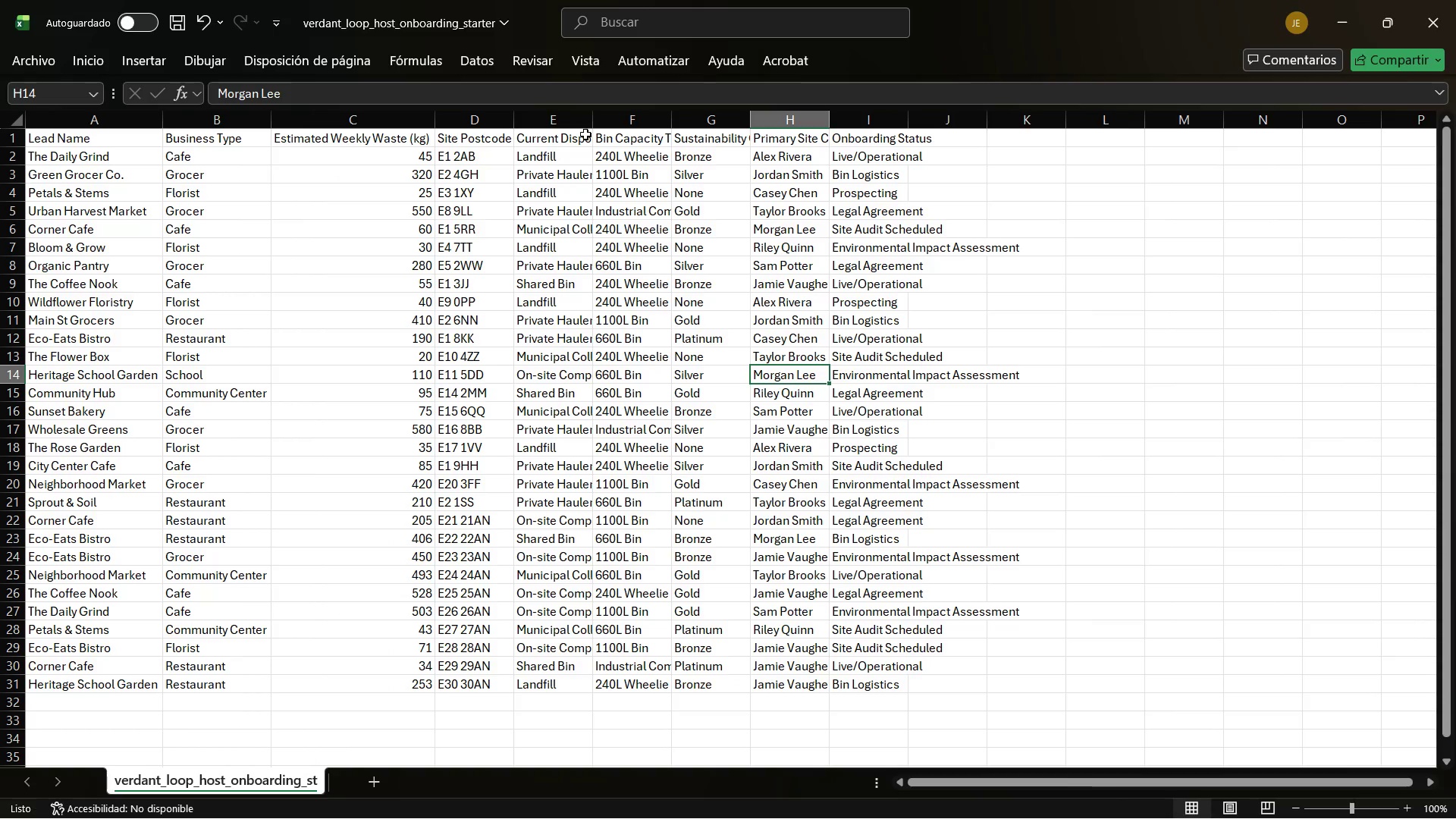 
wait(13.16)
 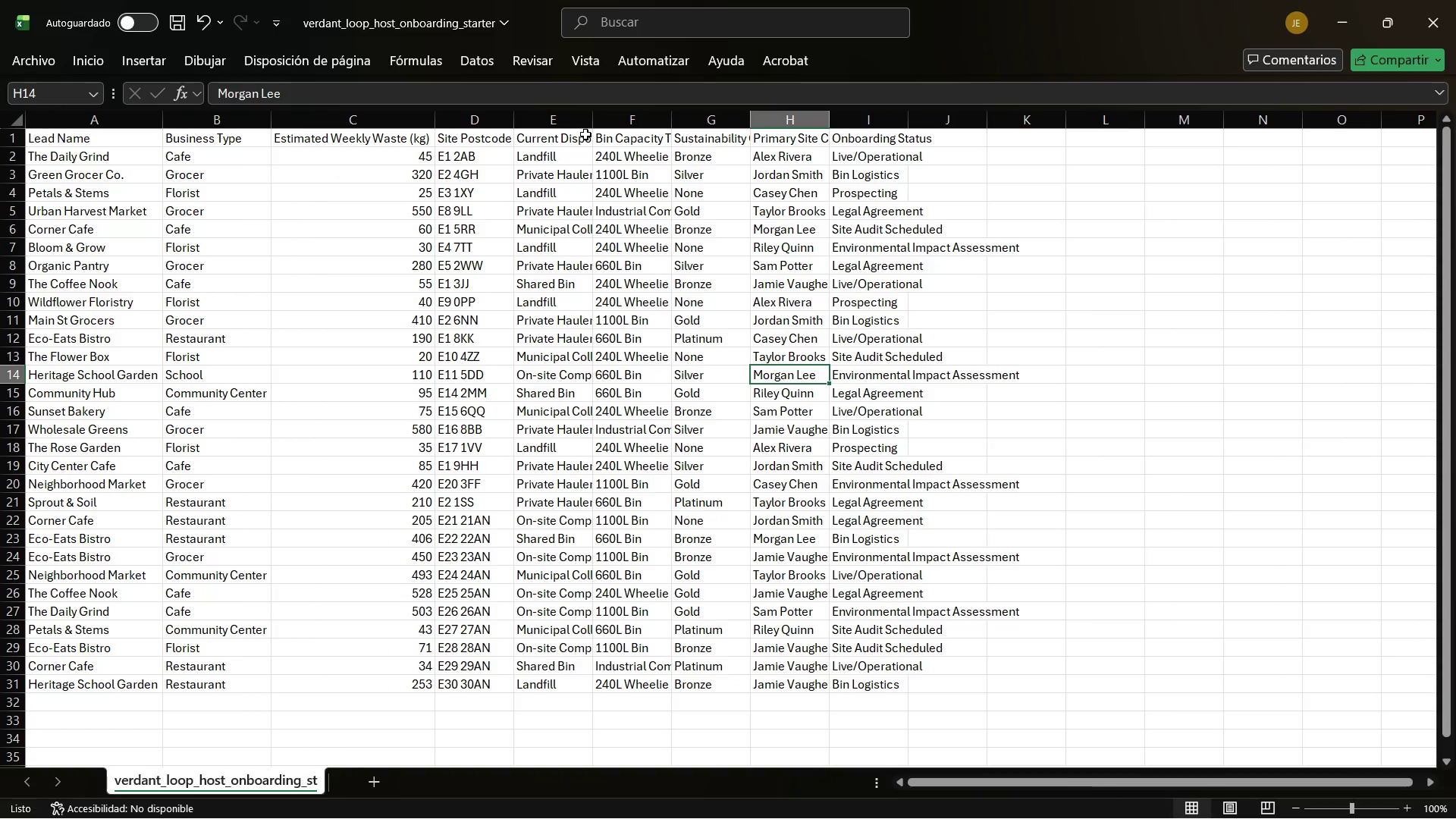 
double_click([597, 131])
 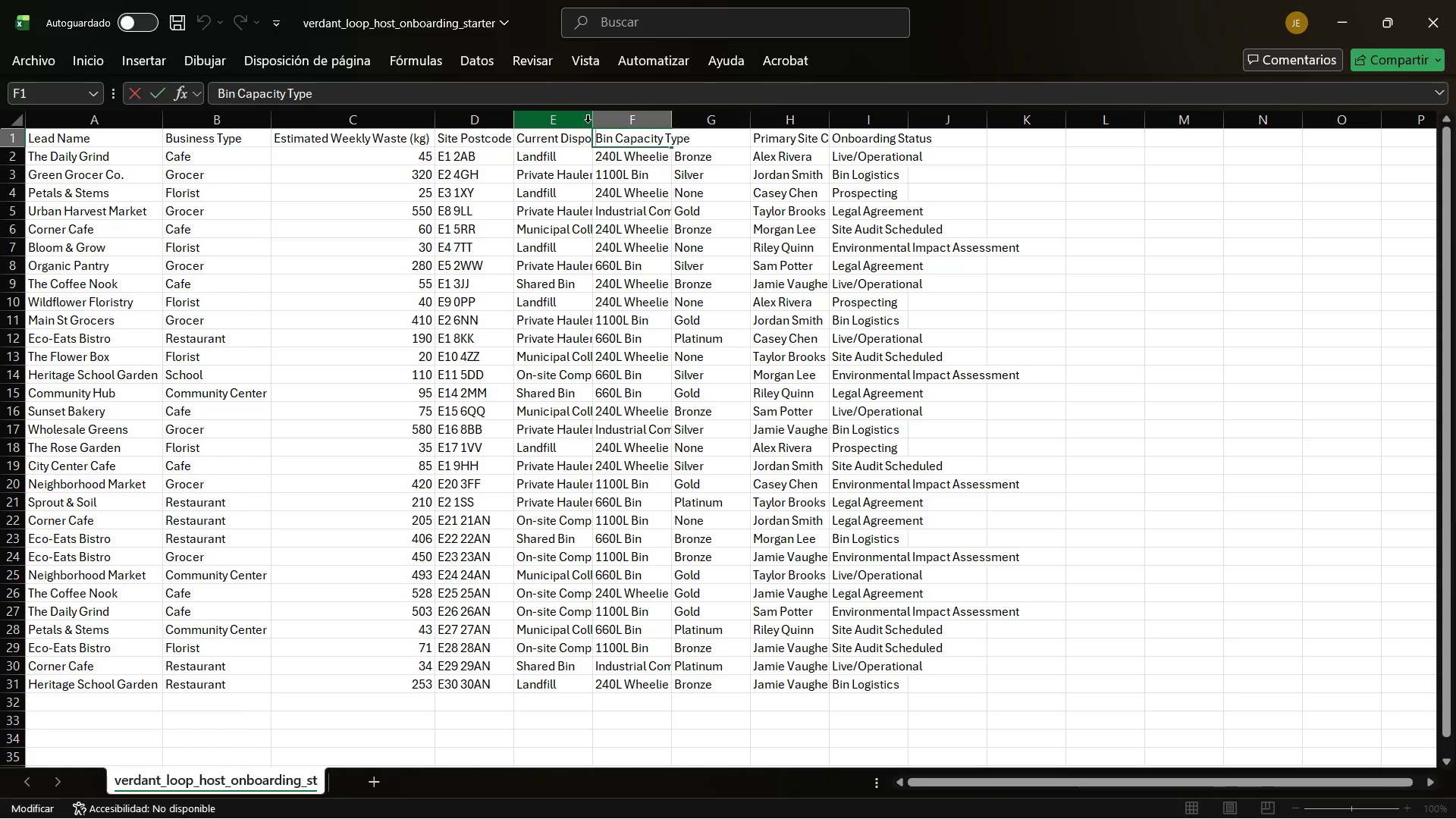 
double_click([588, 122])
 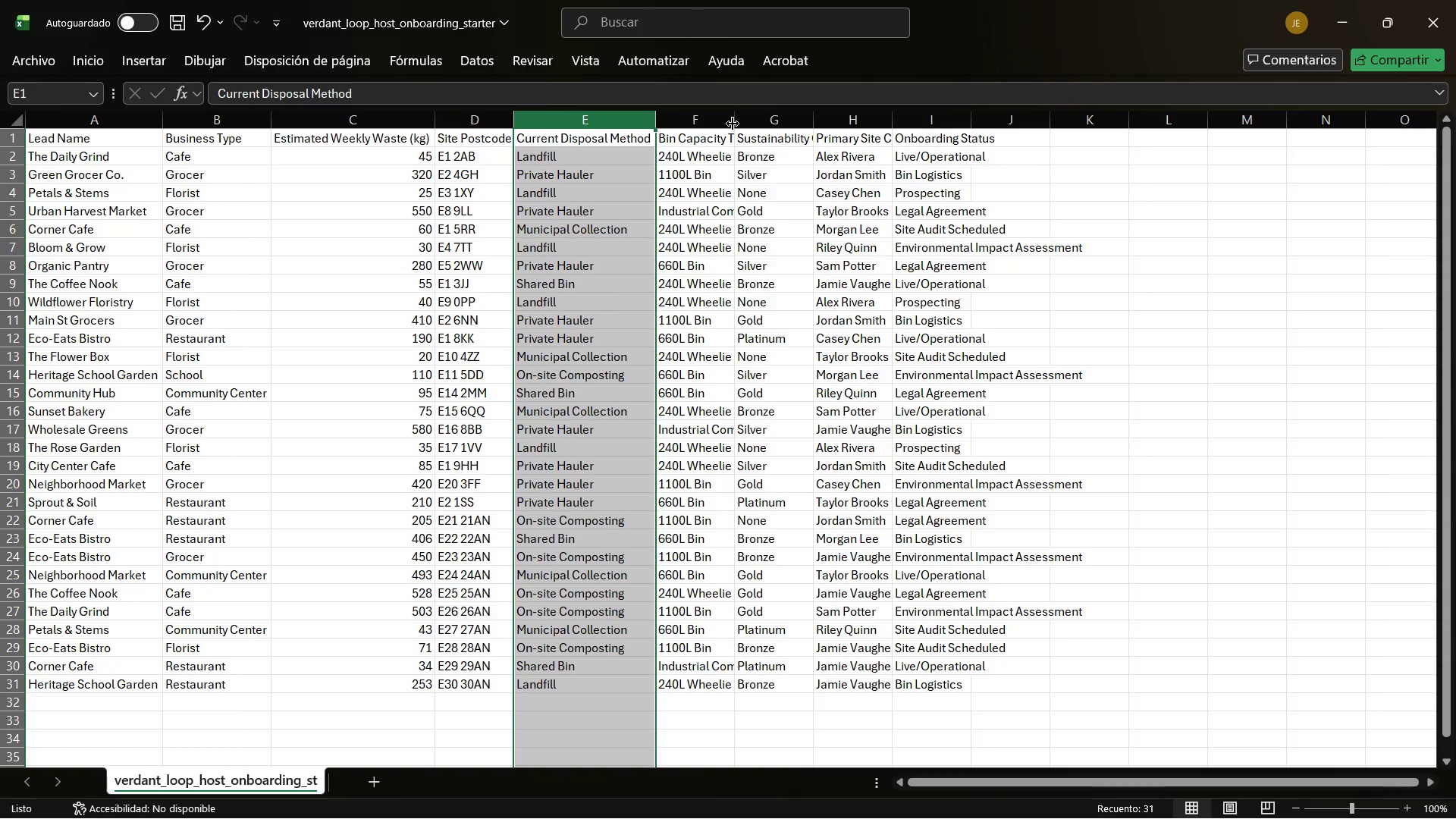 
left_click([733, 124])
 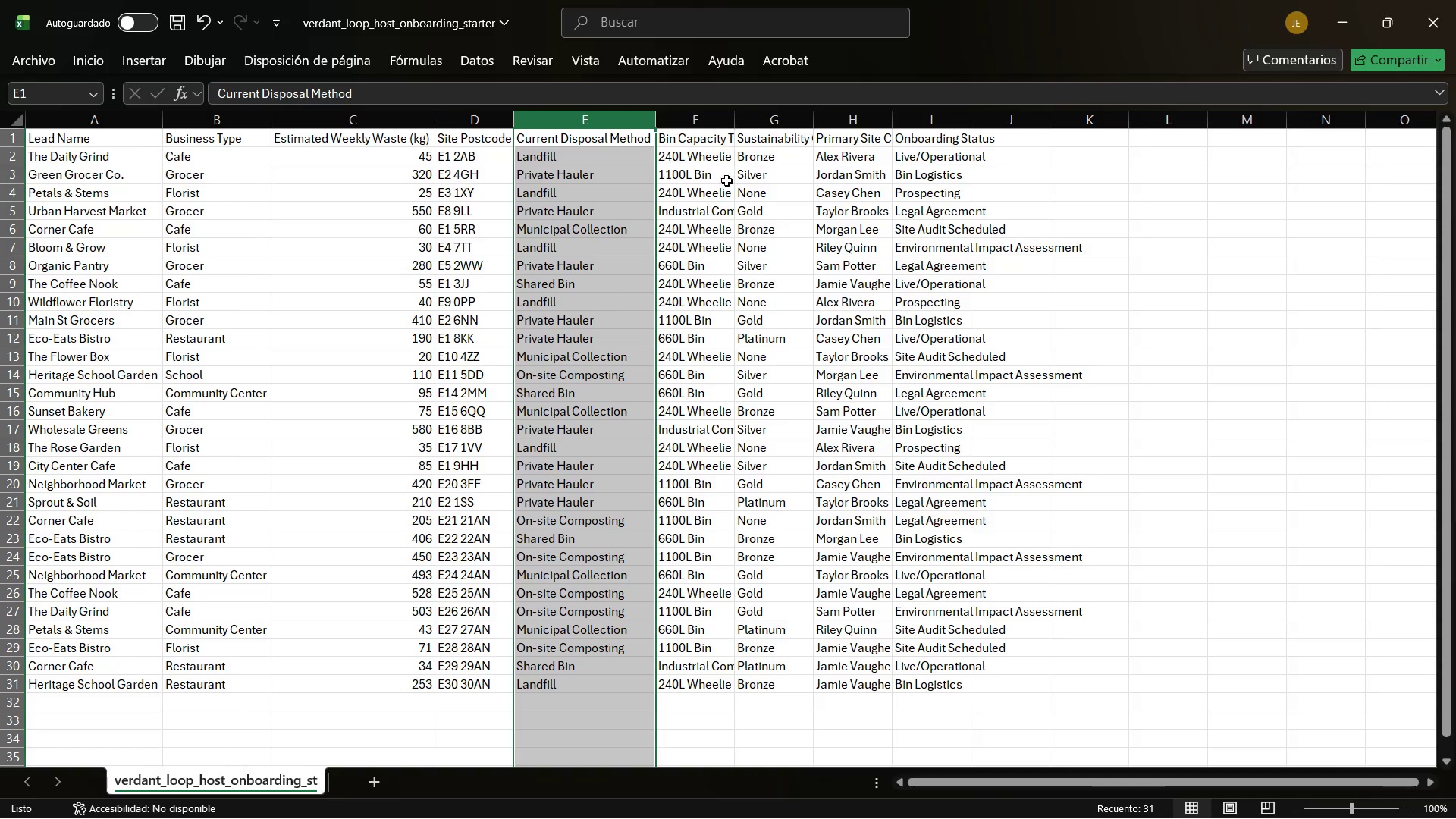 
left_click([741, 218])
 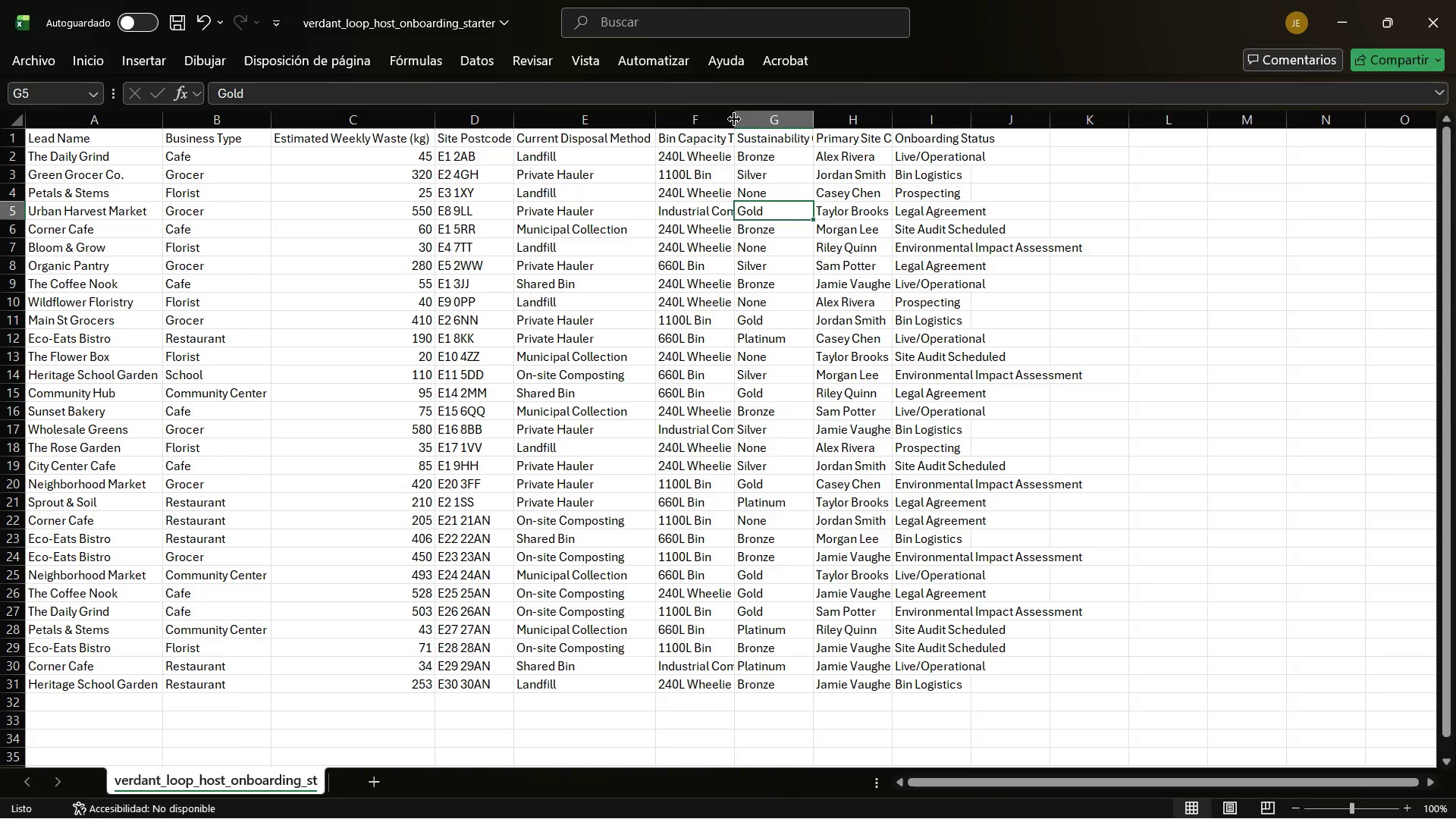 
double_click([734, 119])
 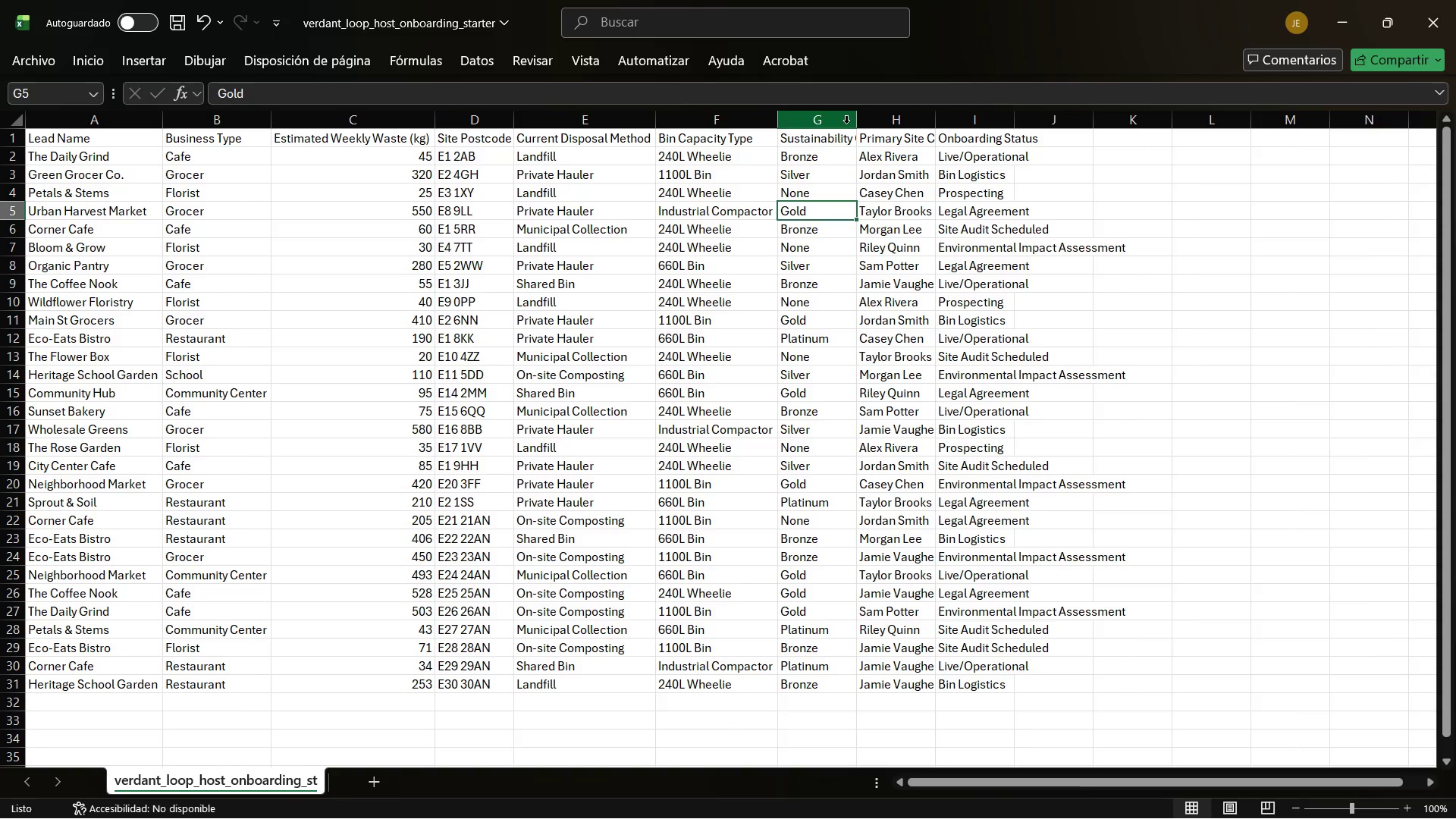 
left_click([846, 123])
 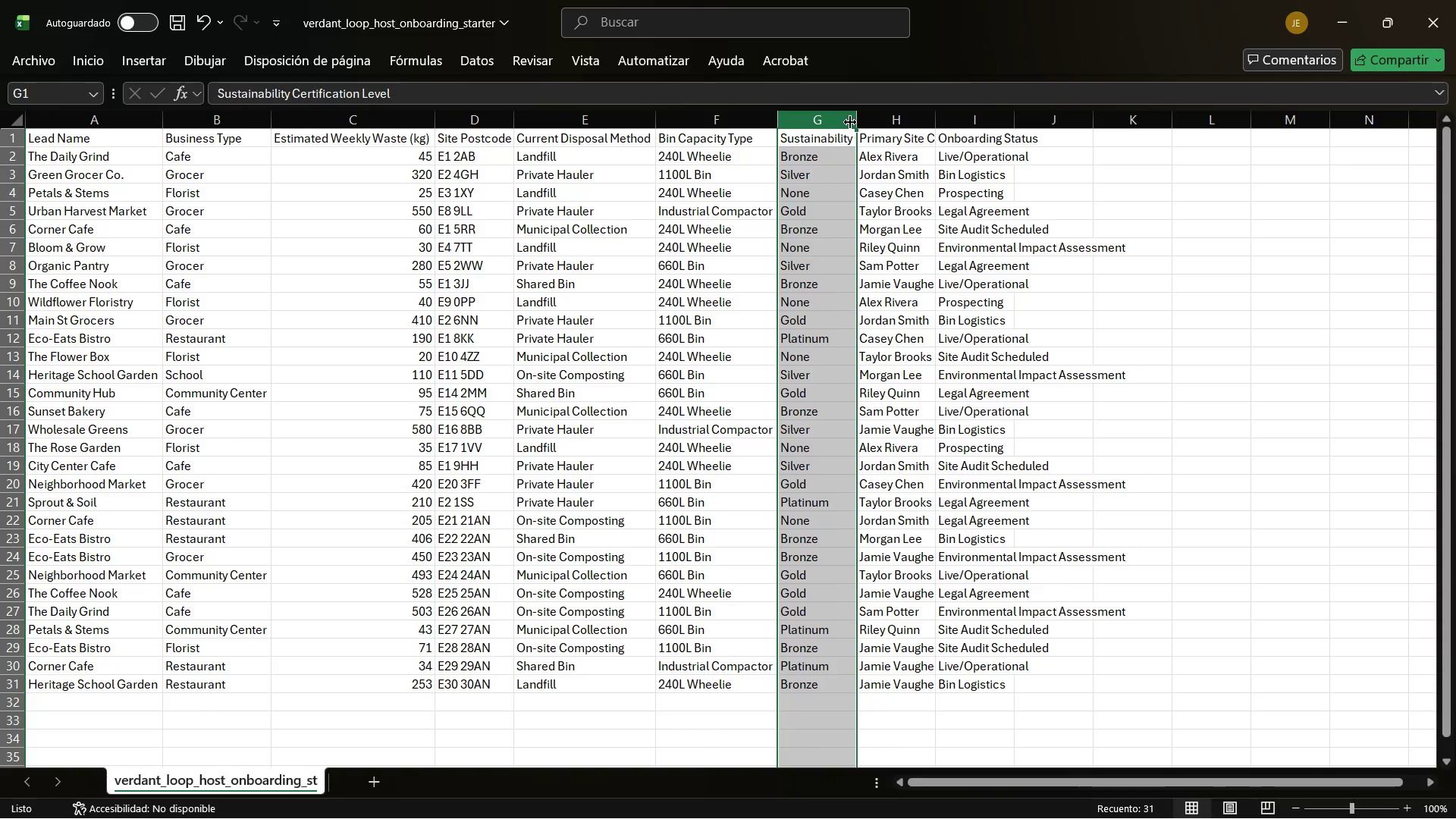 
double_click([850, 122])
 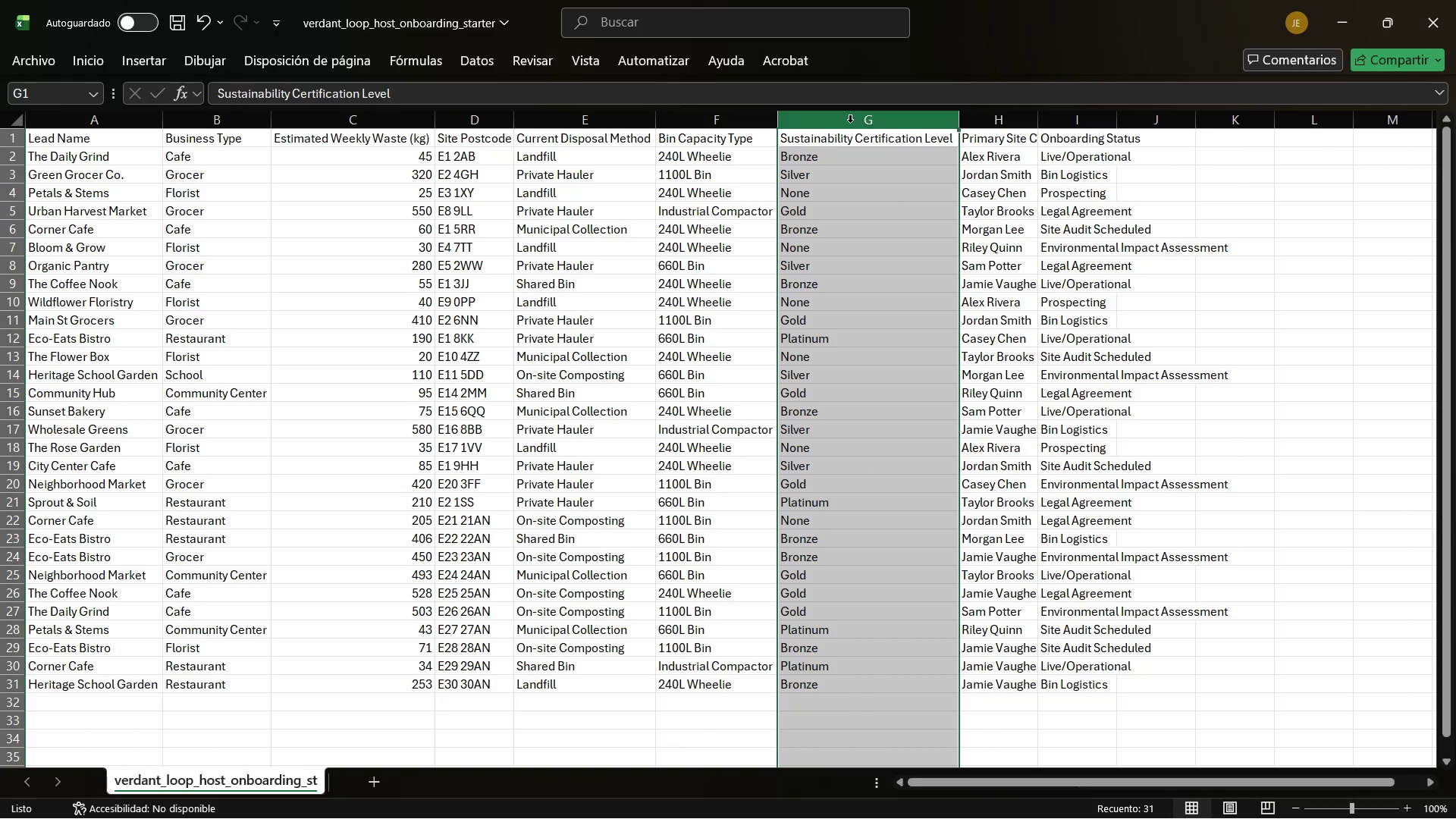 
triple_click([850, 122])
 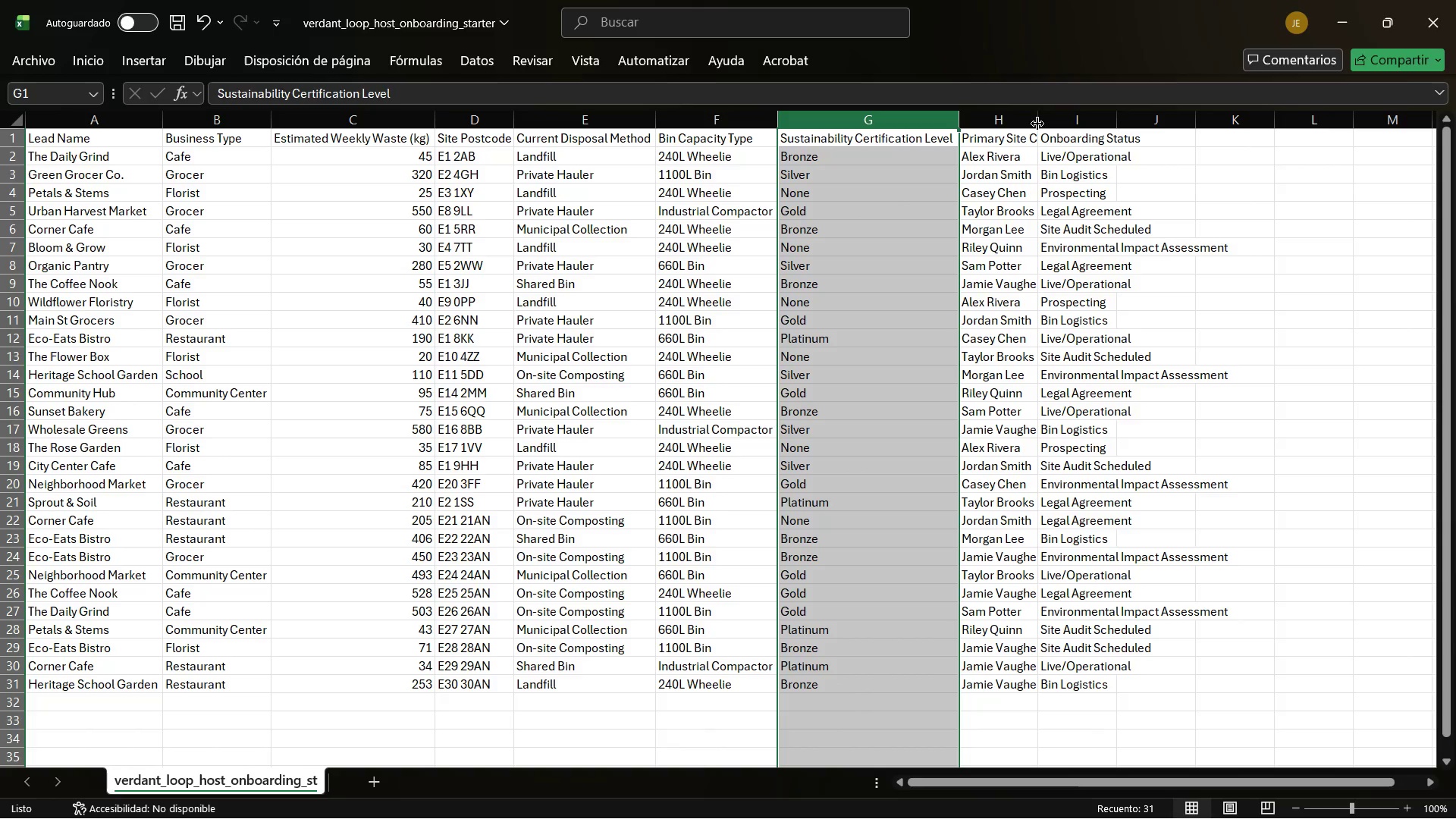 
double_click([1037, 124])
 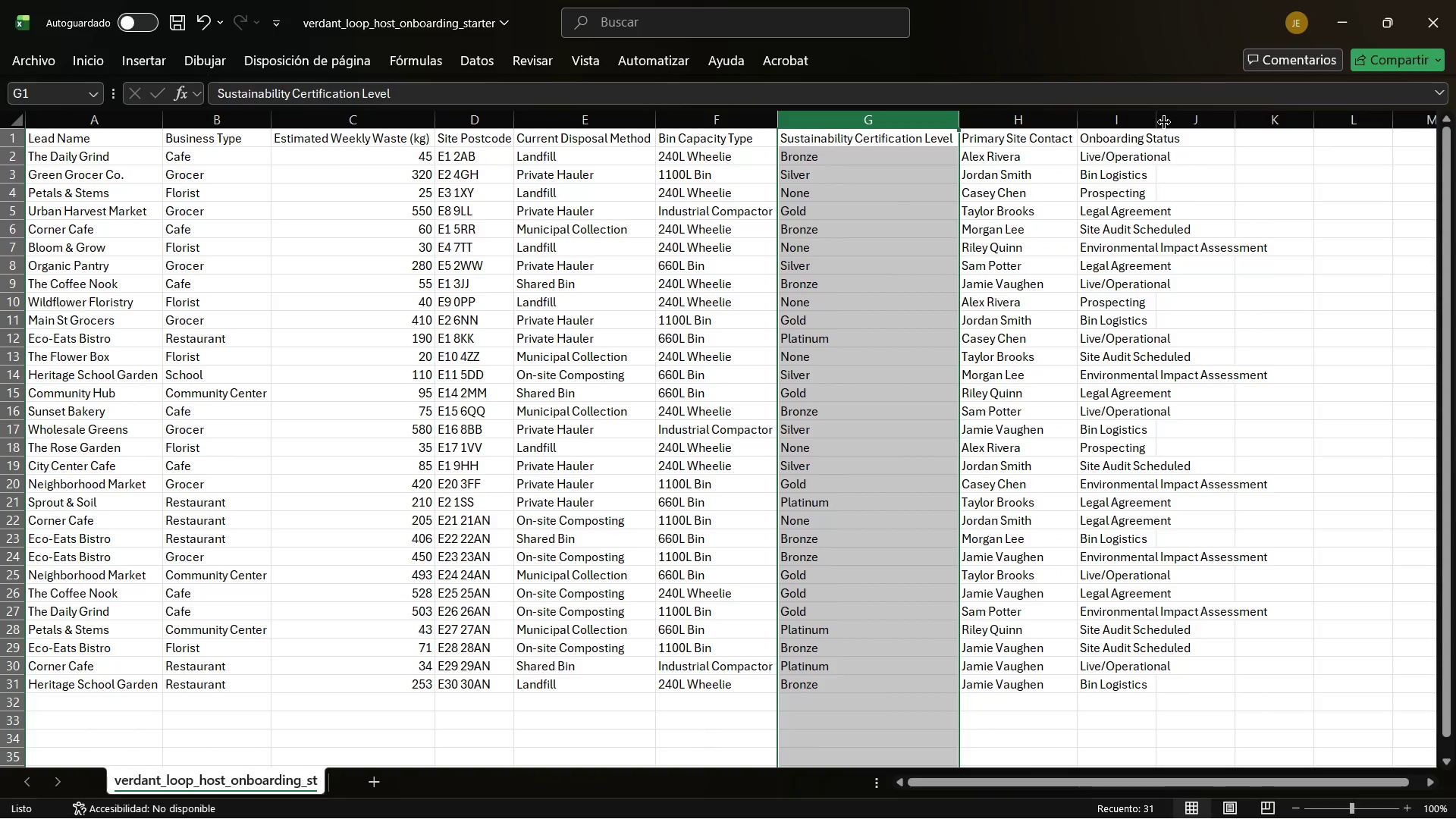 
double_click([1164, 122])
 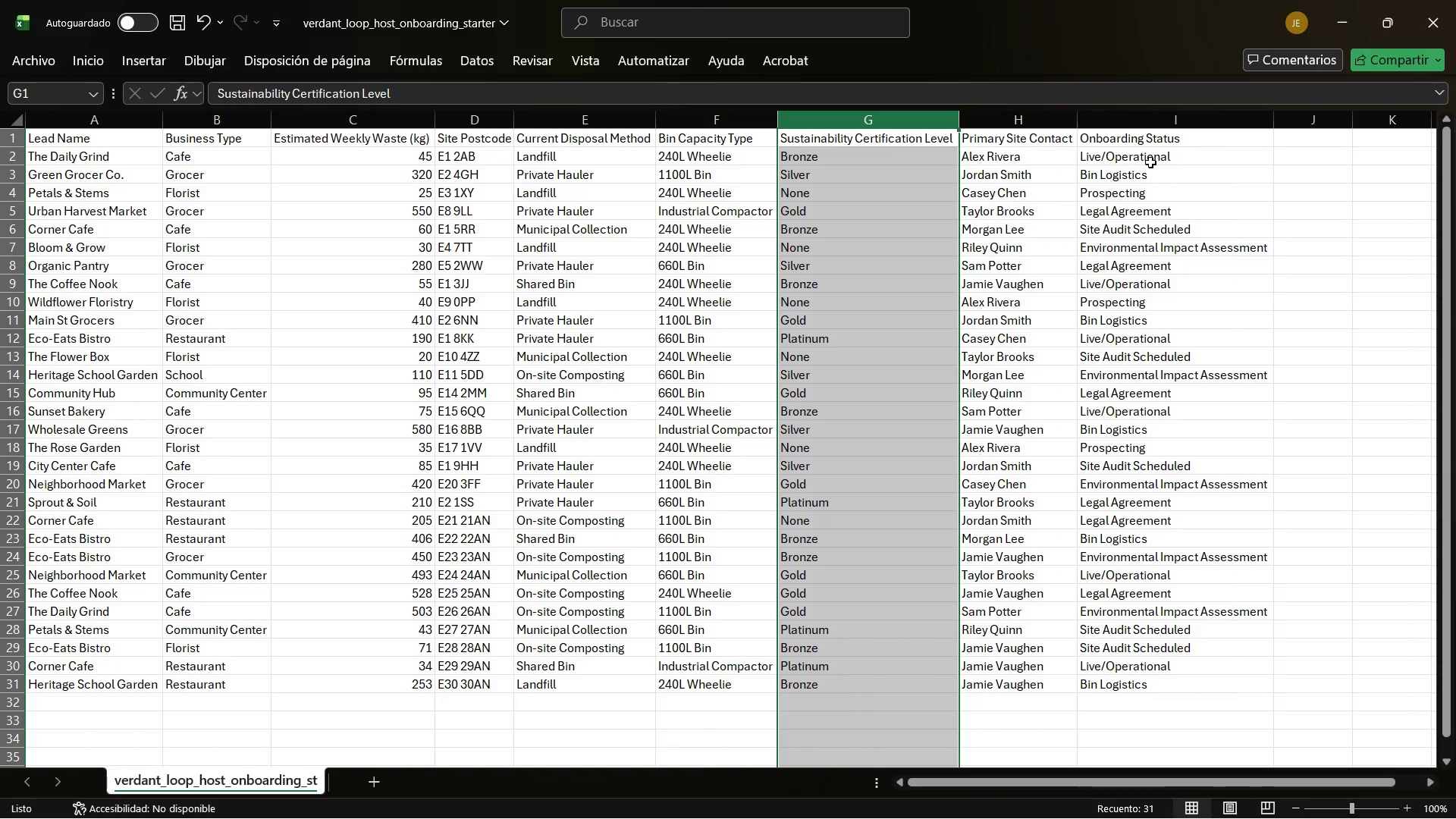 
left_click([1150, 162])
 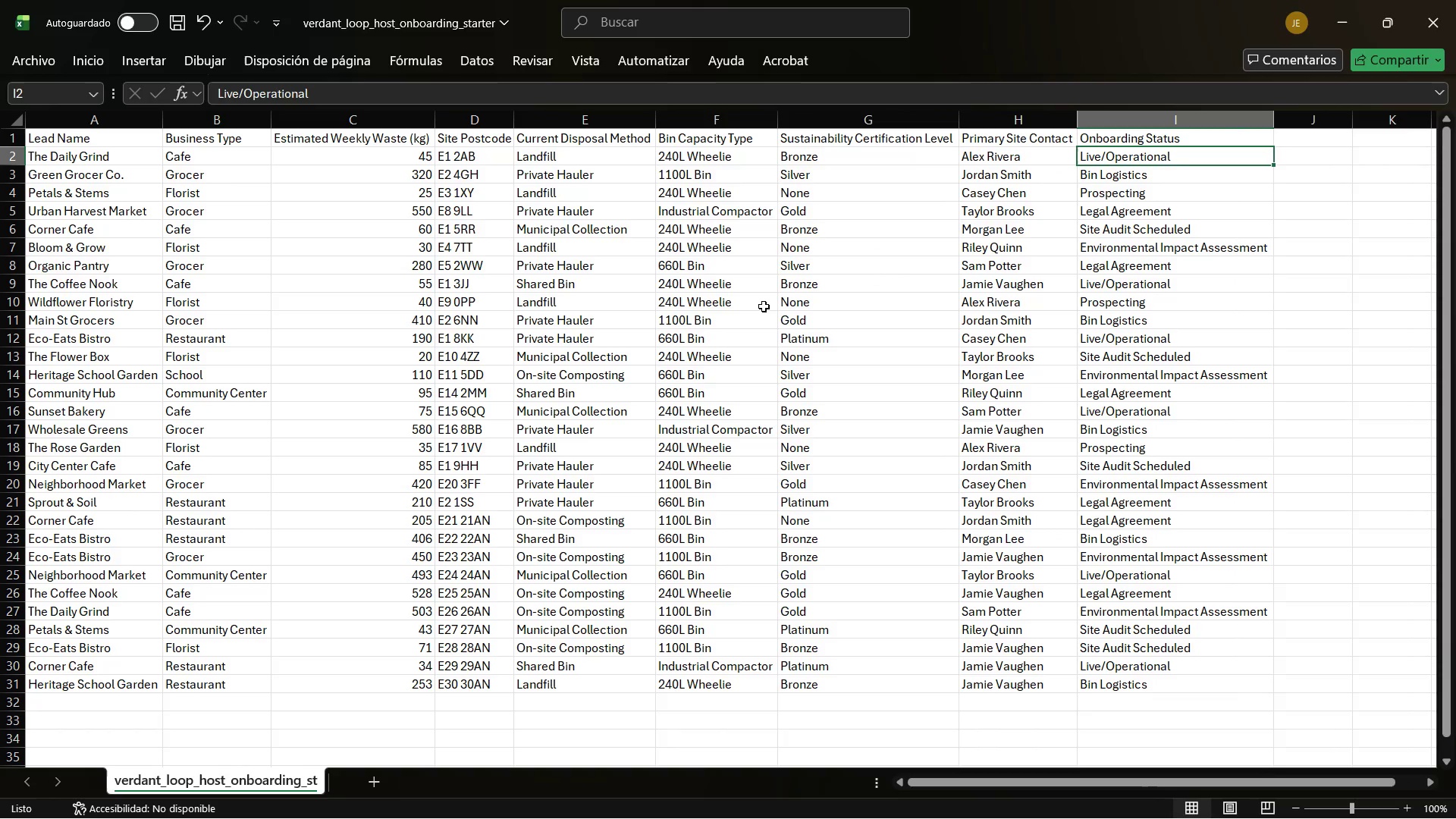 
key(Alt+Tab)
 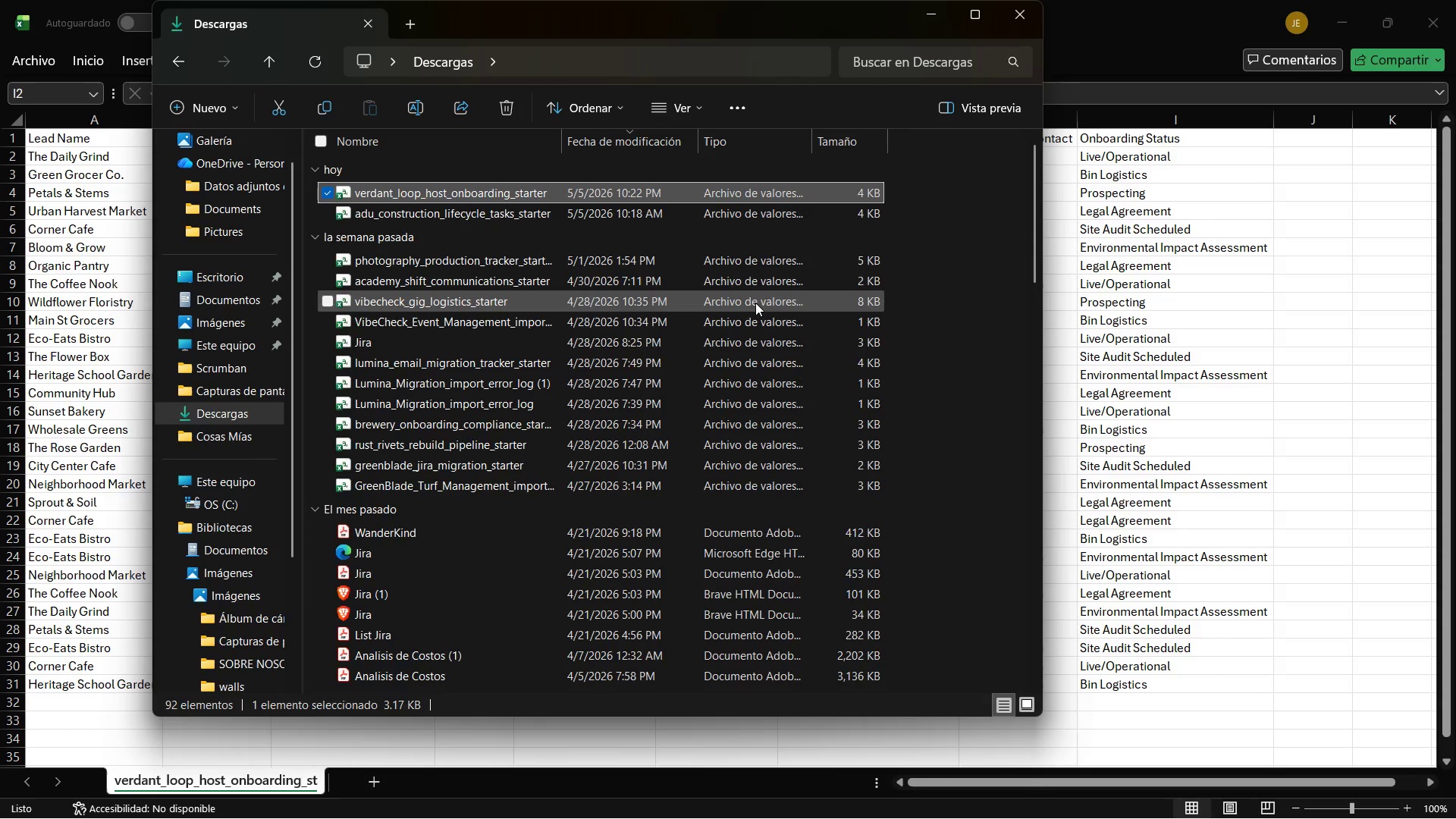 
key(Alt+AltLeft)
 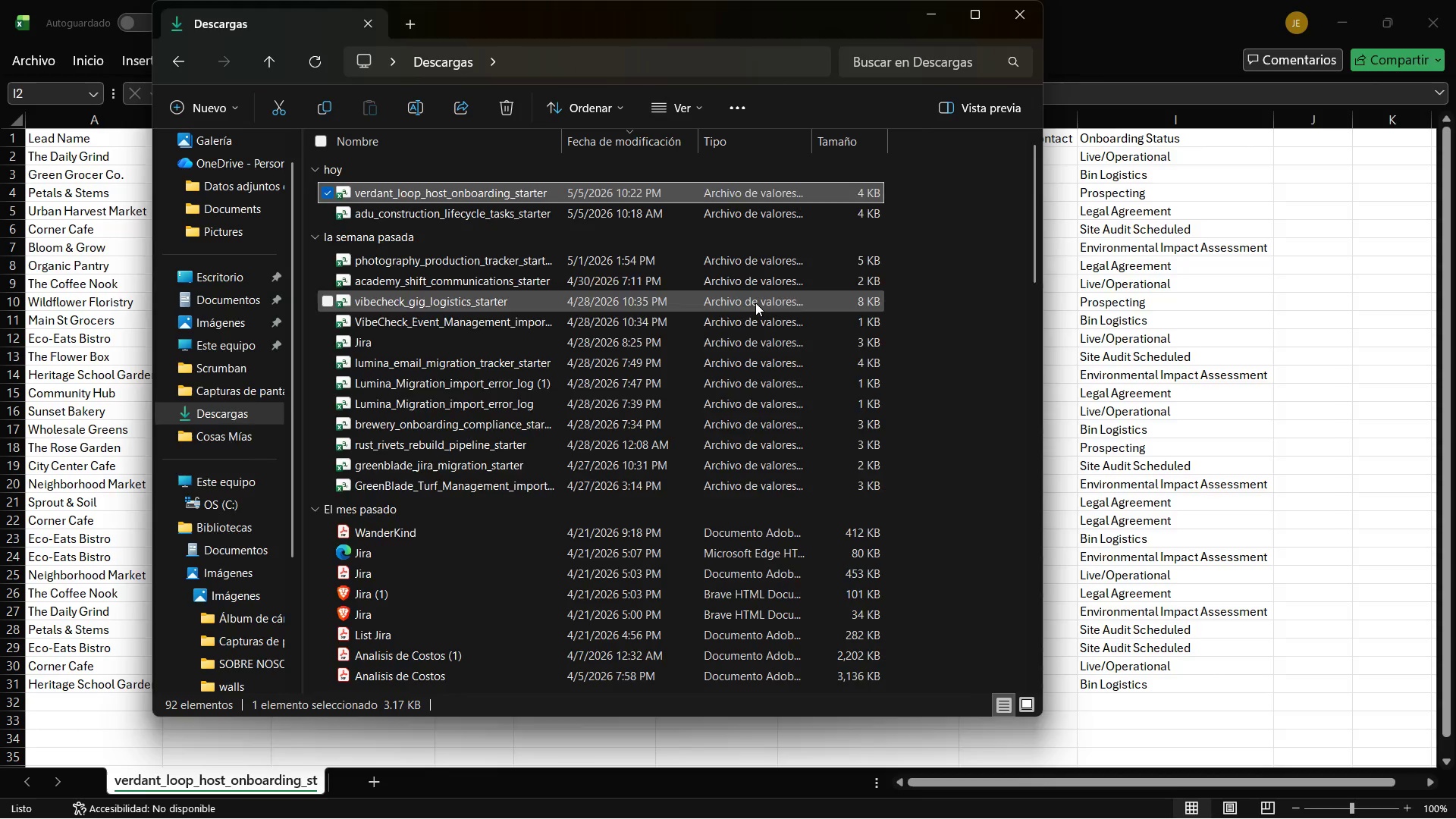 
key(Alt+Tab)
 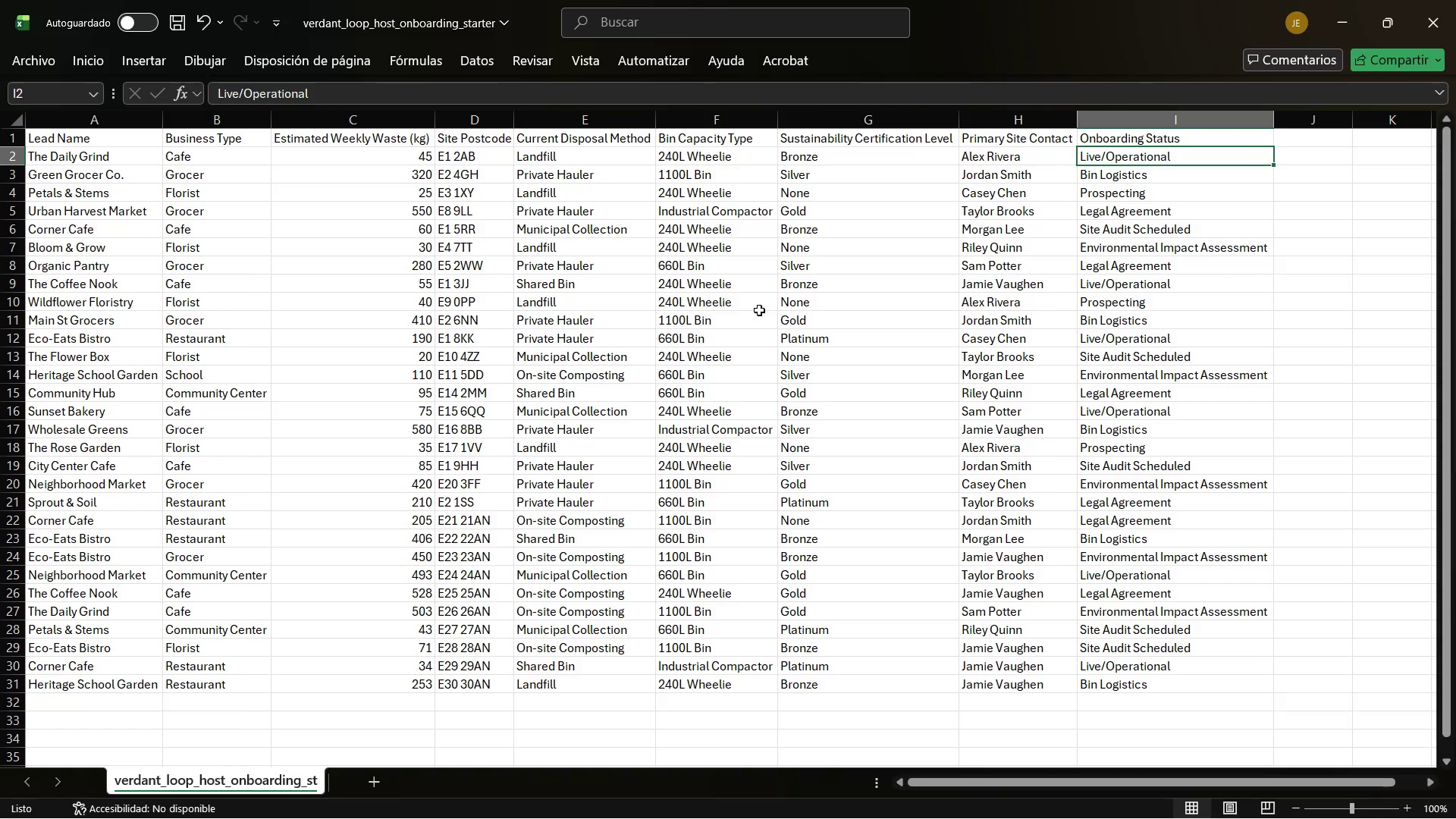 
wait(11.08)
 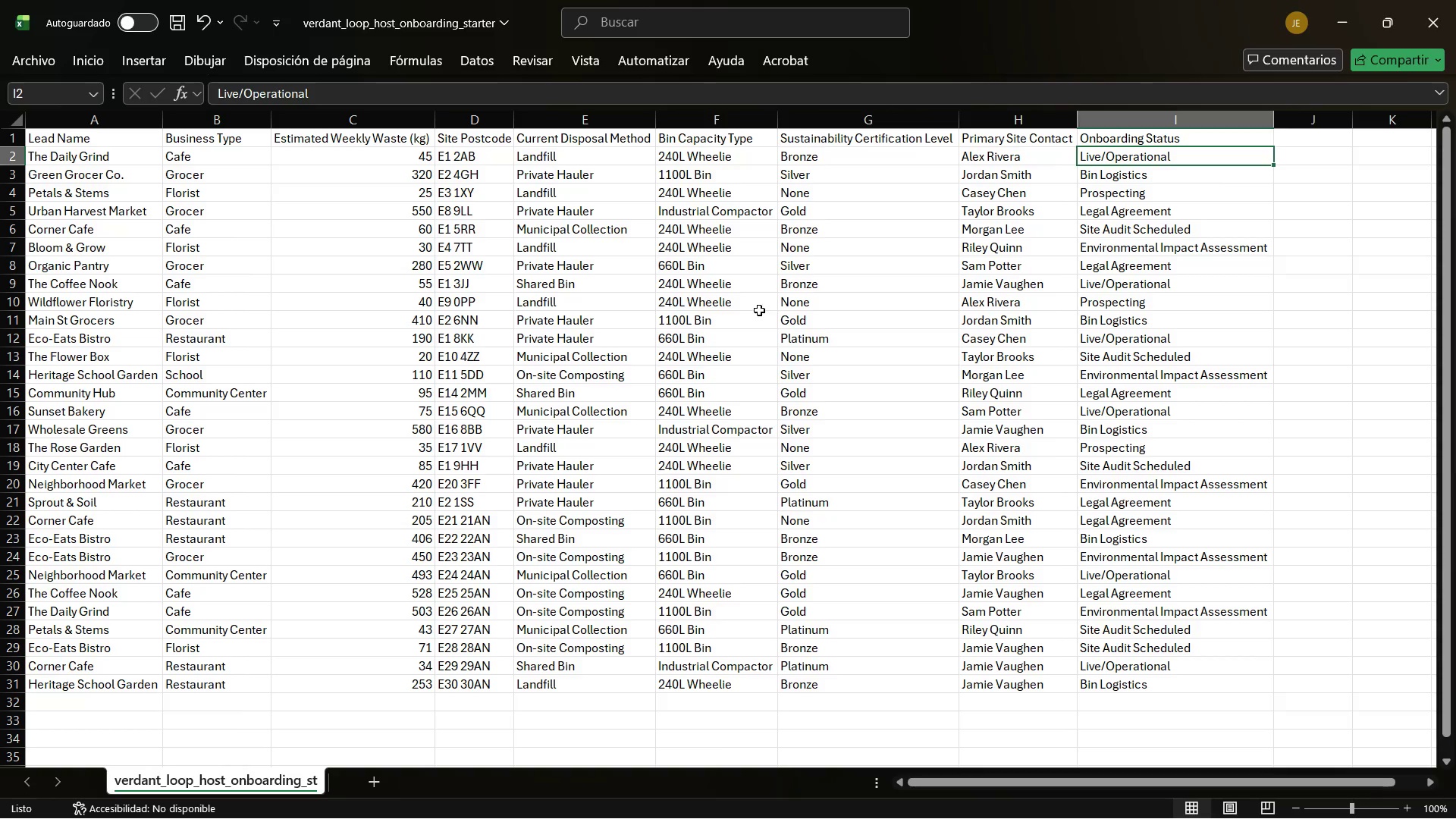 
left_click([94, 146])
 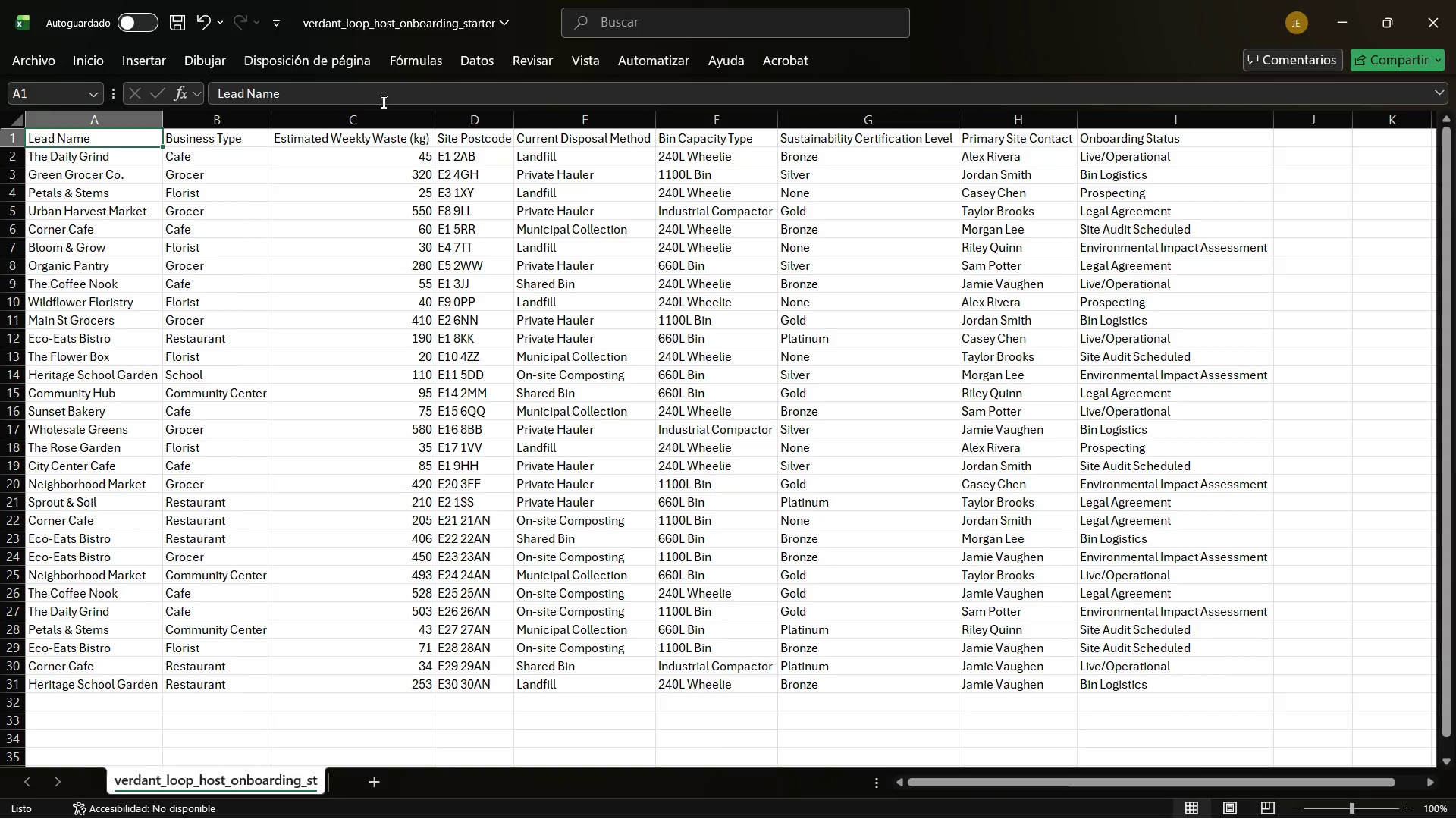 
double_click([382, 102])
 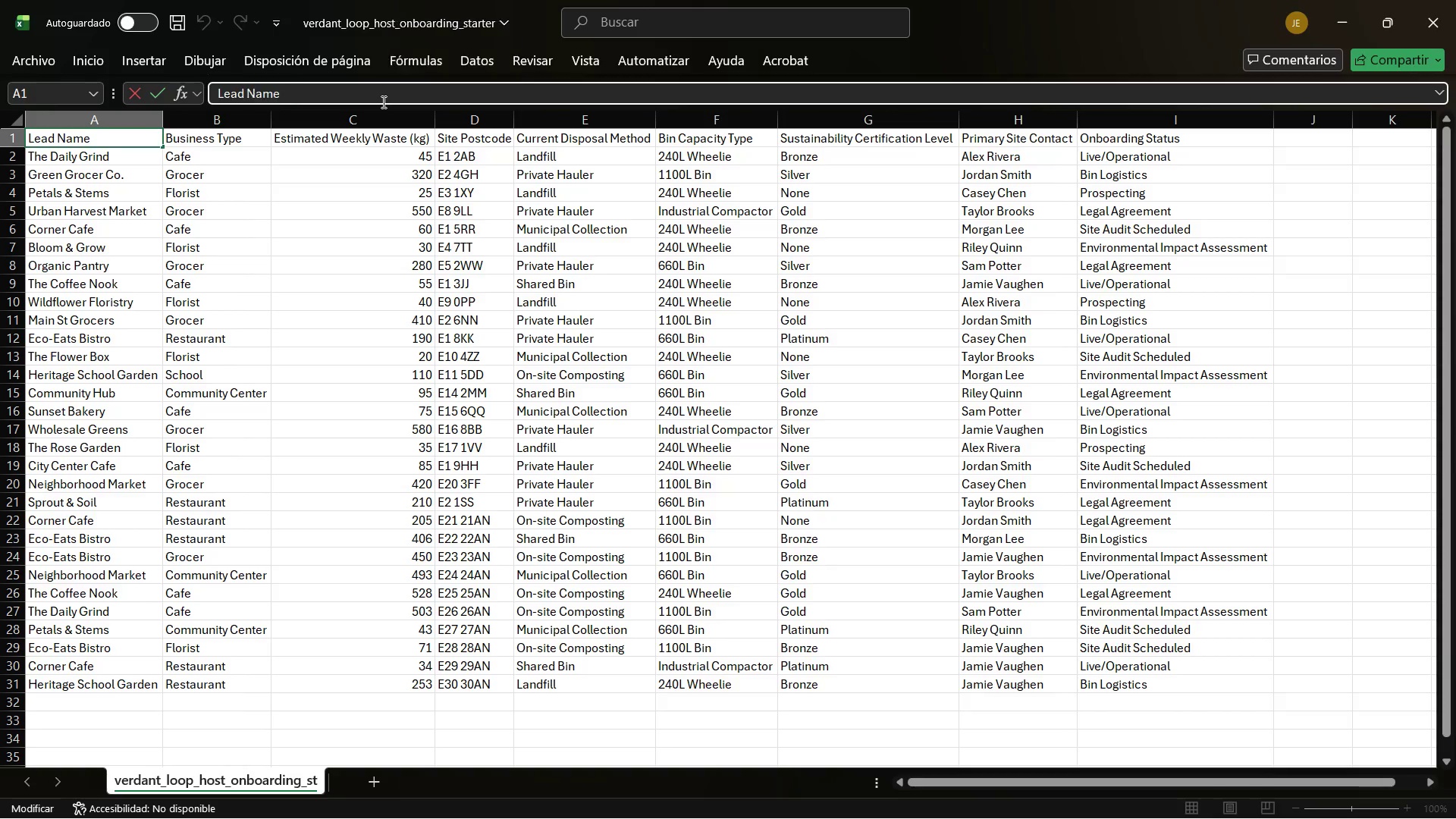 
double_click([382, 102])
 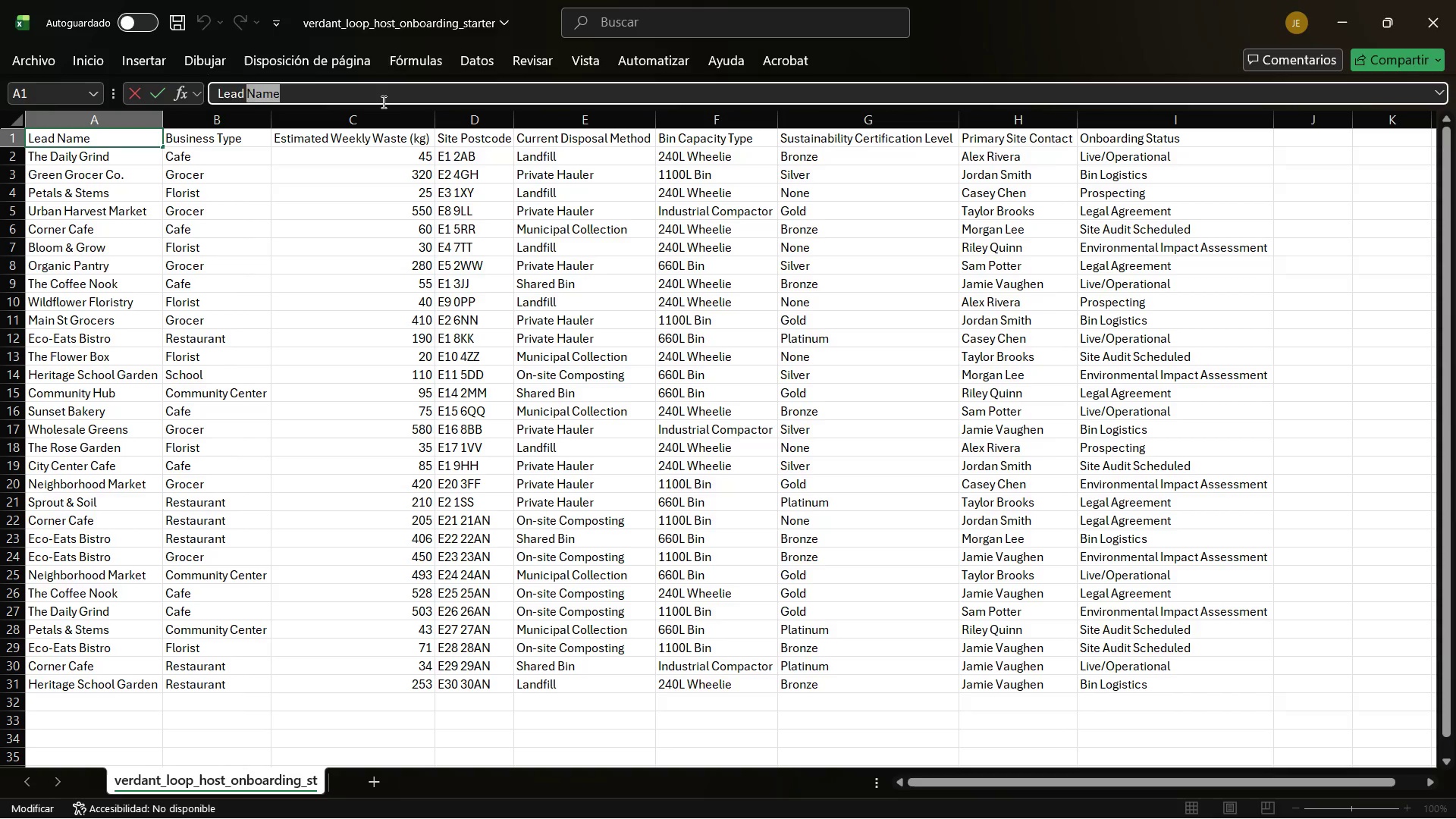 
triple_click([382, 102])
 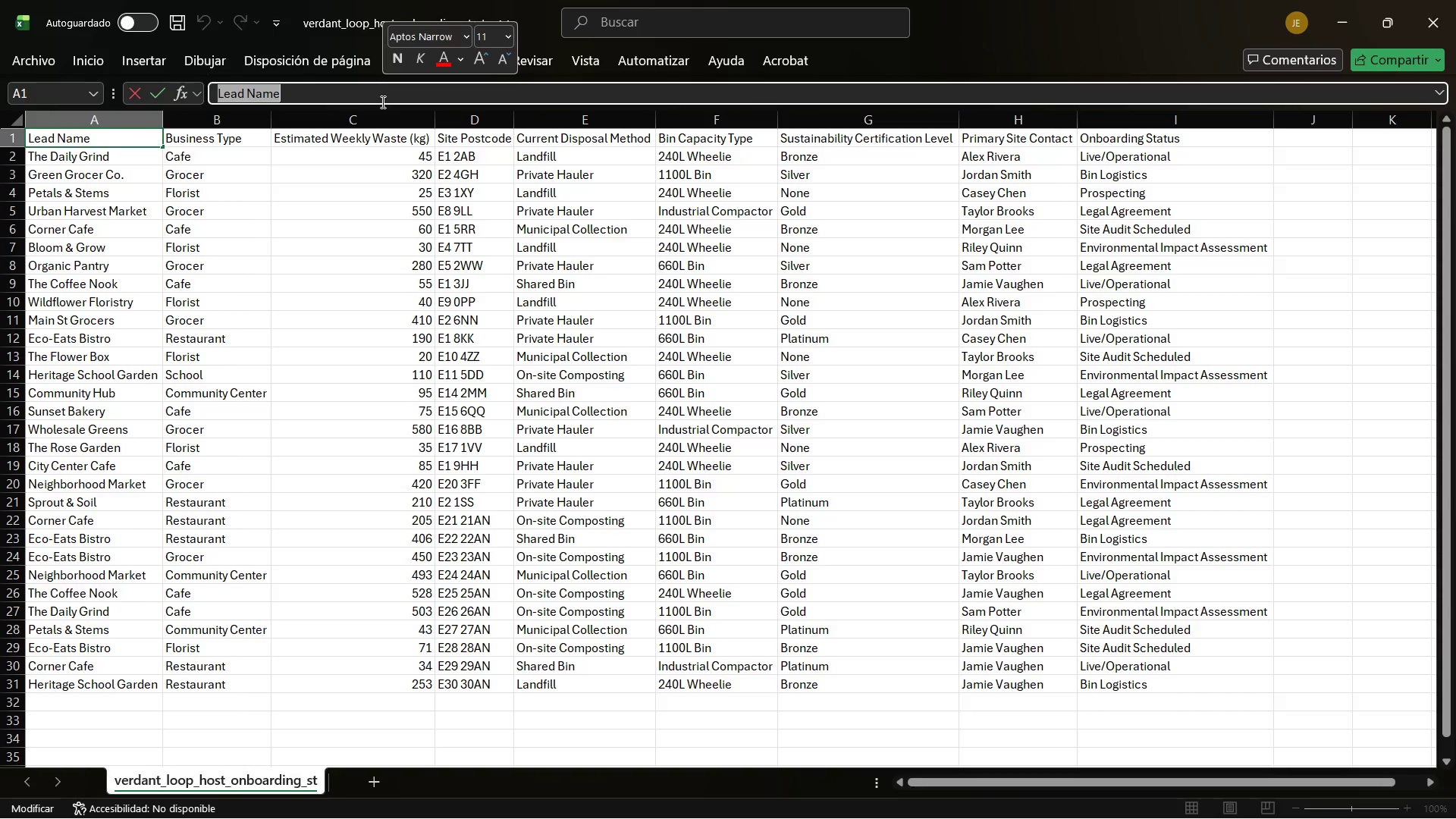 
type(Summary)
 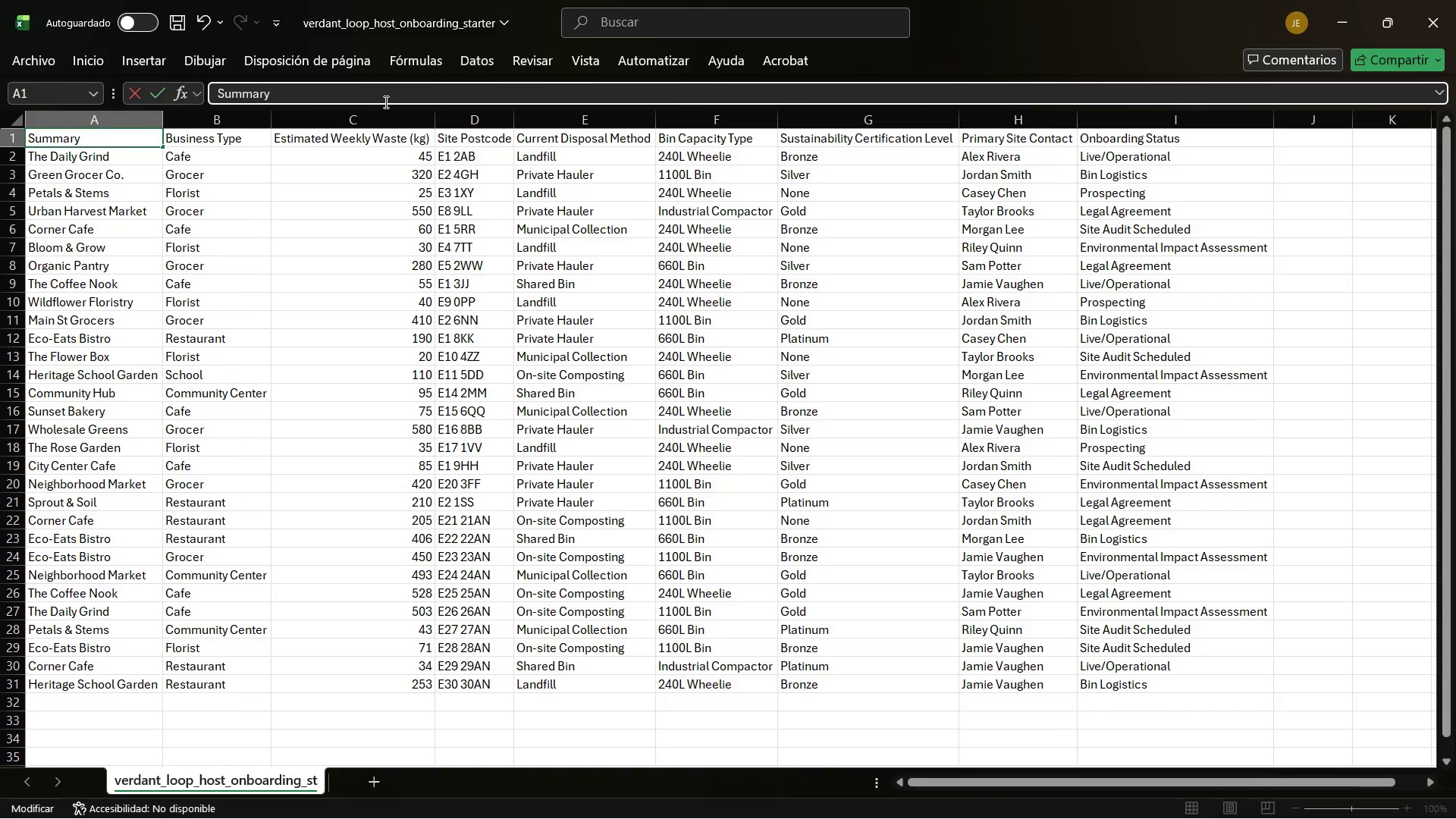 
key(Enter)
 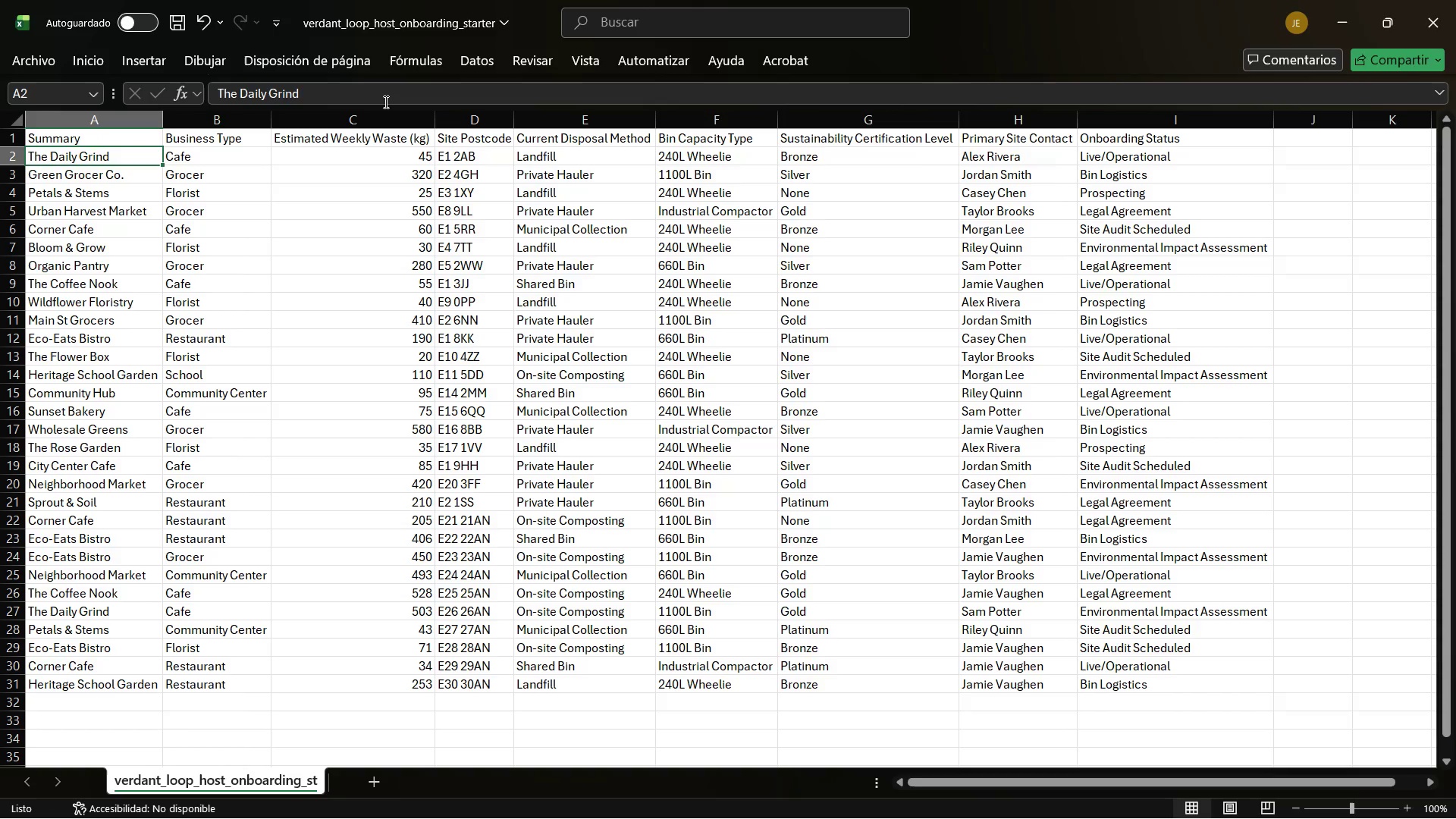 
key(ArrowUp)
 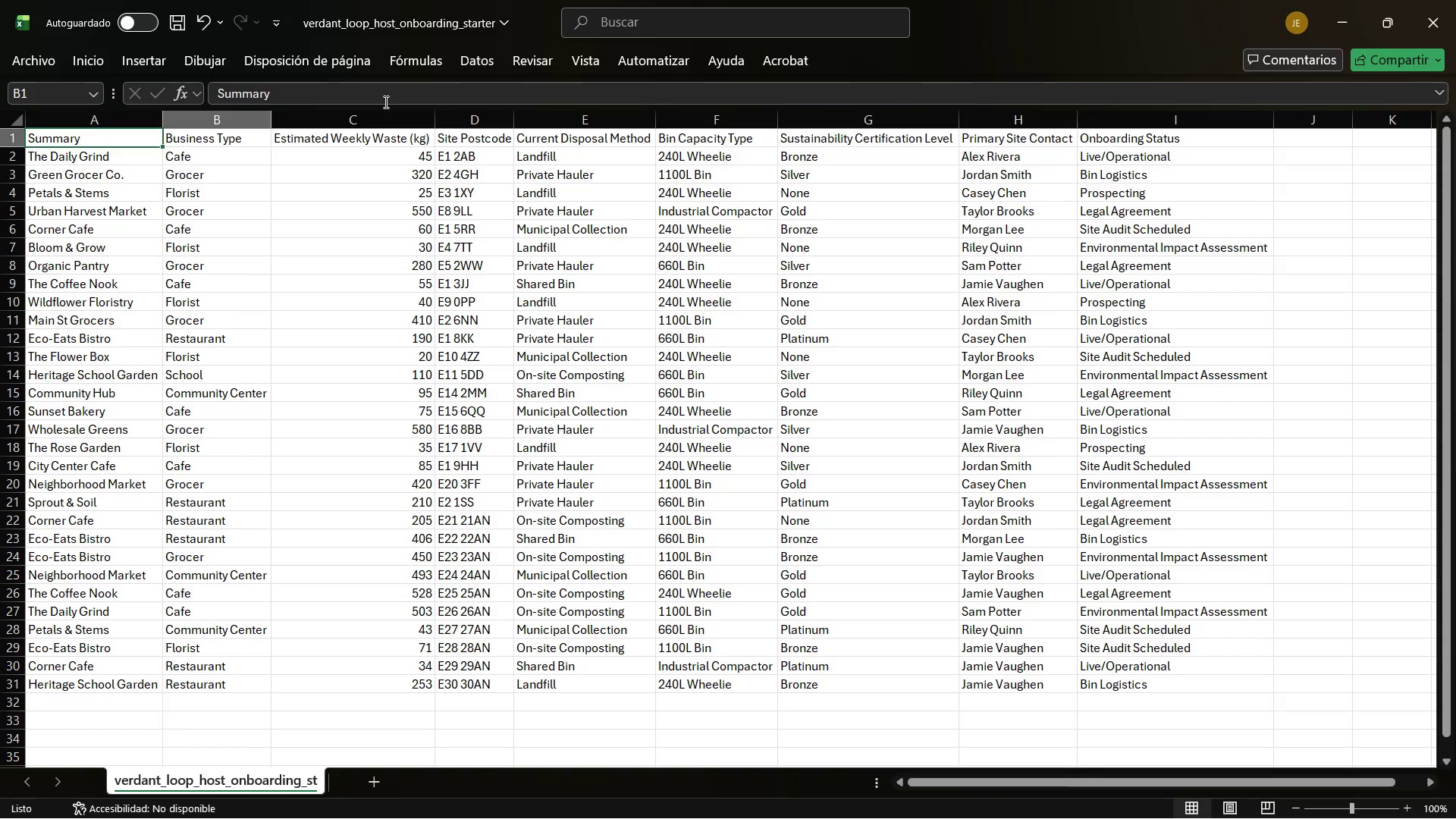 
key(ArrowRight)
 